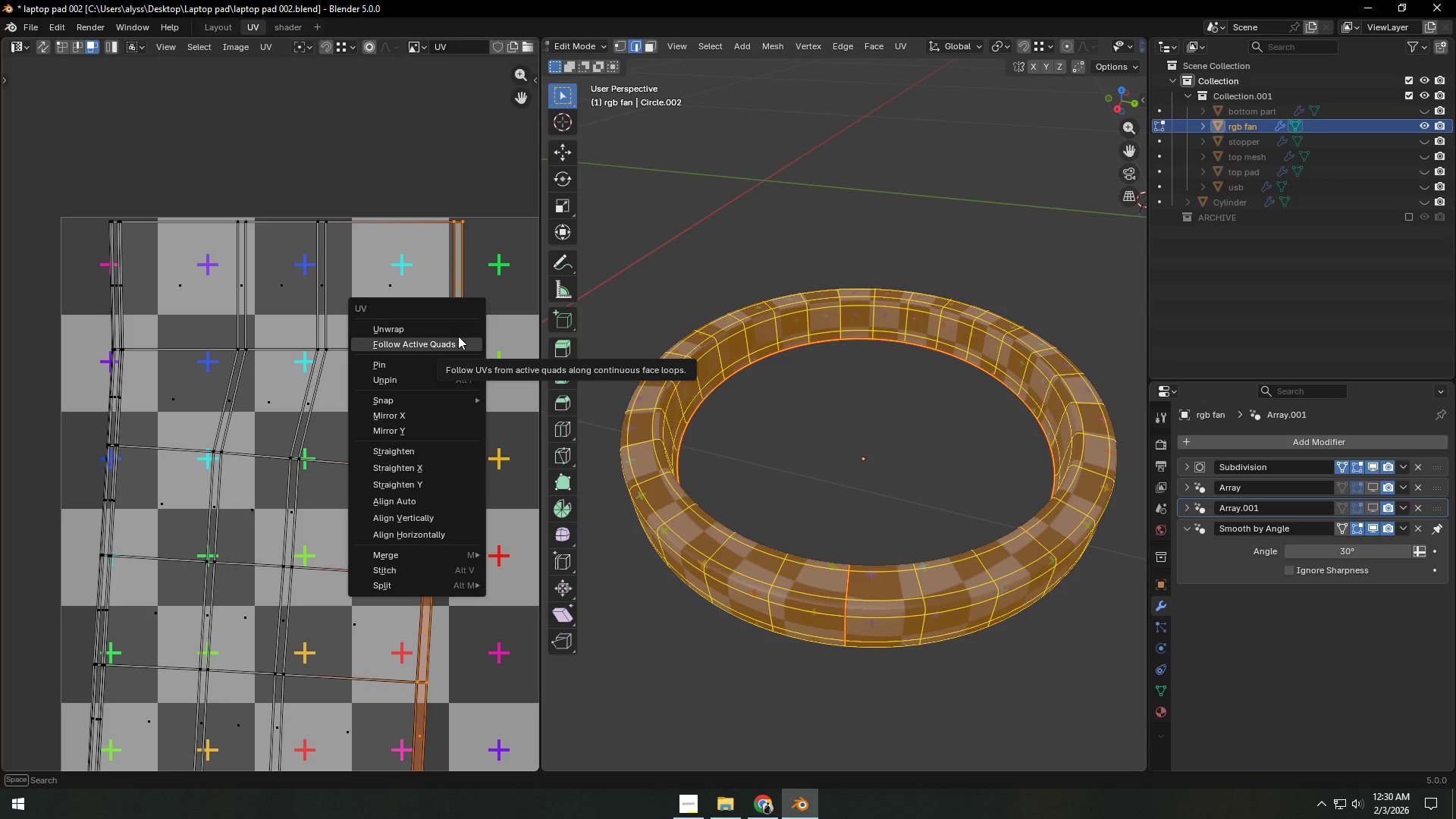 
left_click([458, 340])
 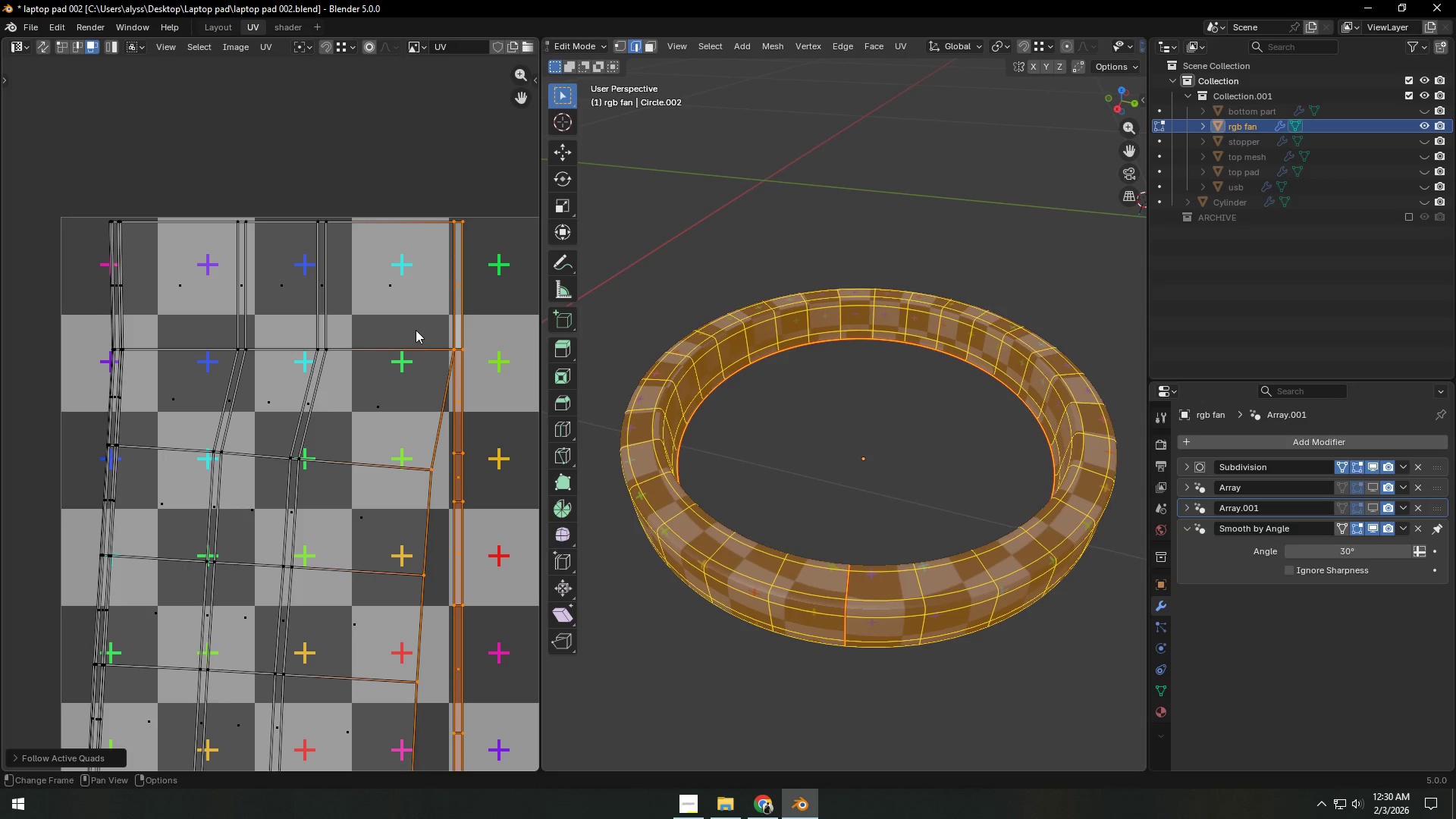 
hold_key(key=AltLeft, duration=0.52)
left_click([398, 344])
 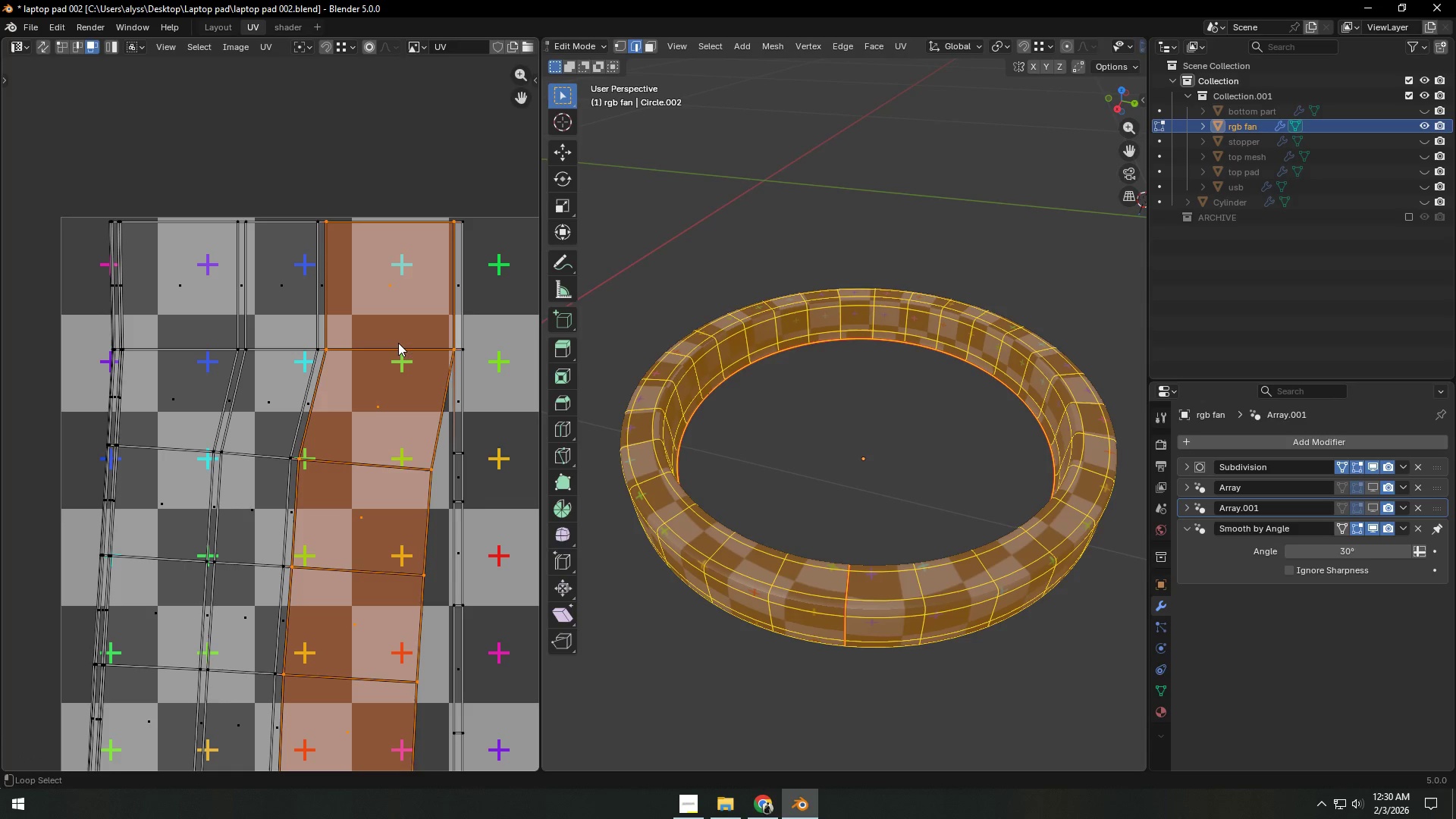 
hold_key(key=AltLeft, duration=6.59)
hold_key(key=ShiftLeft, duration=0.58)
left_click([397, 310])
 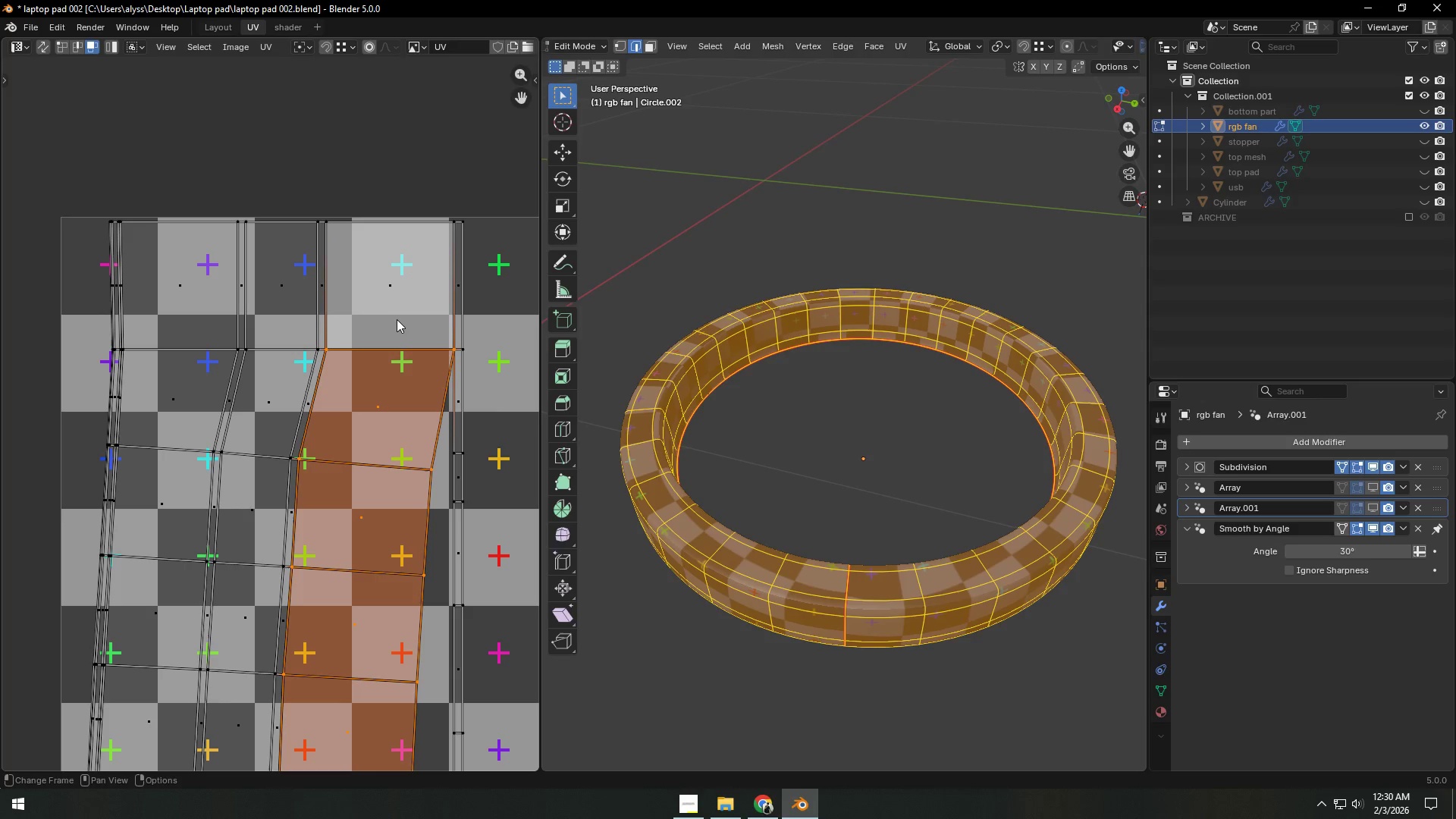 
hold_key(key=ShiftLeft, duration=0.5)
left_click([397, 321])
 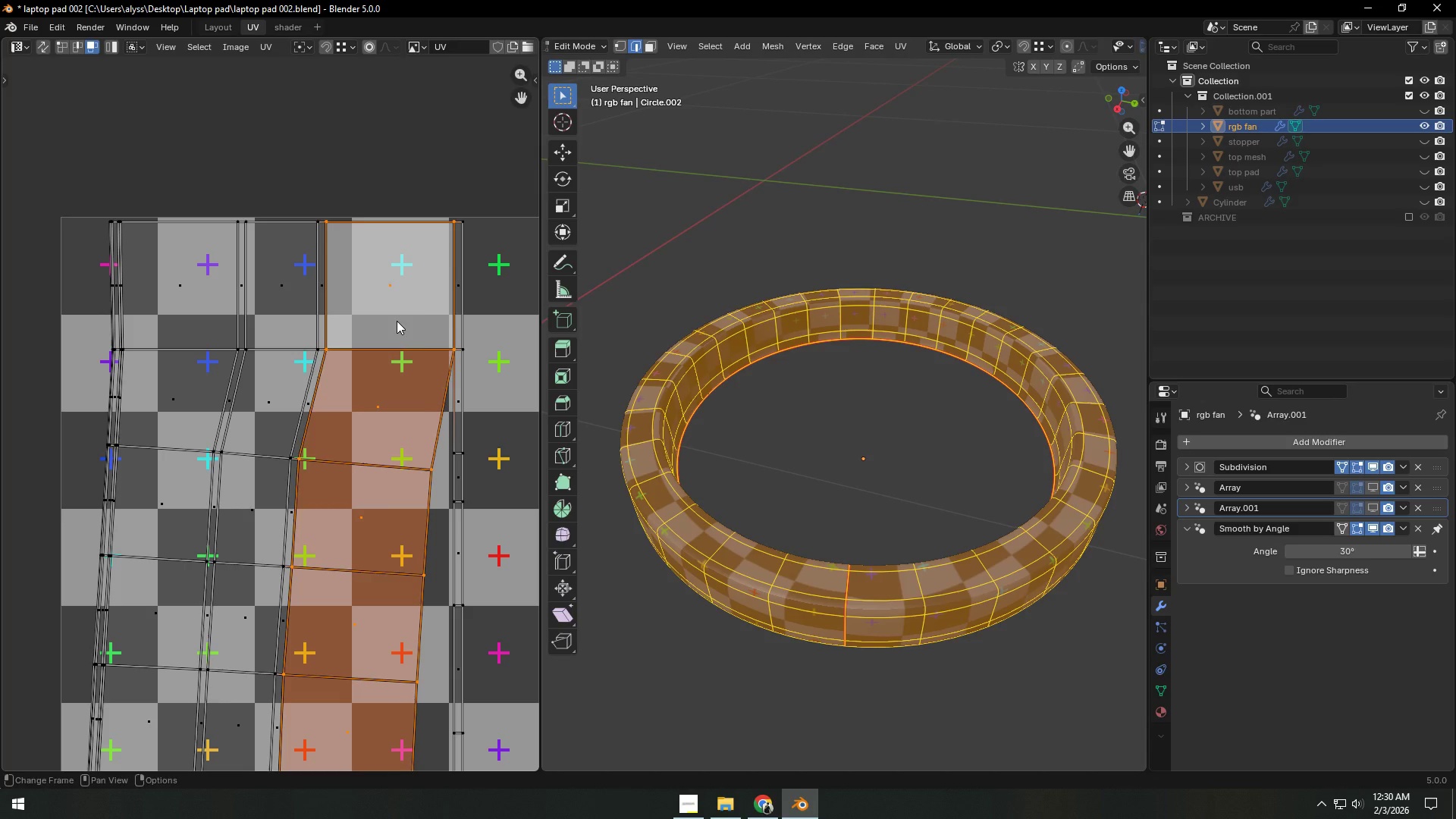 
right_click([397, 321])
 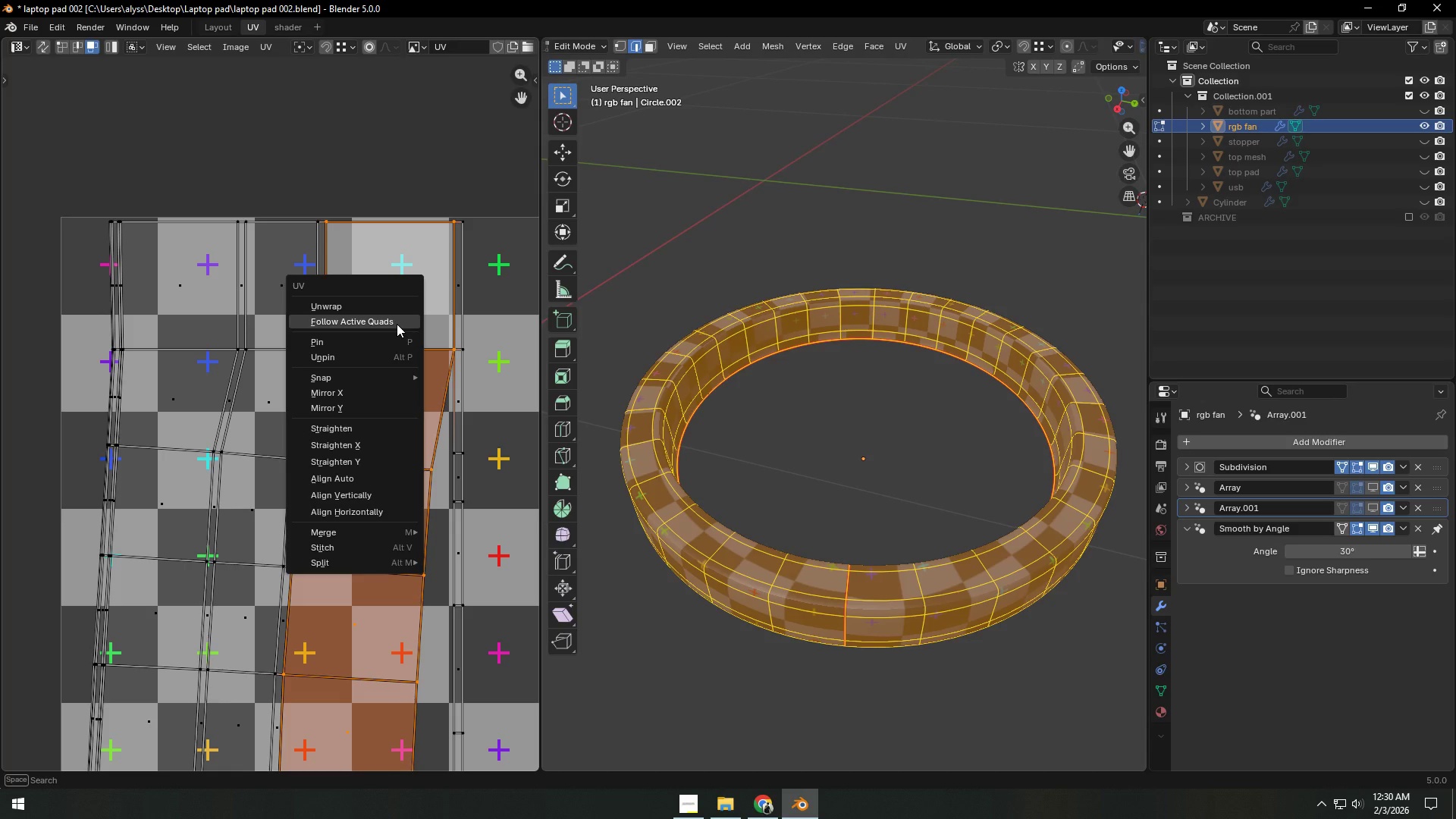 
left_click([397, 324])
 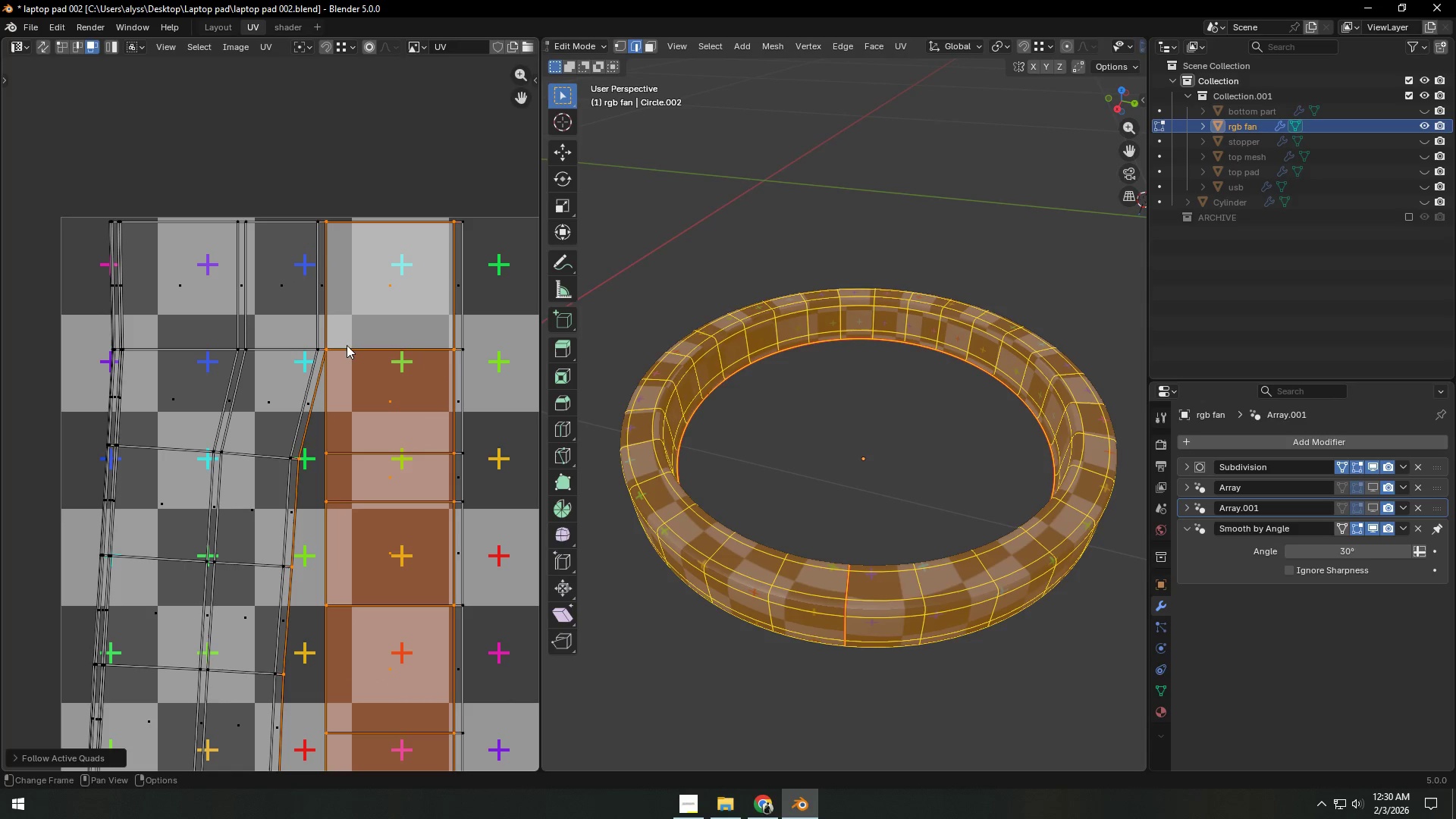 
left_click([320, 340])
 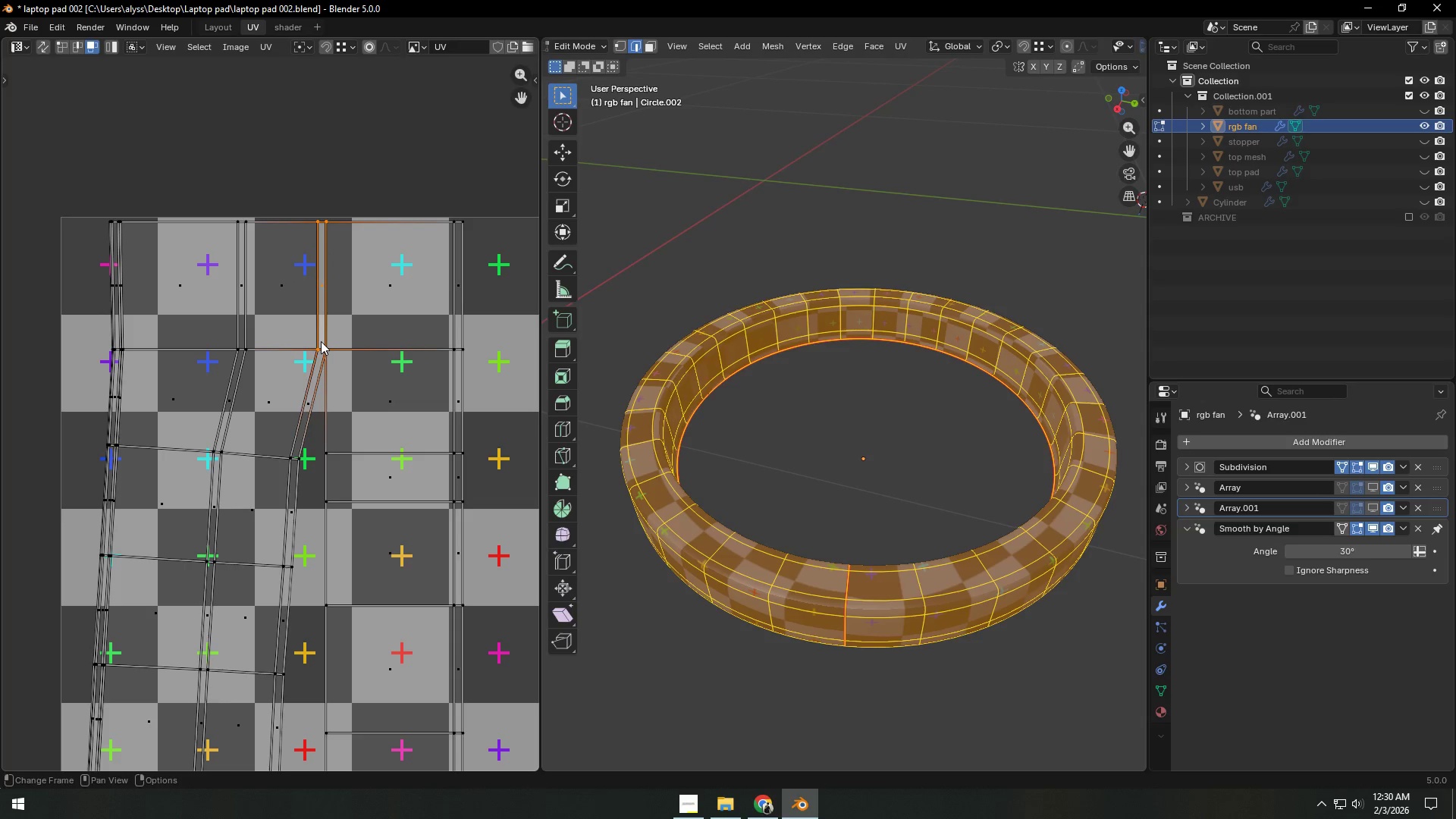 
hold_key(key=ShiftLeft, duration=2.34)
hold_key(key=AltLeft, duration=1.5)
left_click([319, 354])
 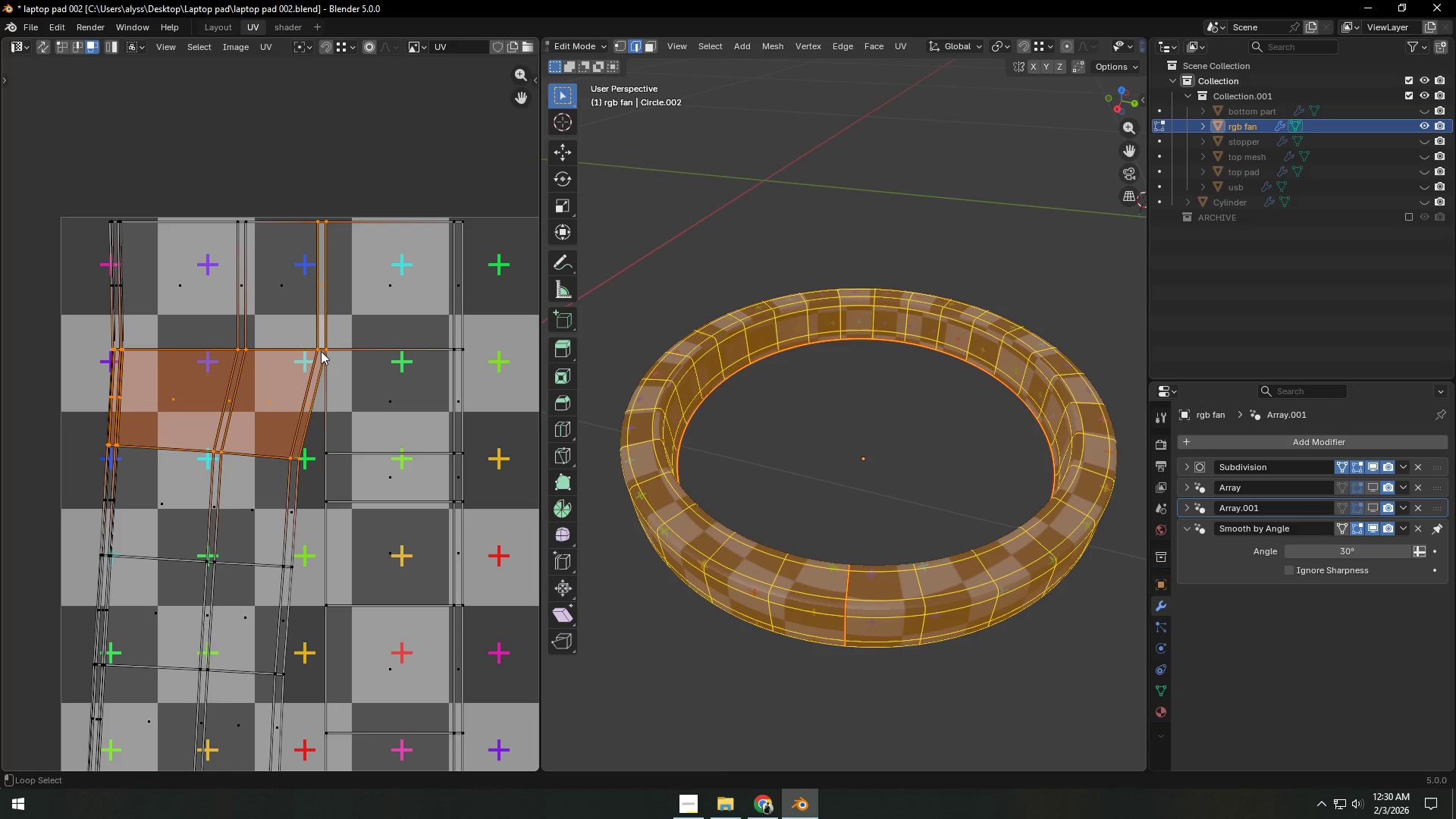 
left_click([321, 350])
 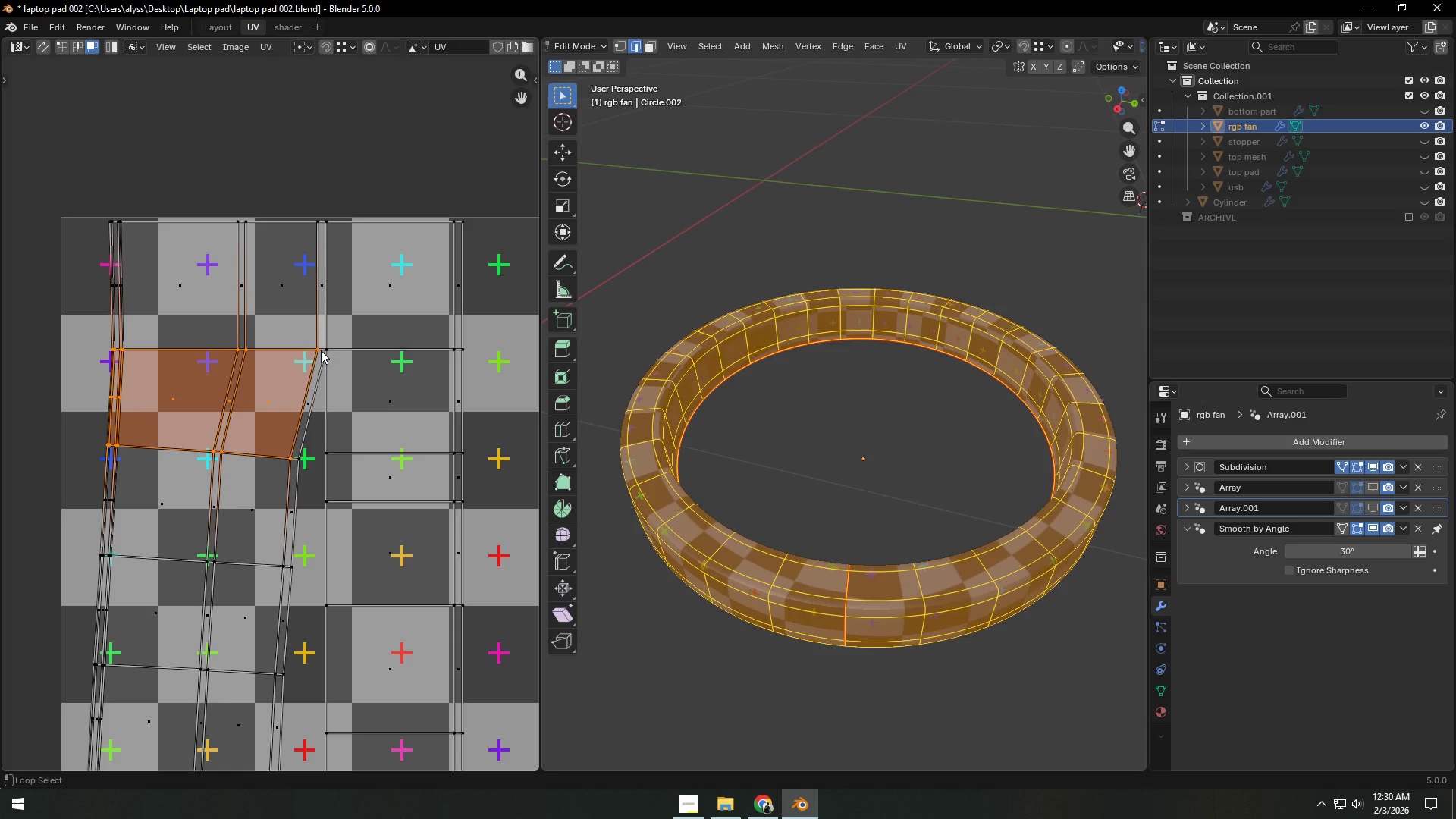 
hold_key(key=AltLeft, duration=0.34)
 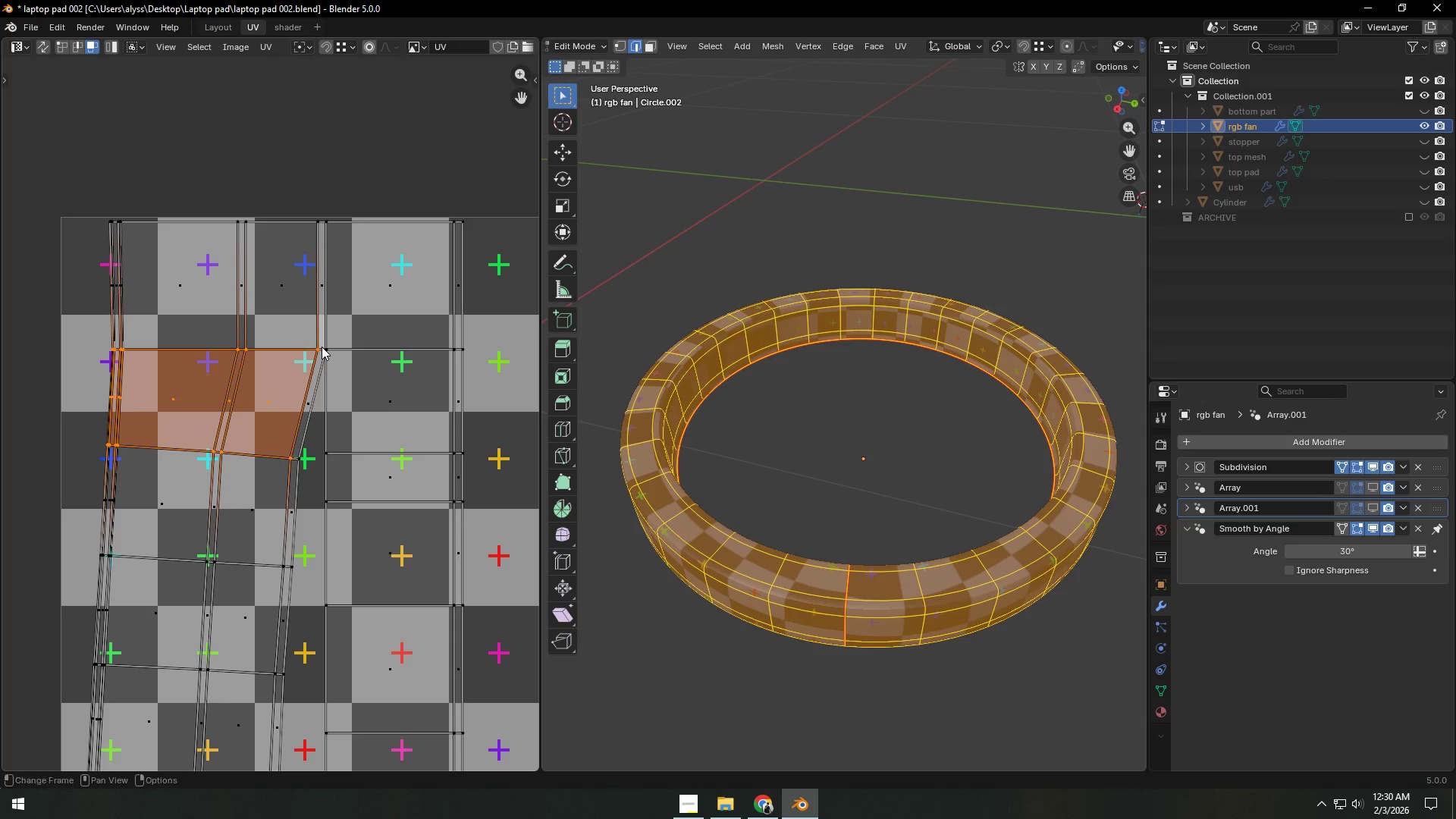 
hold_key(key=ShiftLeft, duration=0.56)
left_click([322, 347])
 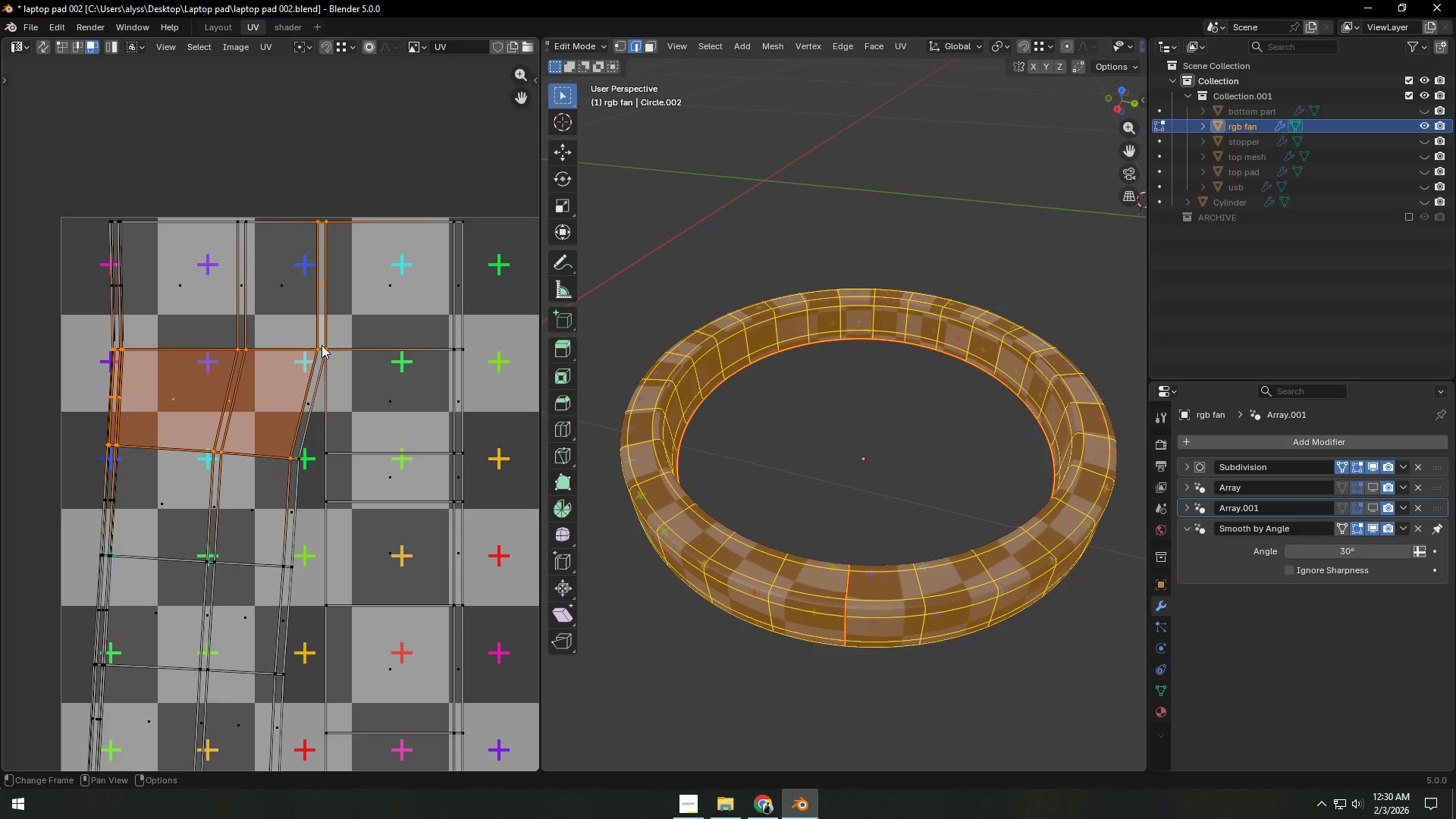 
hold_key(key=ShiftLeft, duration=3.3)
hold_key(key=AltLeft, duration=1.22)
left_click([322, 344])
 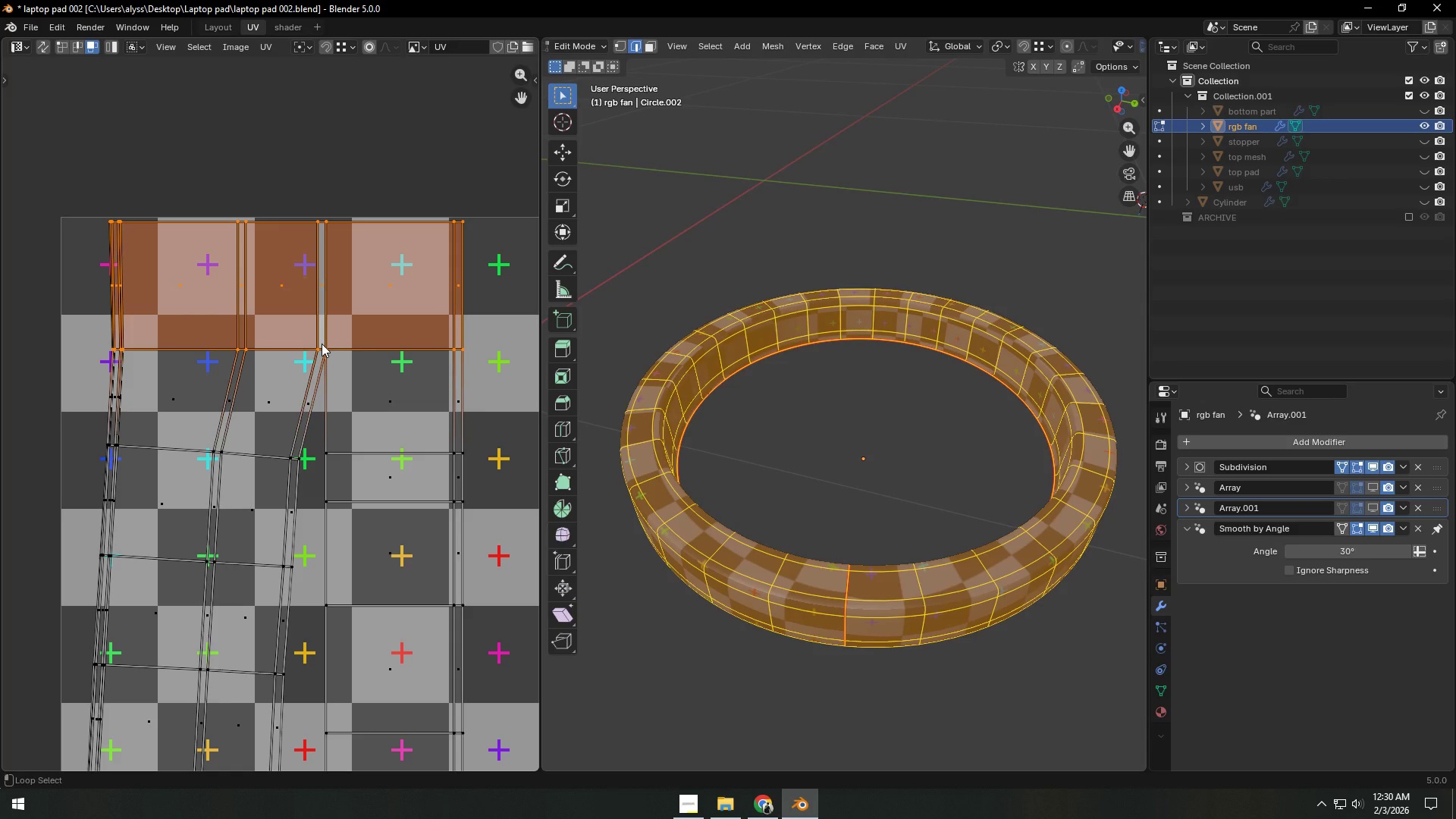 
left_click([322, 344])
 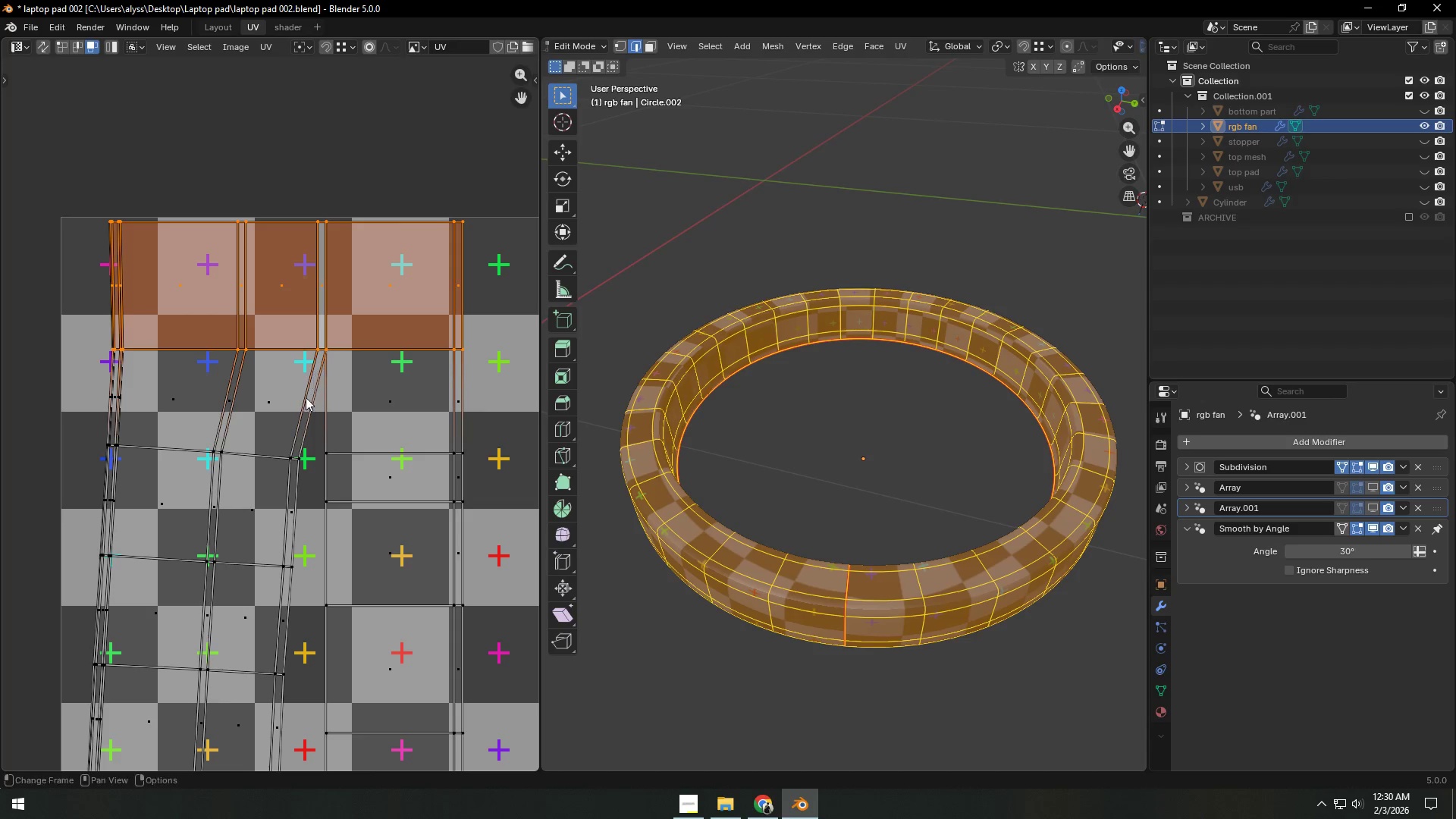 
hold_key(key=AltLeft, duration=1.47)
left_click([293, 451])
 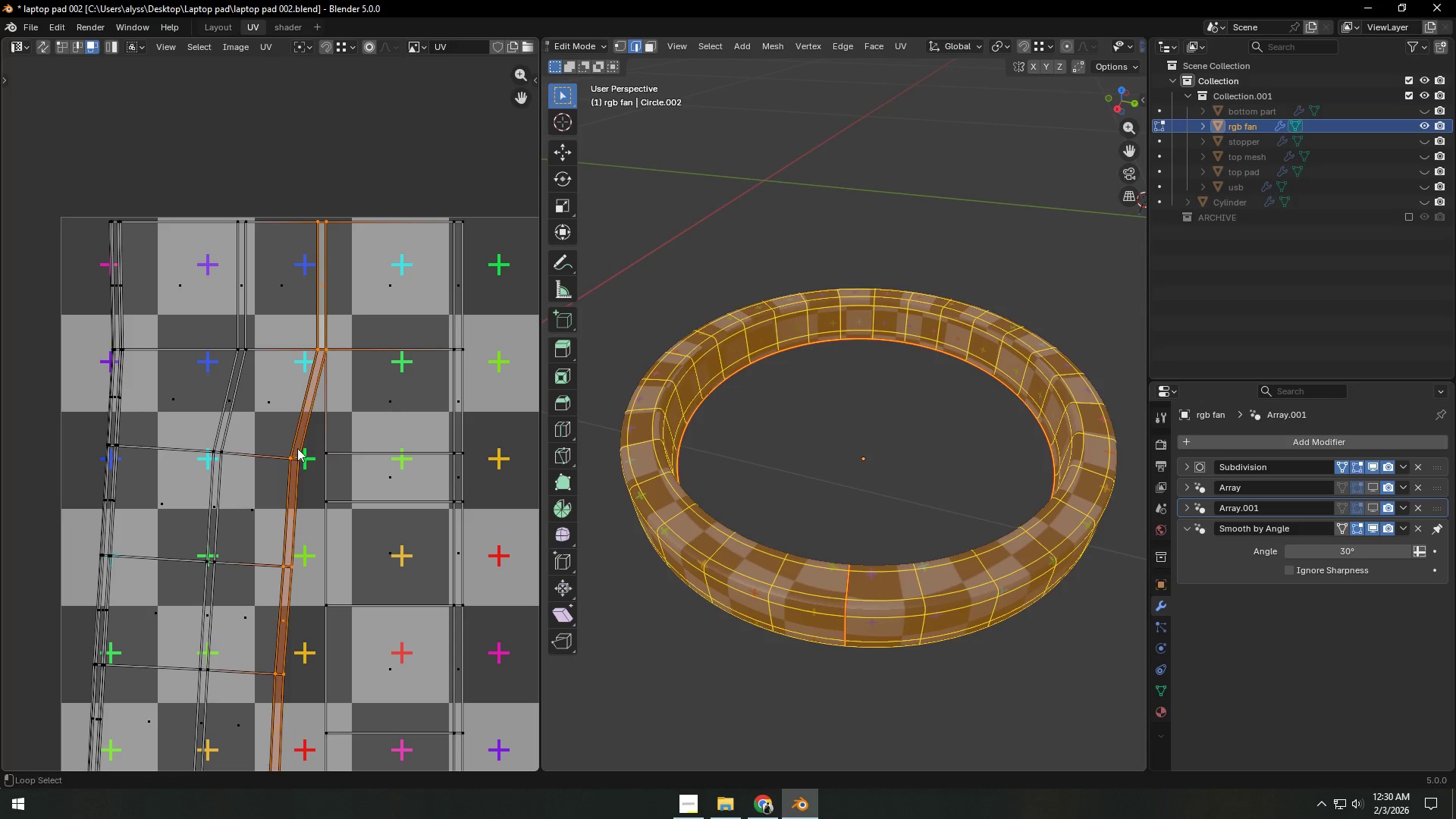 
hold_key(key=ShiftLeft, duration=1.5)
left_click([321, 312])
 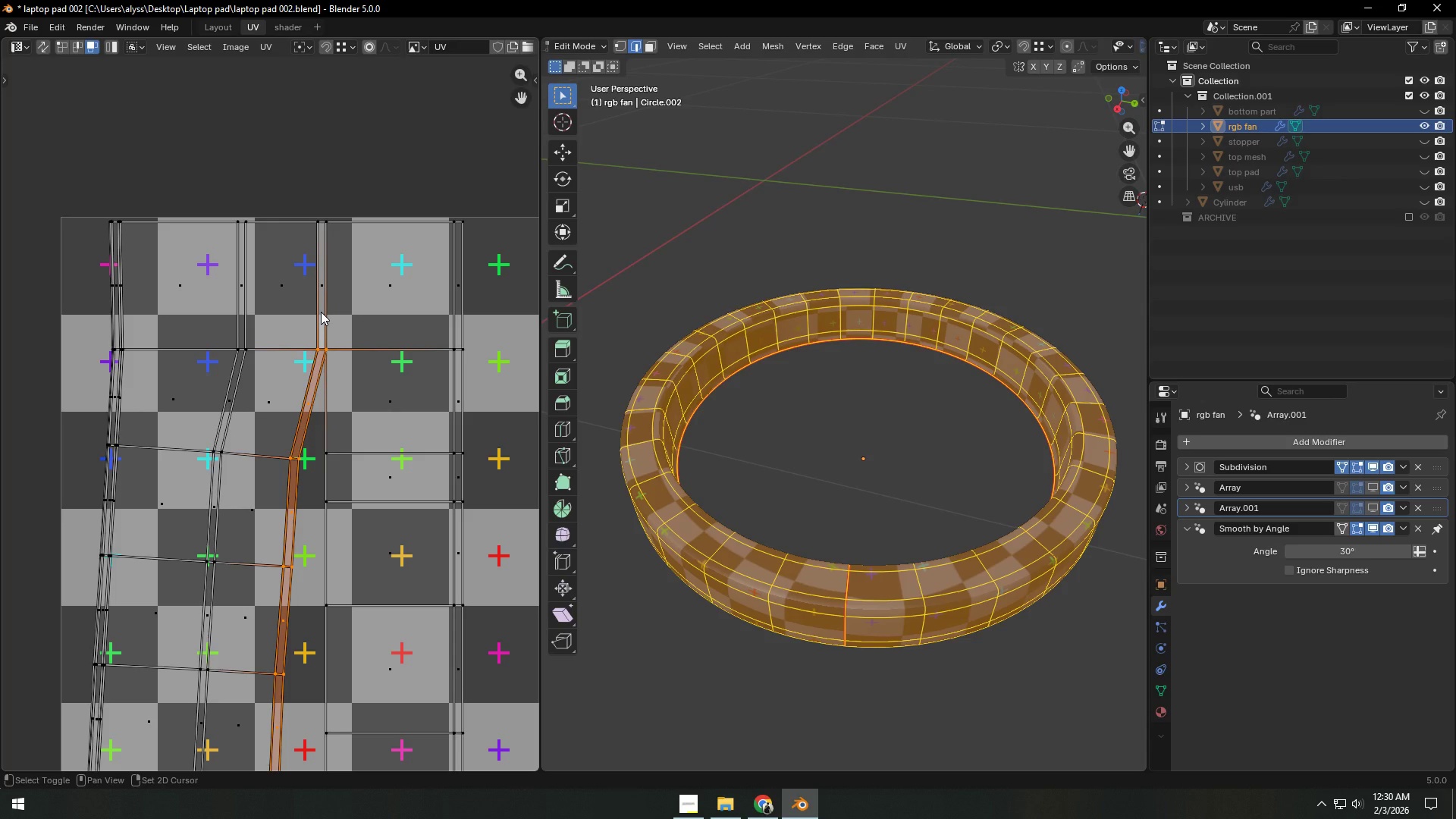 
left_click([321, 312])
 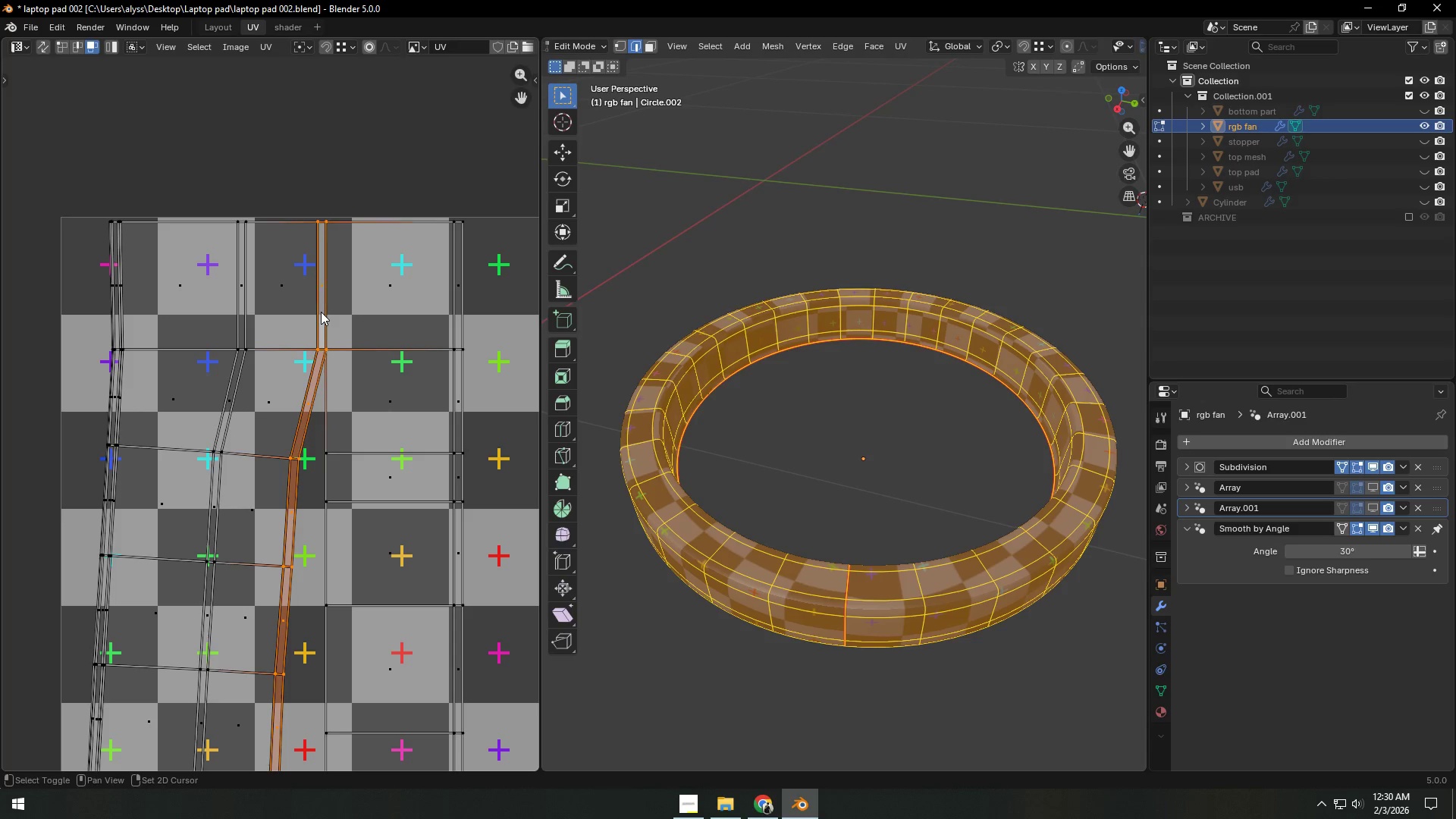 
hold_key(key=ShiftLeft, duration=0.44)
 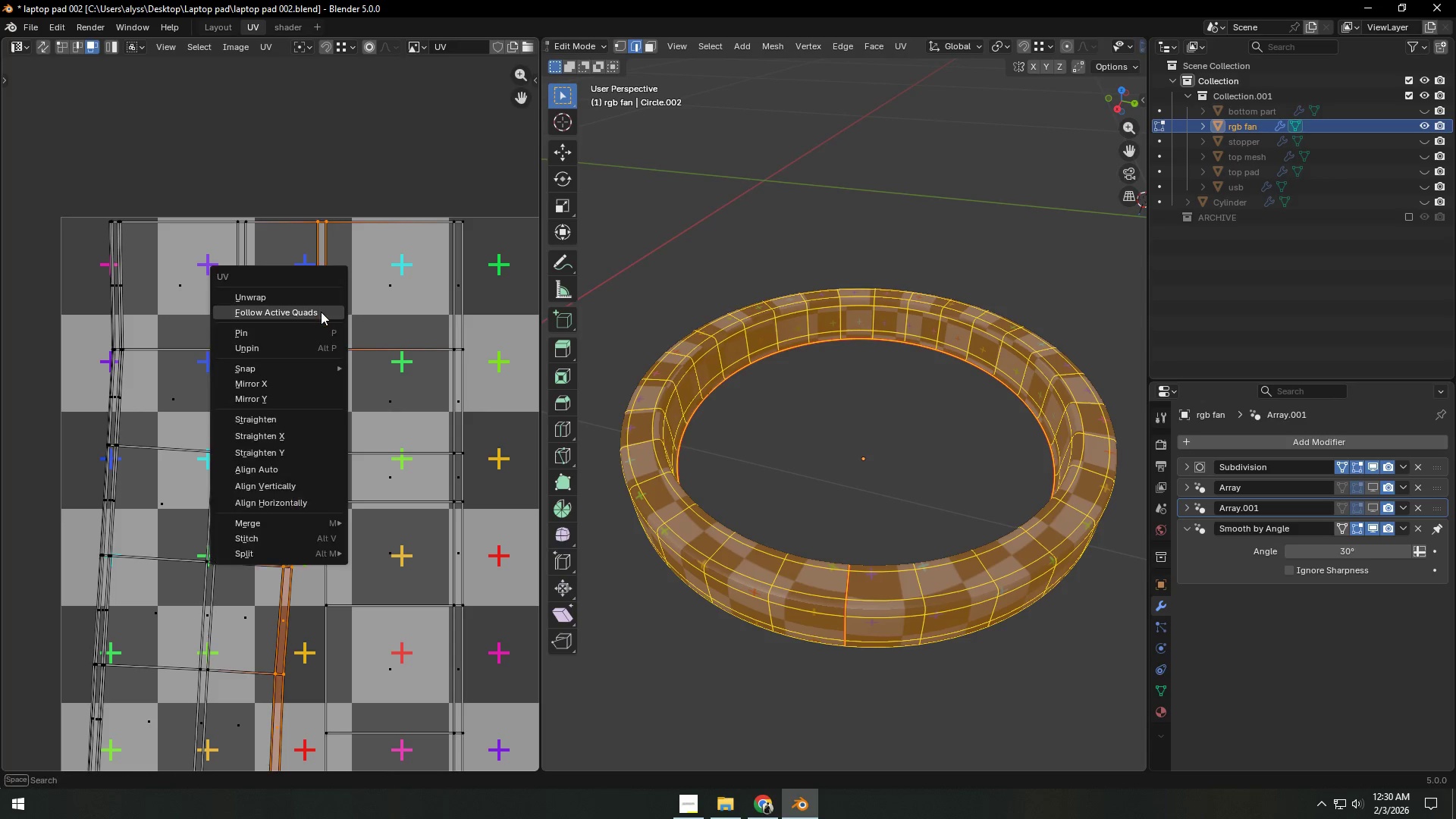 
right_click([321, 312])
 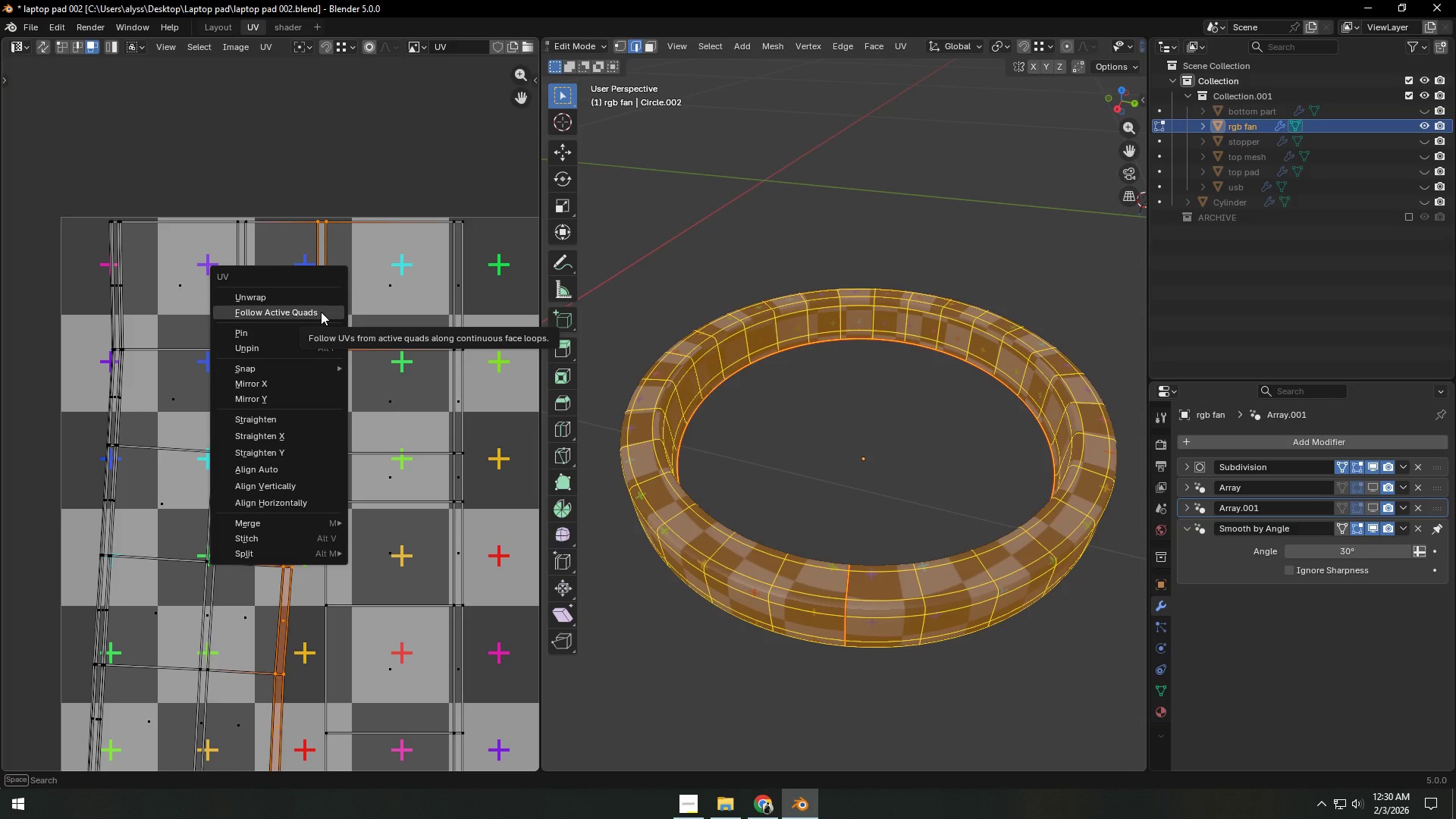 
left_click([321, 312])
 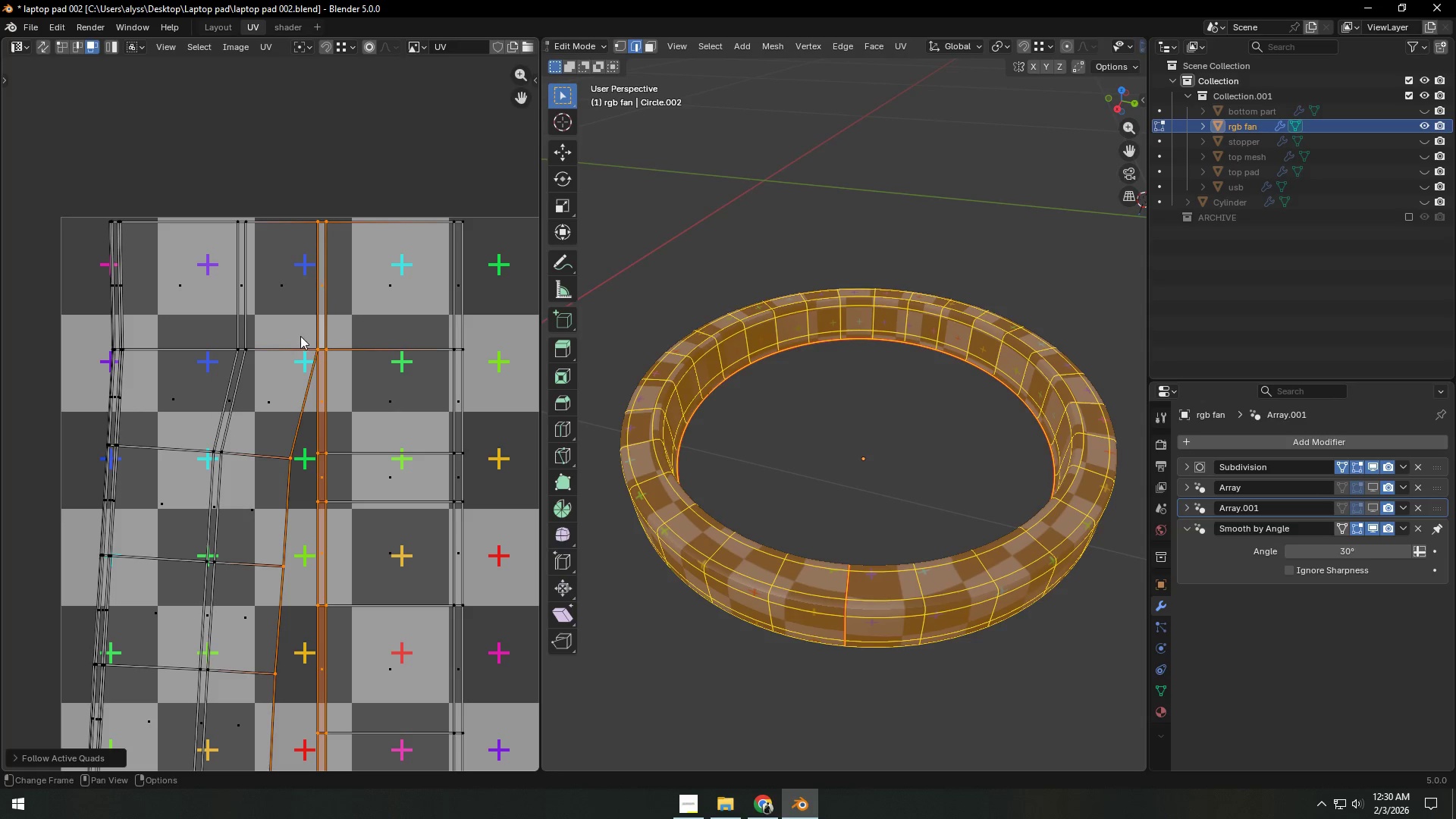 
left_click([296, 338])
 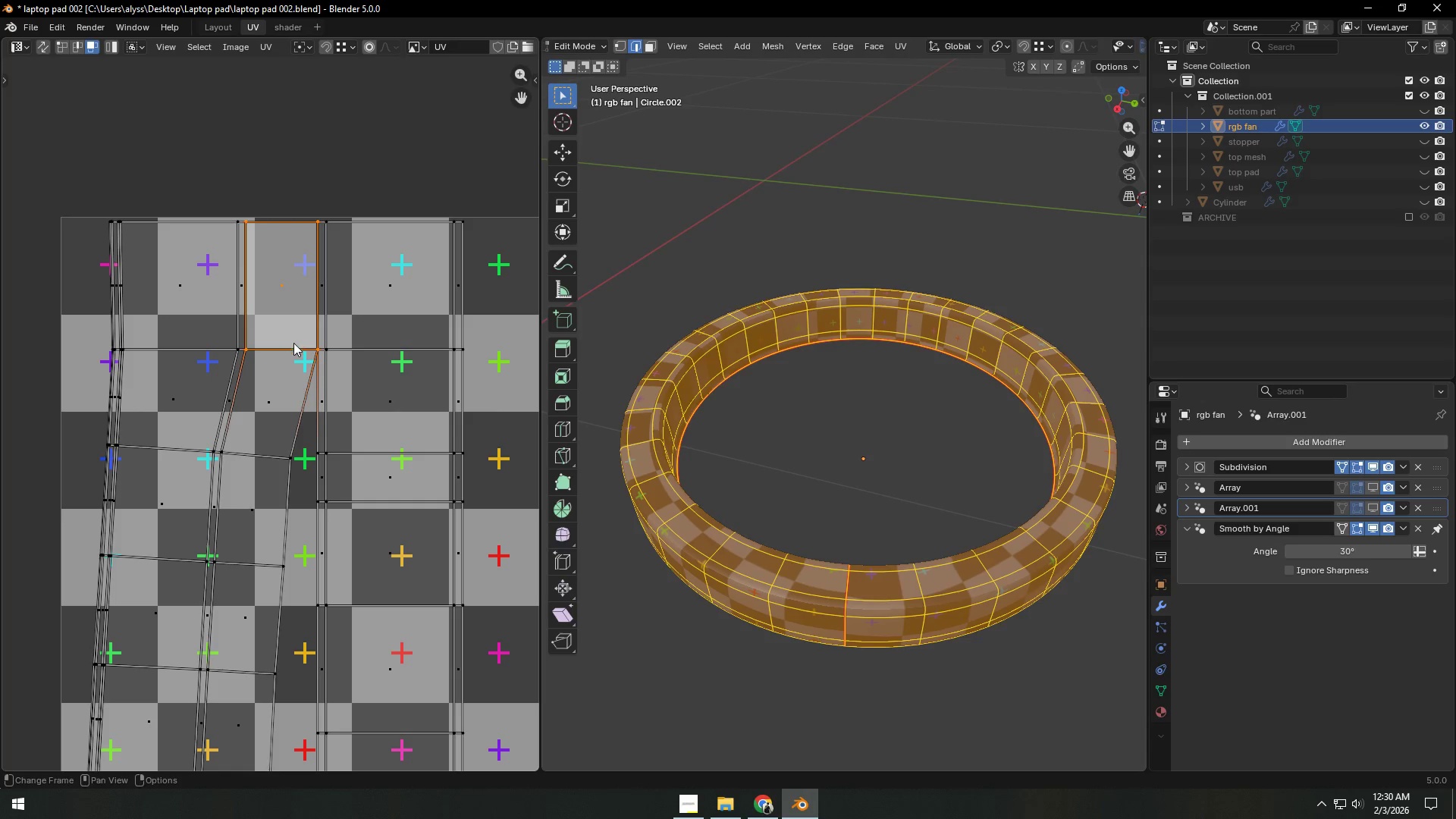 
hold_key(key=AltLeft, duration=1.53)
 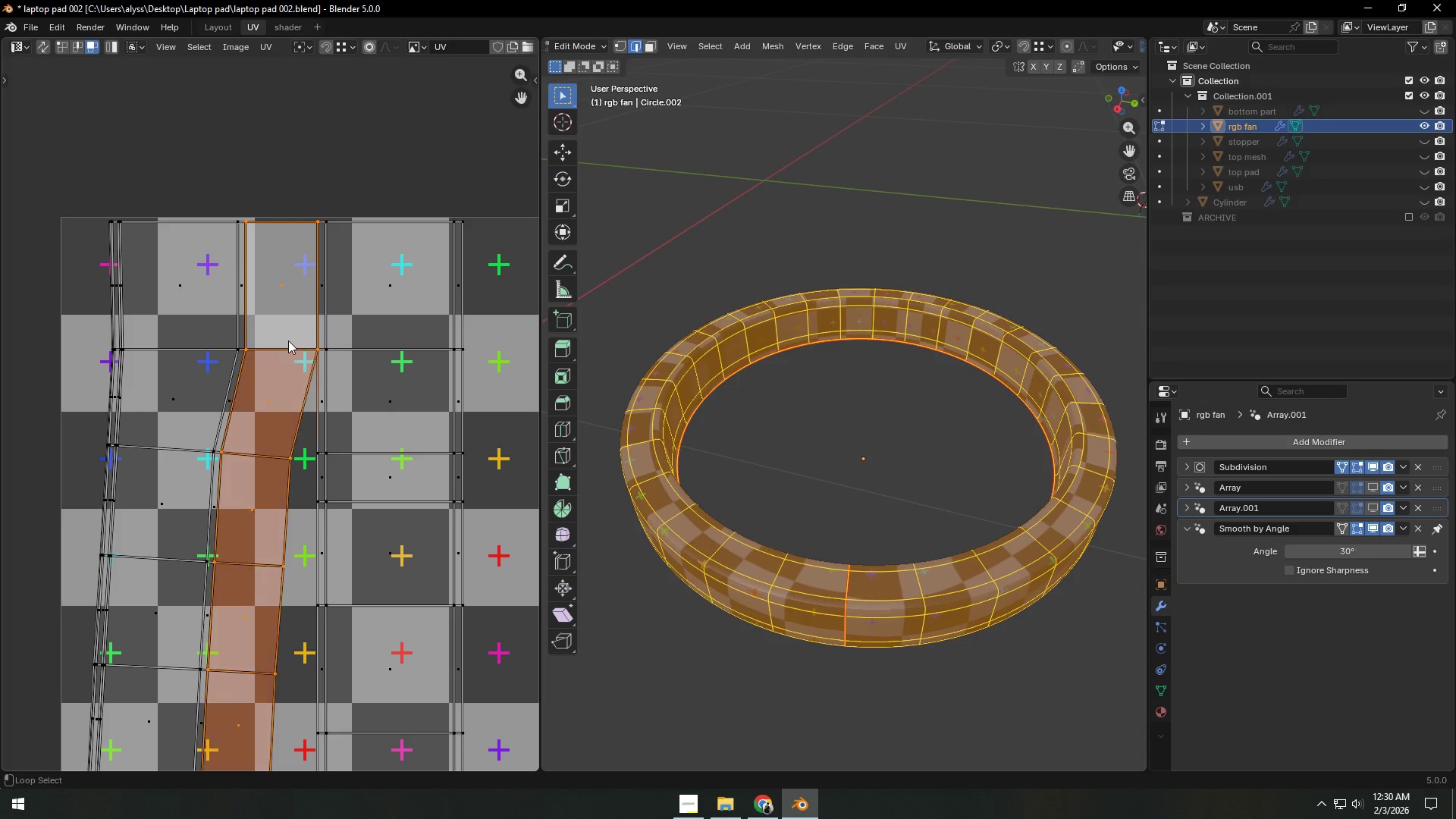 
hold_key(key=ShiftLeft, duration=1.22)
 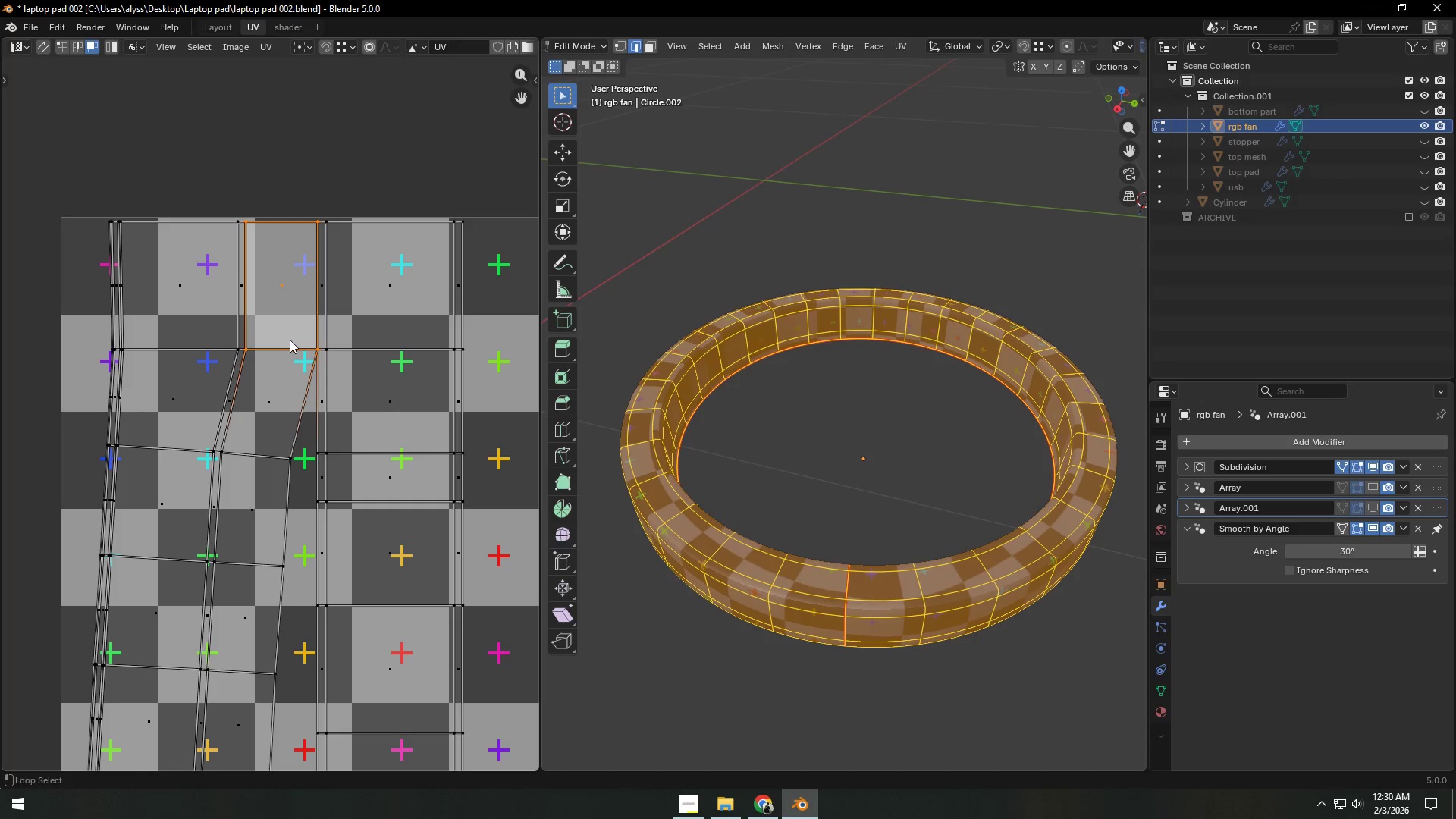 
hold_key(key=AltLeft, duration=0.77)
left_click([288, 340])
 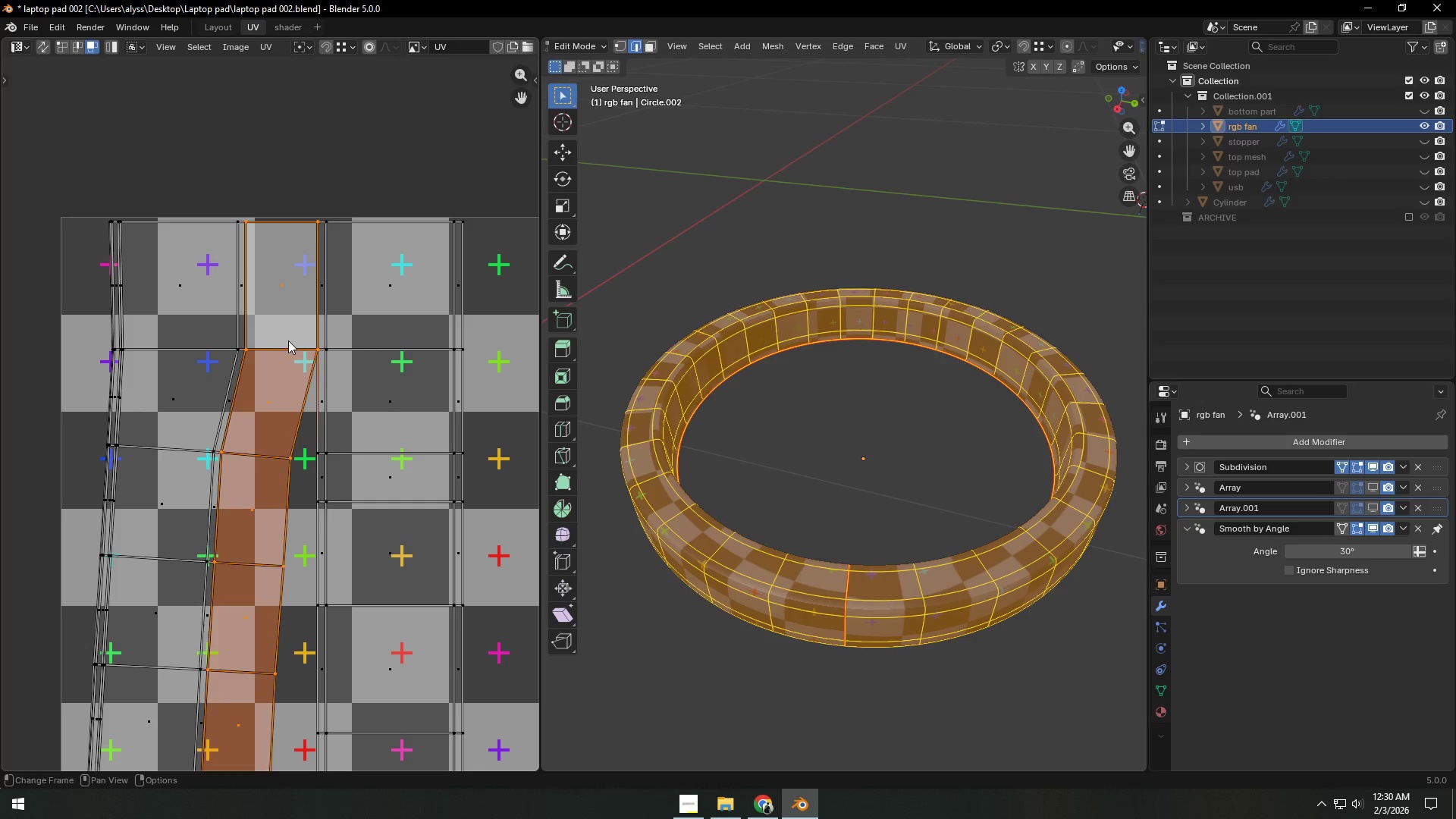 
right_click([288, 340])
 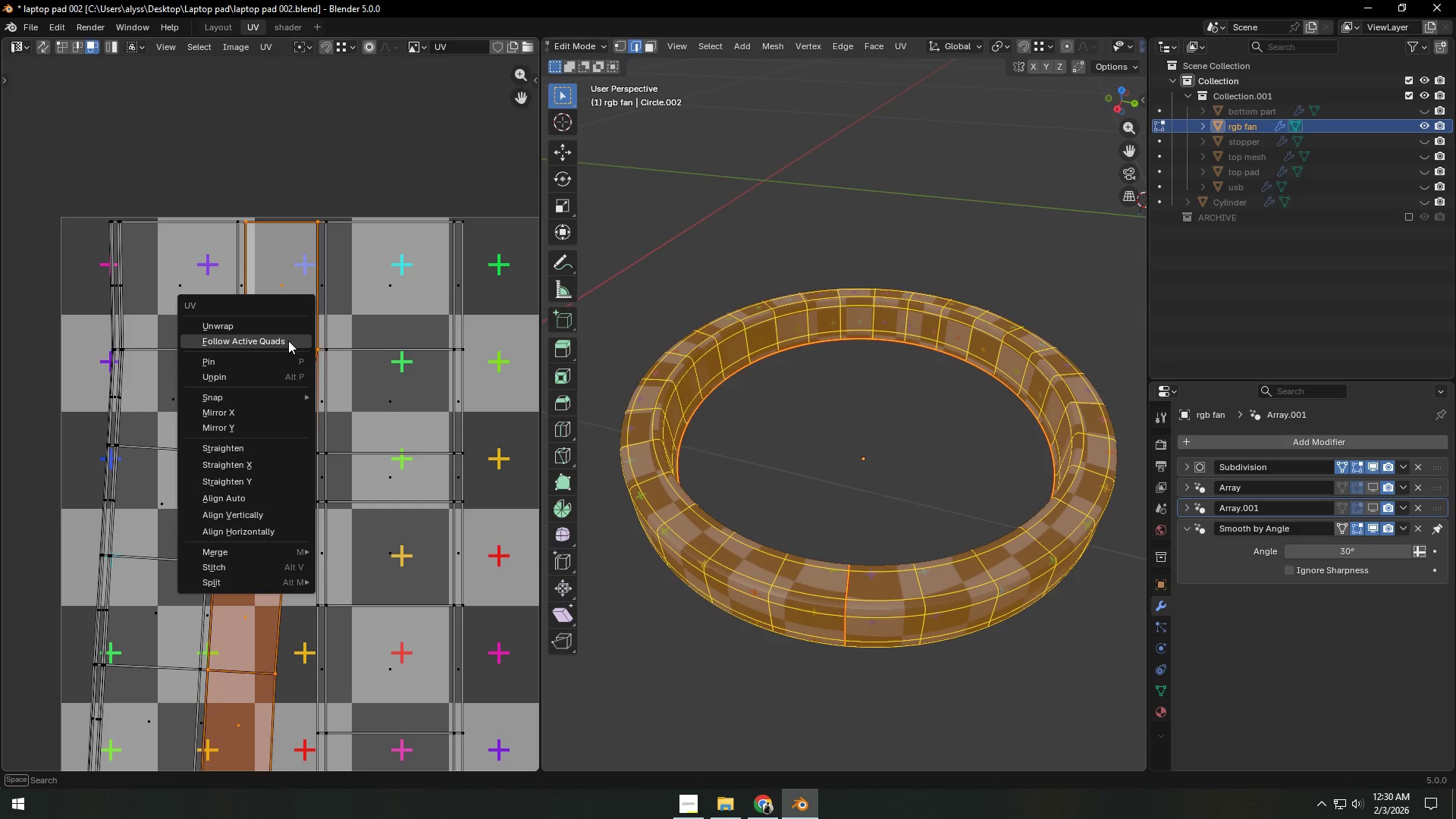 
left_click([288, 340])
 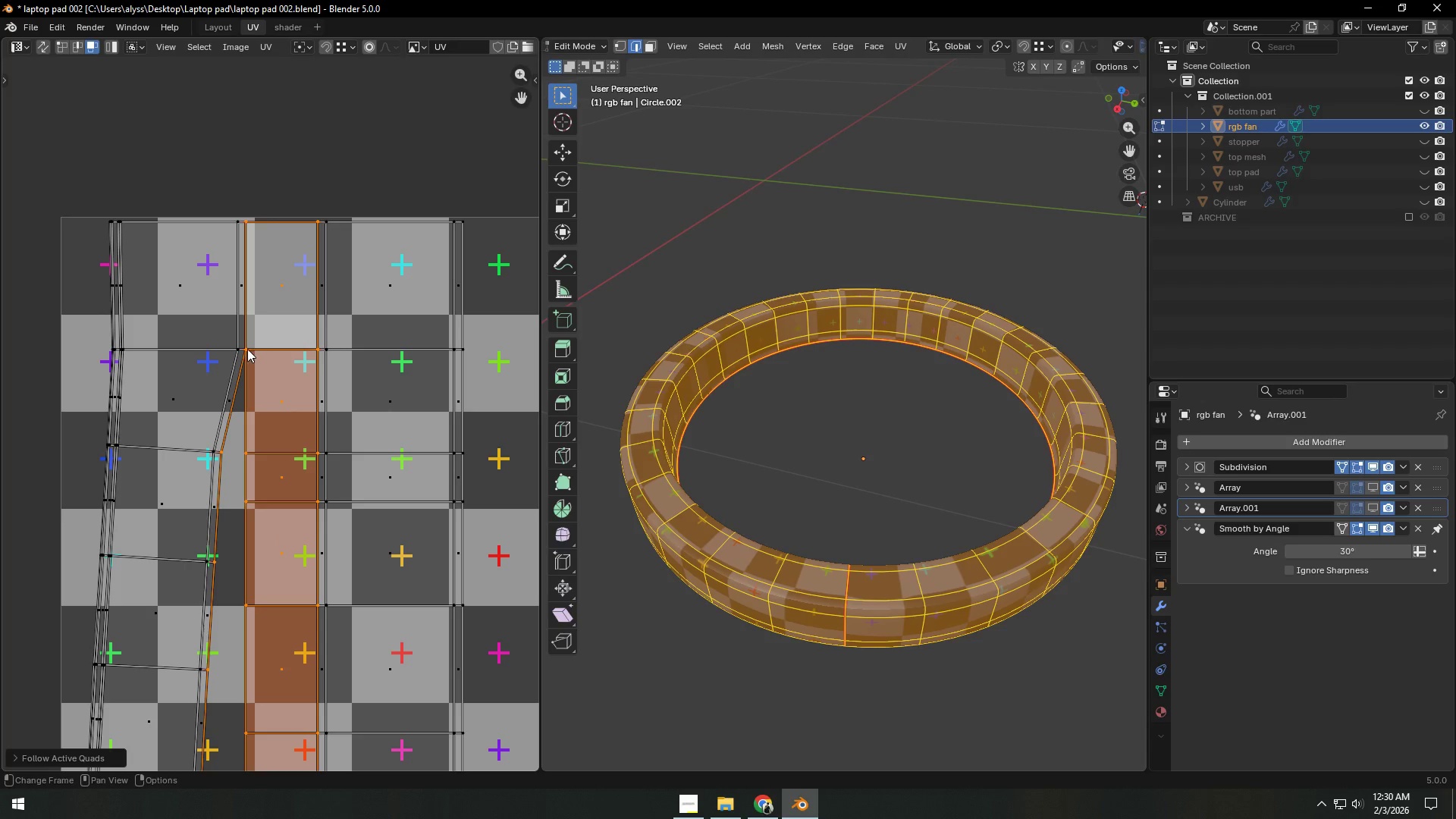 
hold_key(key=AltLeft, duration=1.5)
left_click([243, 343])
 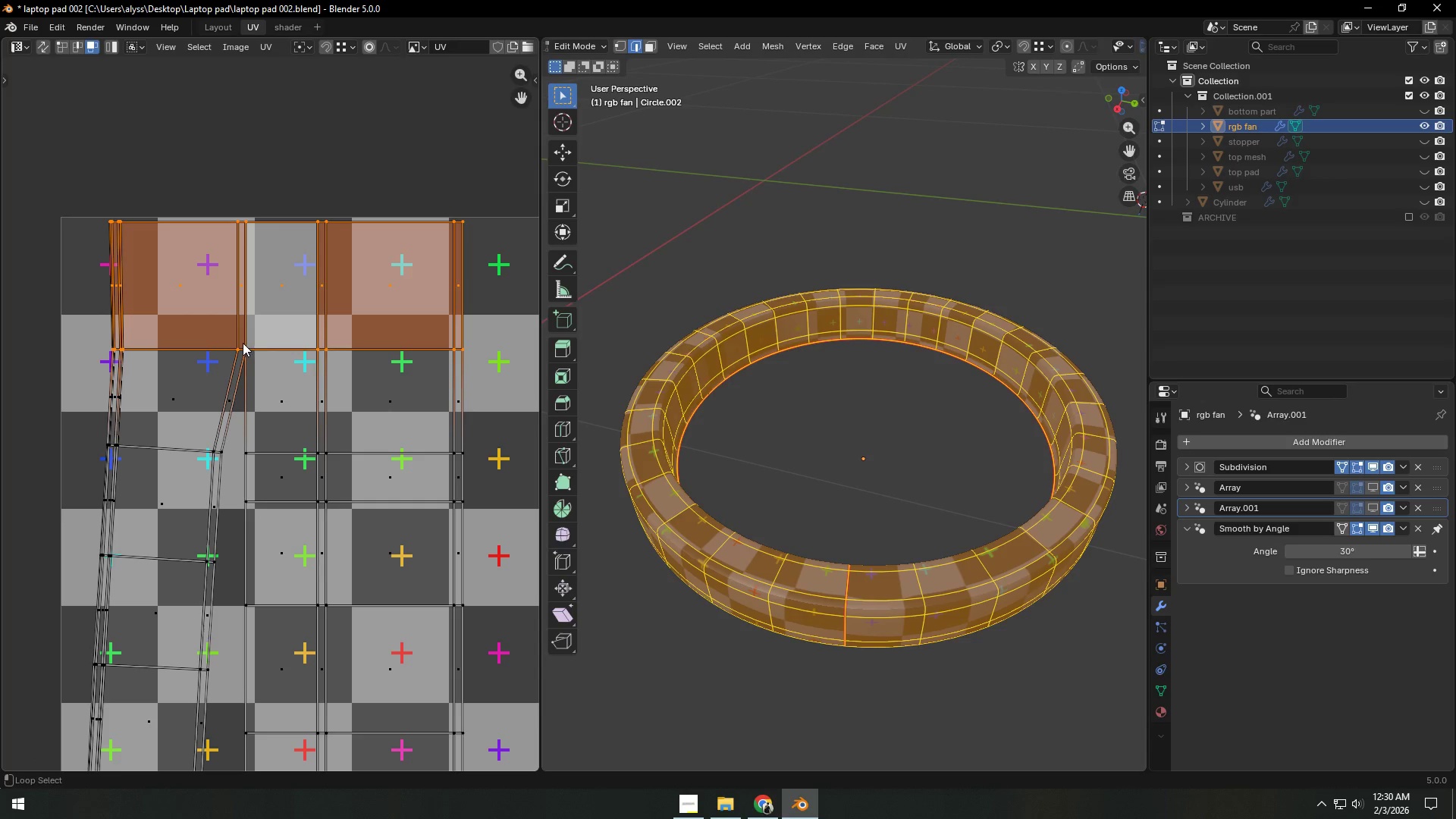 
left_click([243, 344])
 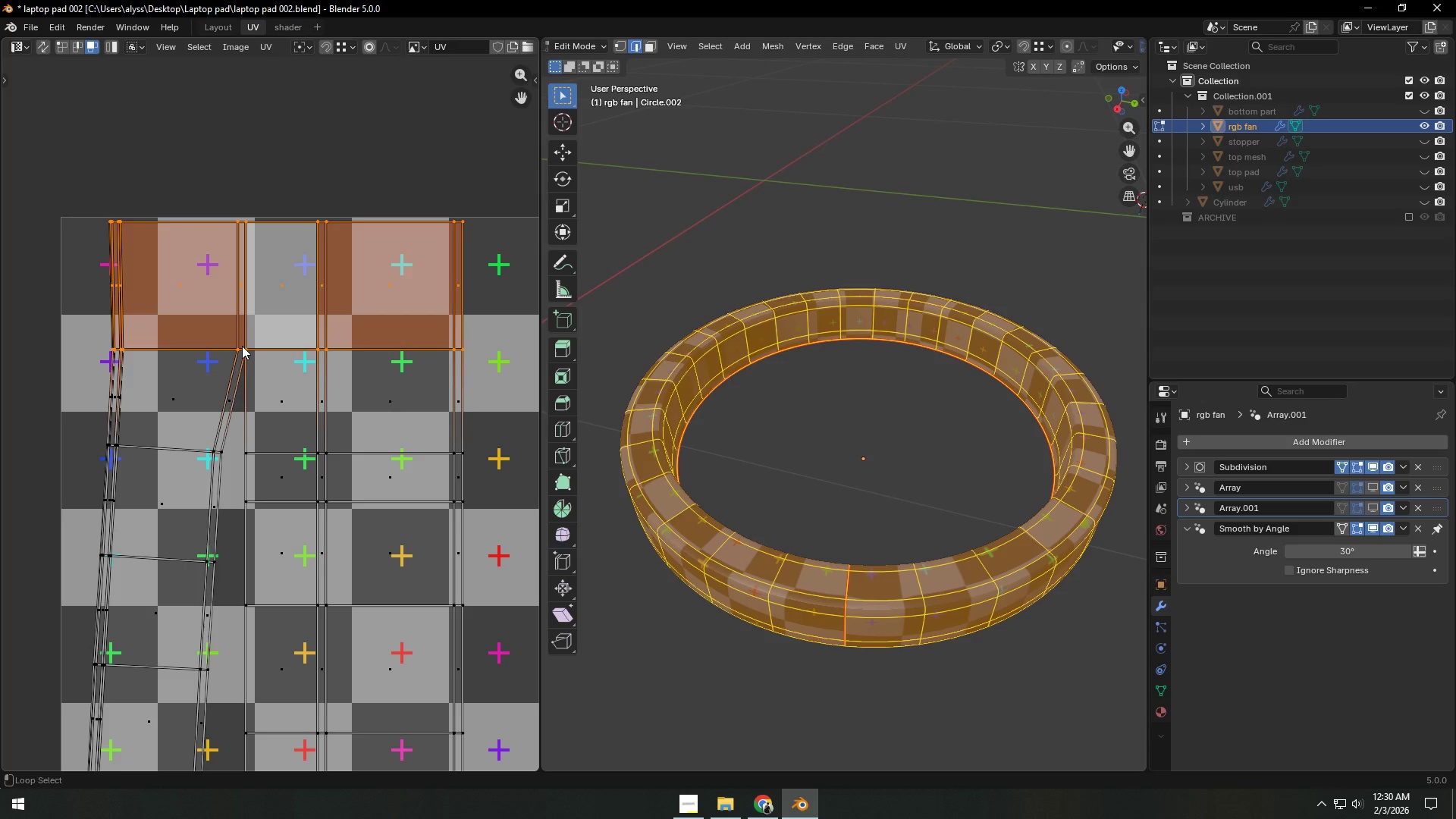 
double_click([242, 346])
 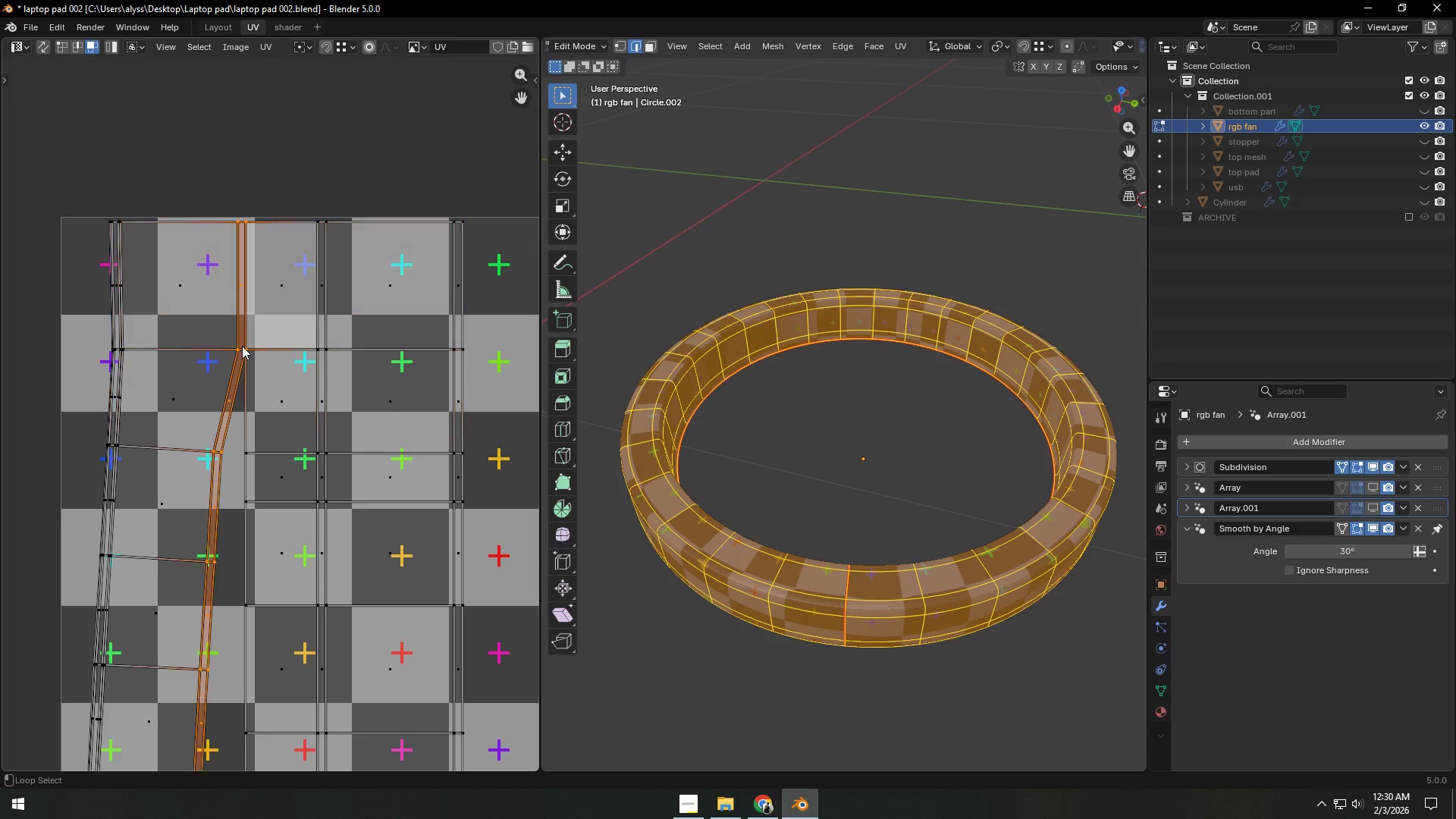 
hold_key(key=AltLeft, duration=0.64)
 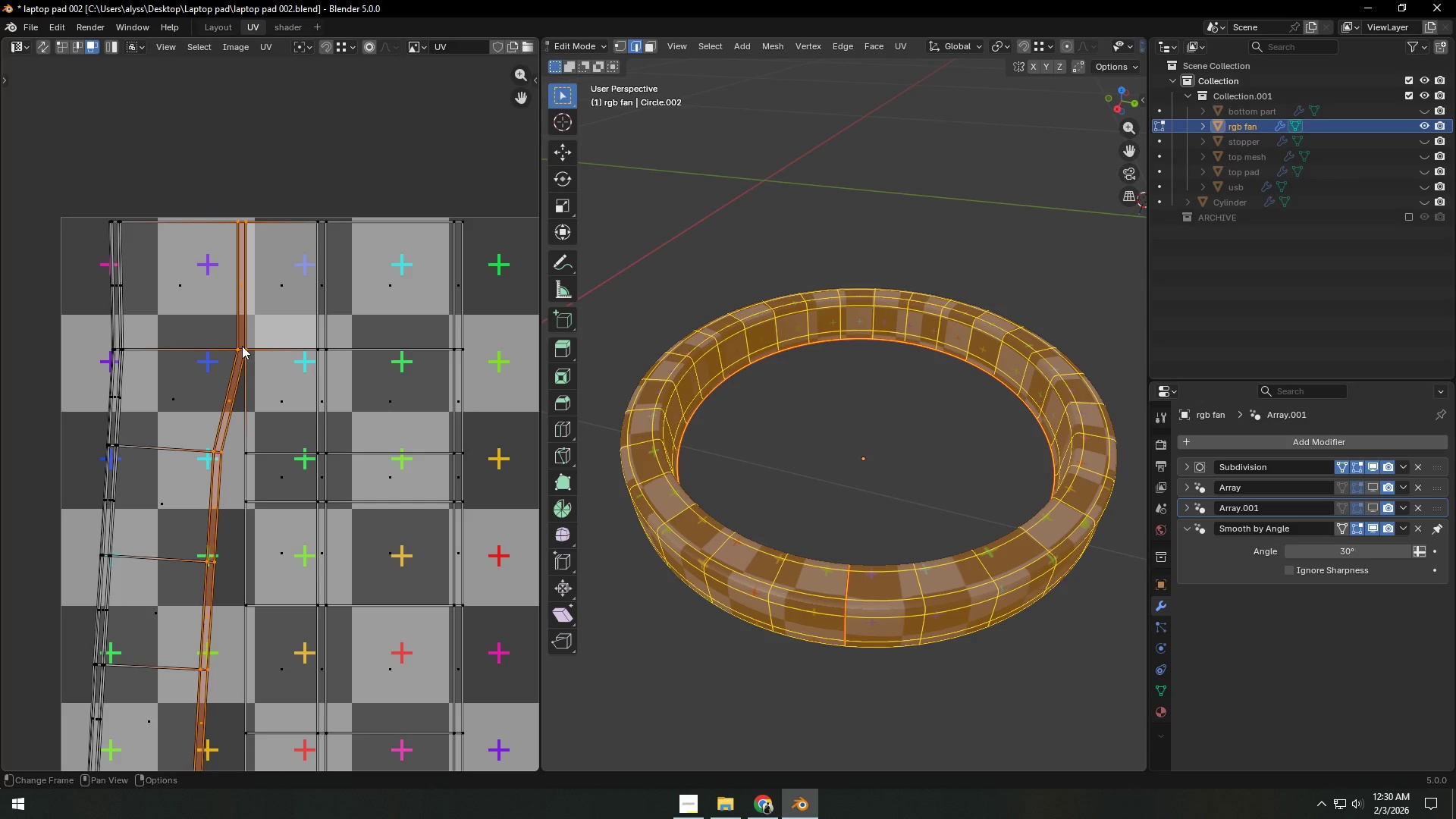 
hold_key(key=ShiftLeft, duration=0.72)
double_click([242, 343])
 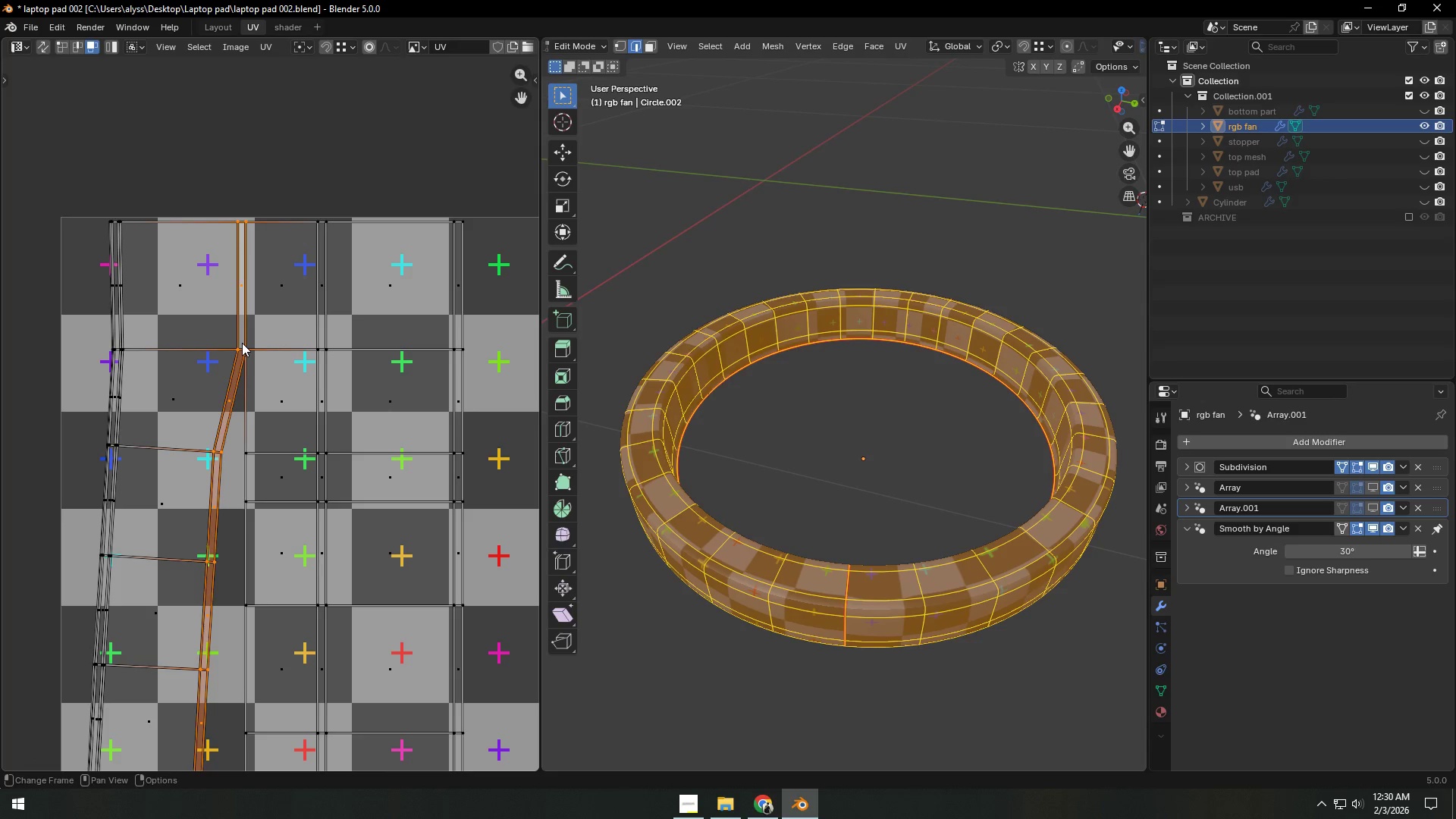 
right_click([242, 343])
 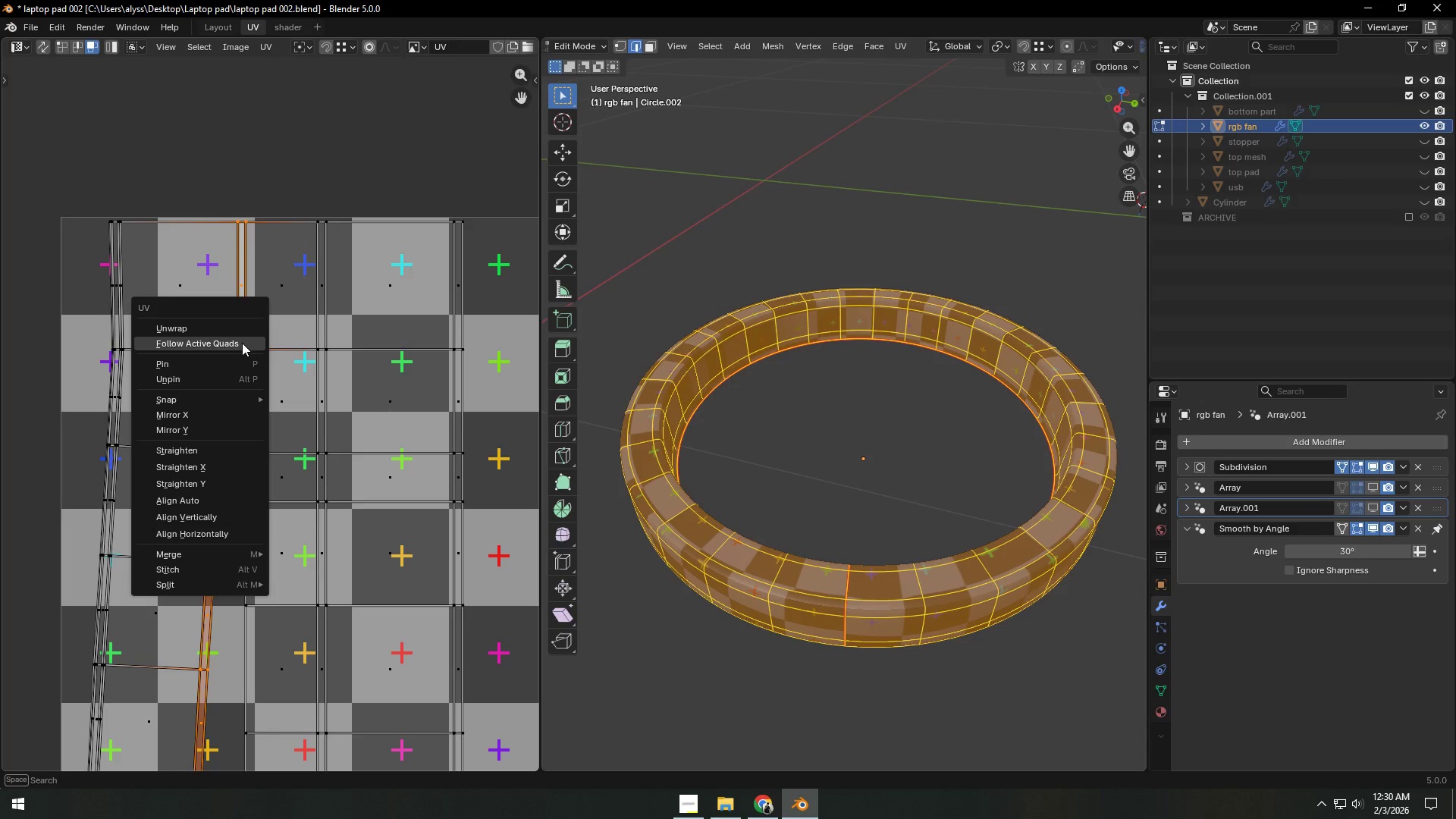 
left_click([242, 343])
 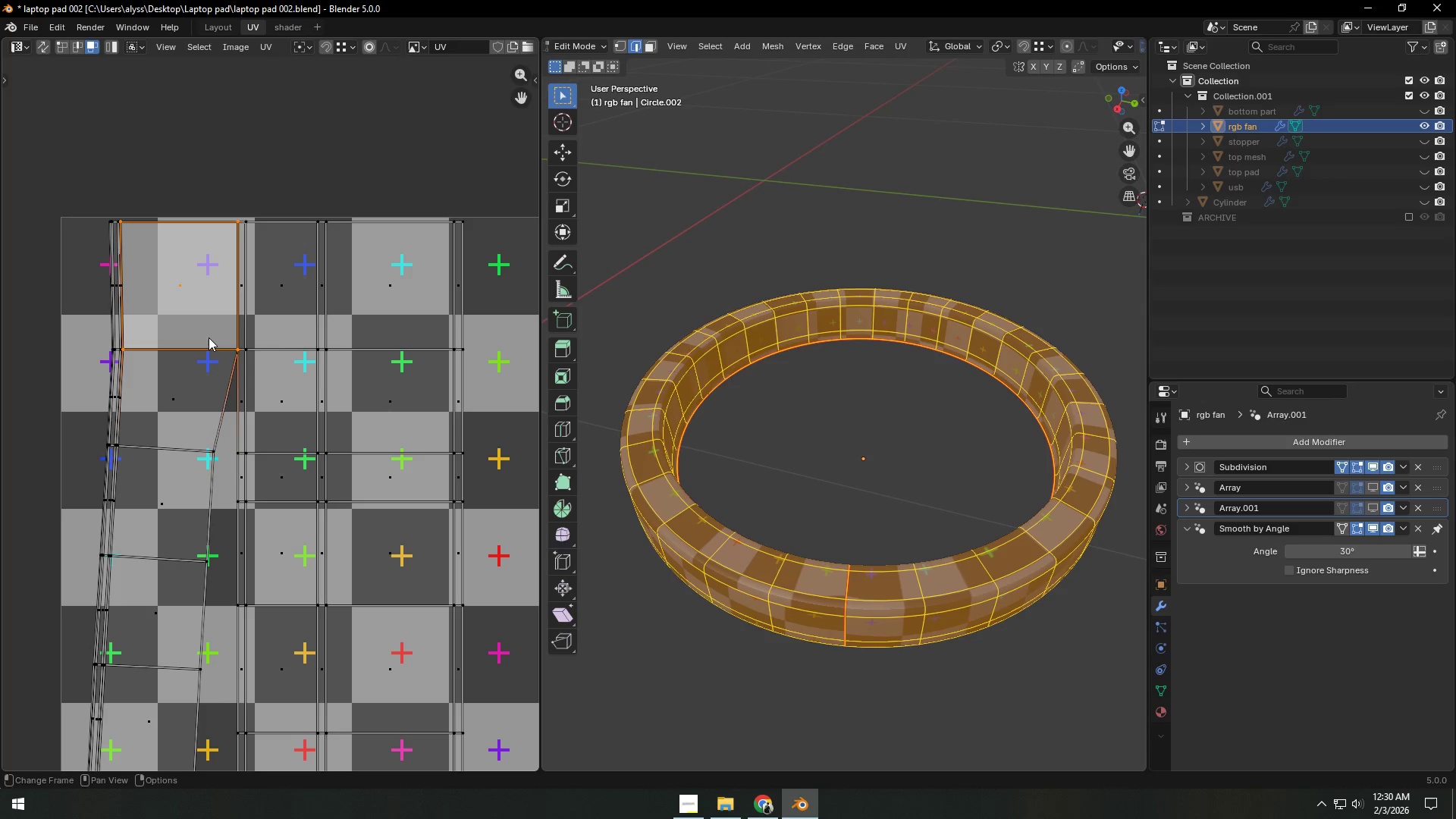 
hold_key(key=AltLeft, duration=0.69)
left_click([205, 342])
 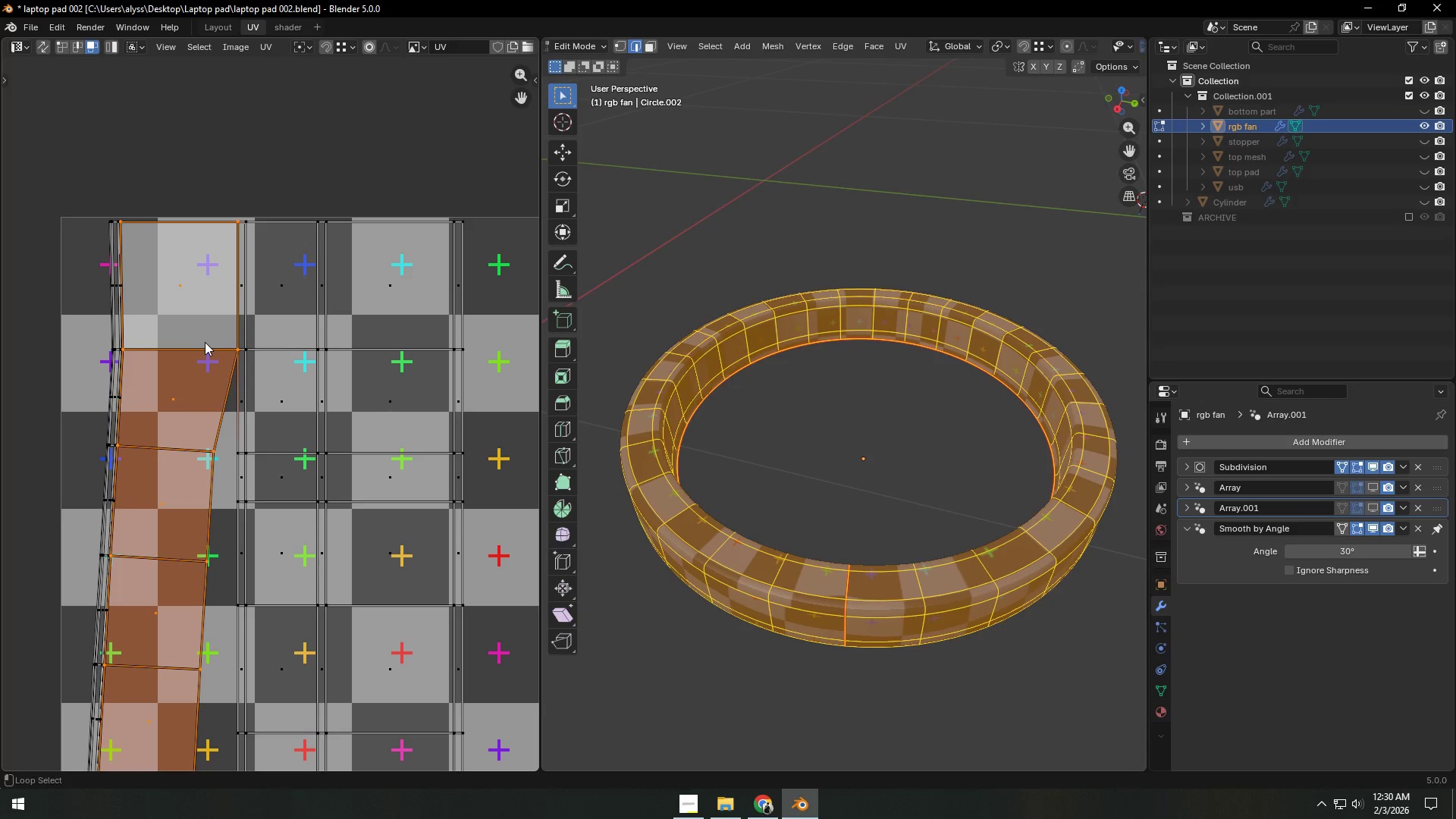 
hold_key(key=AltLeft, duration=6.05)
right_click([205, 342])
 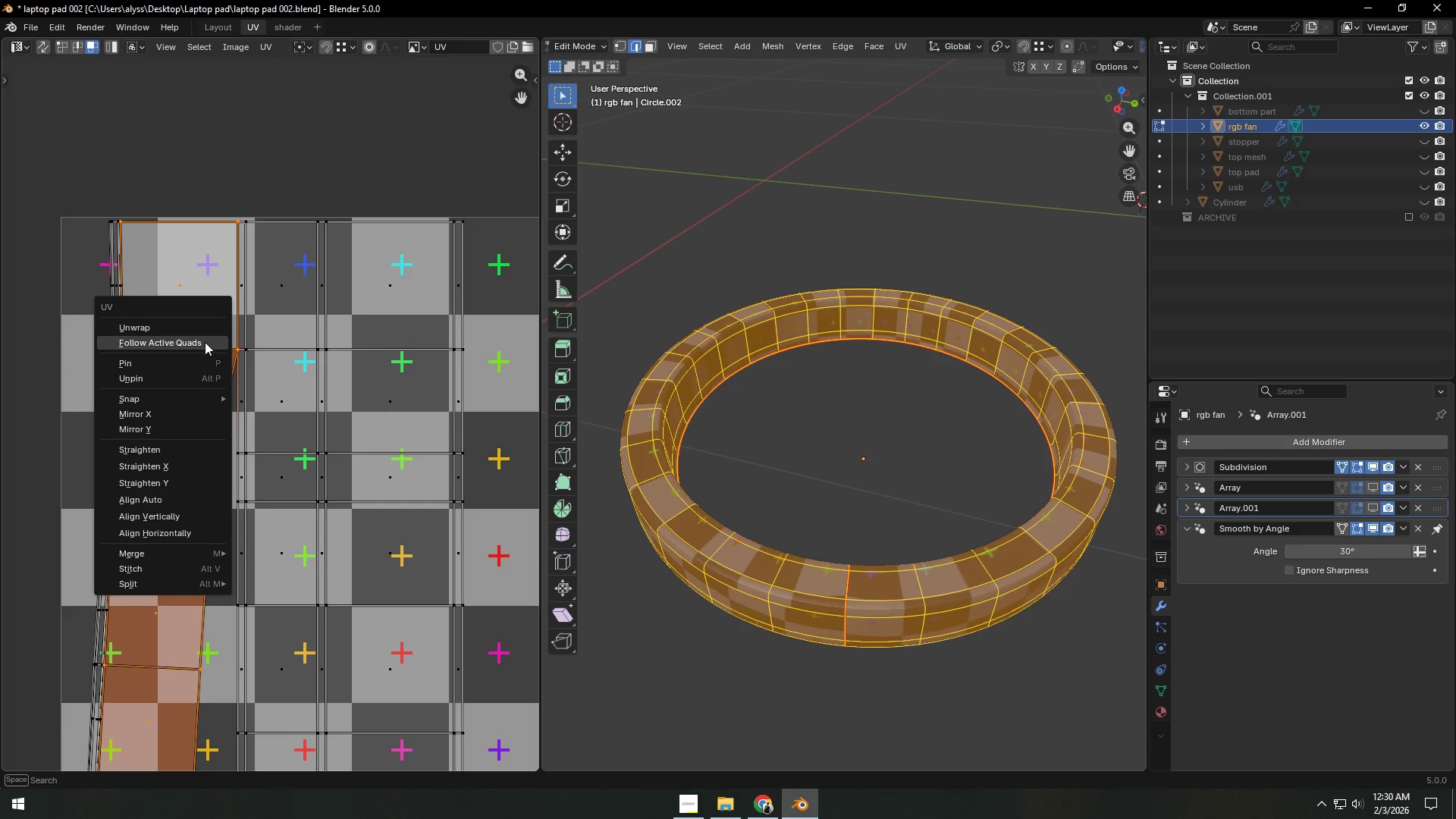 
left_click([205, 342])
 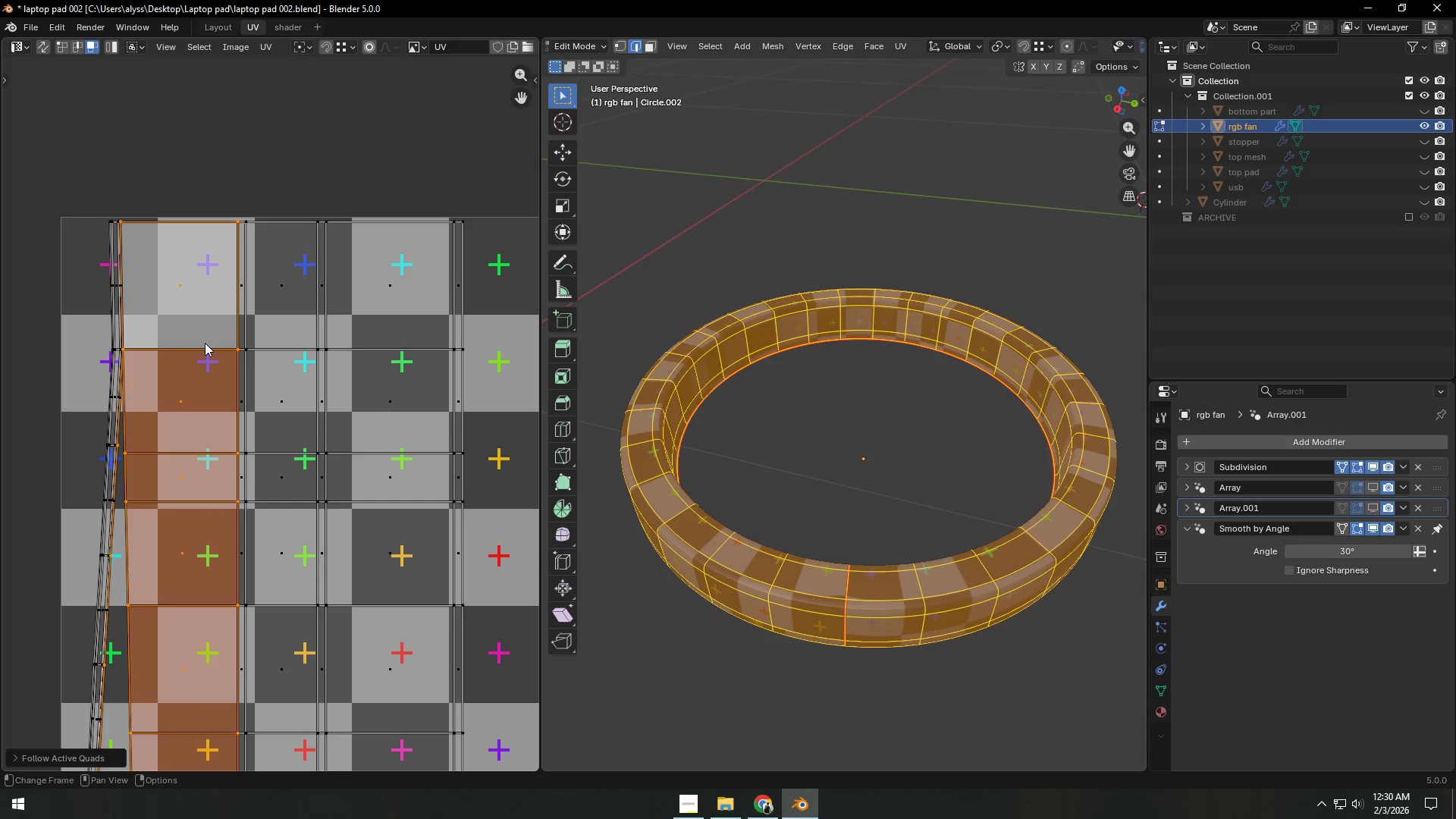 
hold_key(key=ShiftLeft, duration=0.36)
 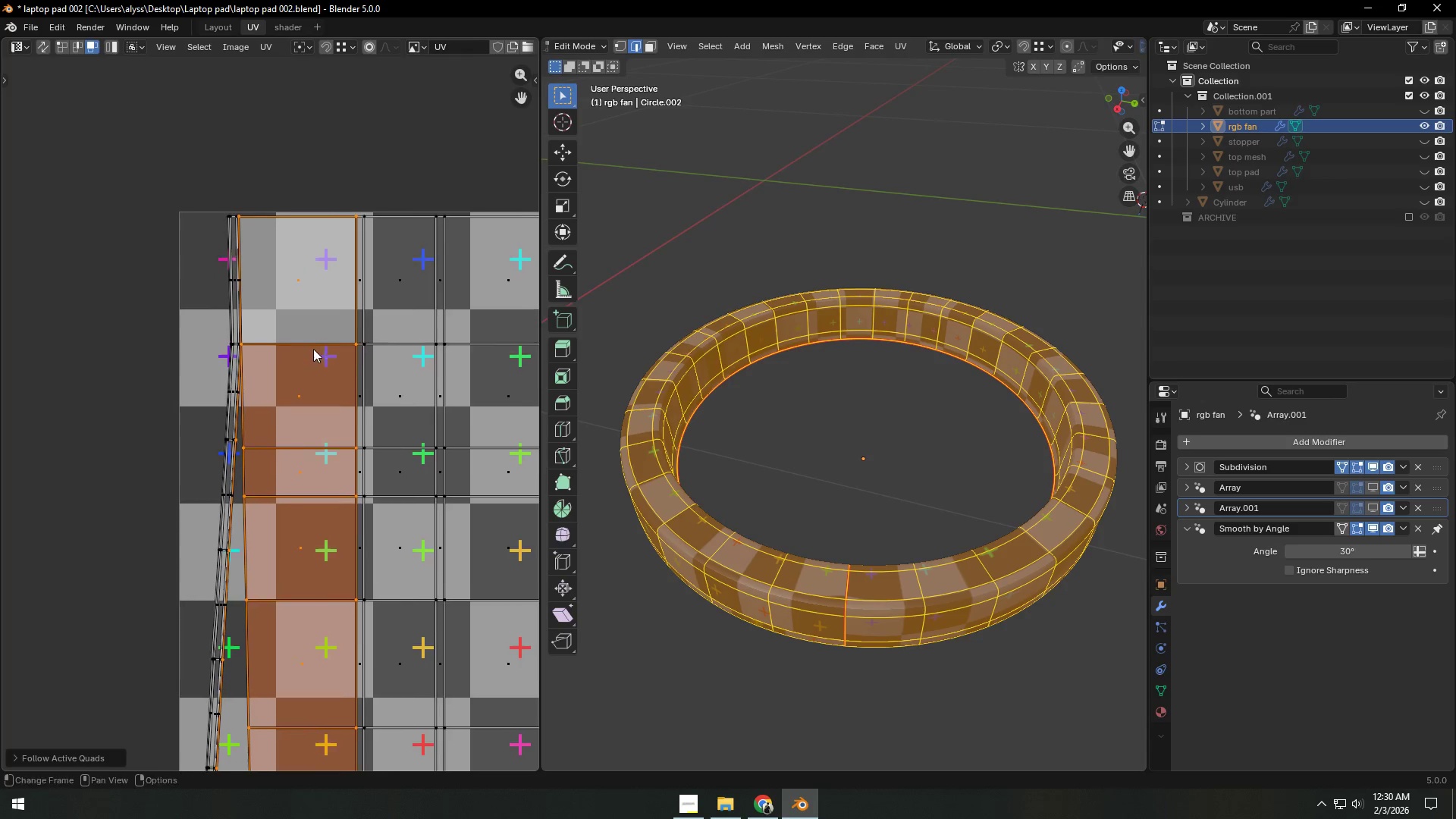 
hold_key(key=ShiftLeft, duration=0.33)
 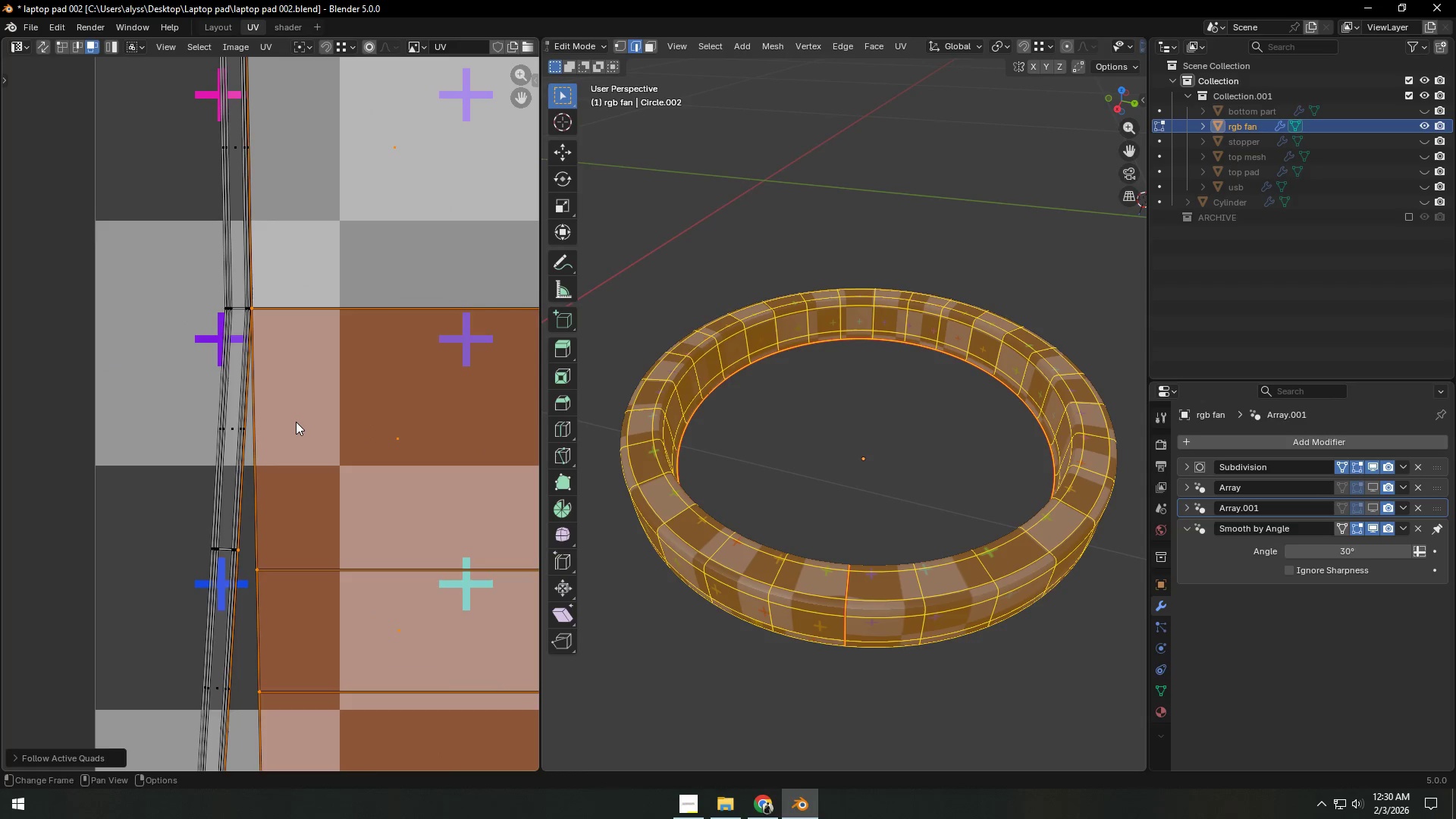 
scroll: coordinate [314, 350], scroll_direction: up, amount: 4.0
 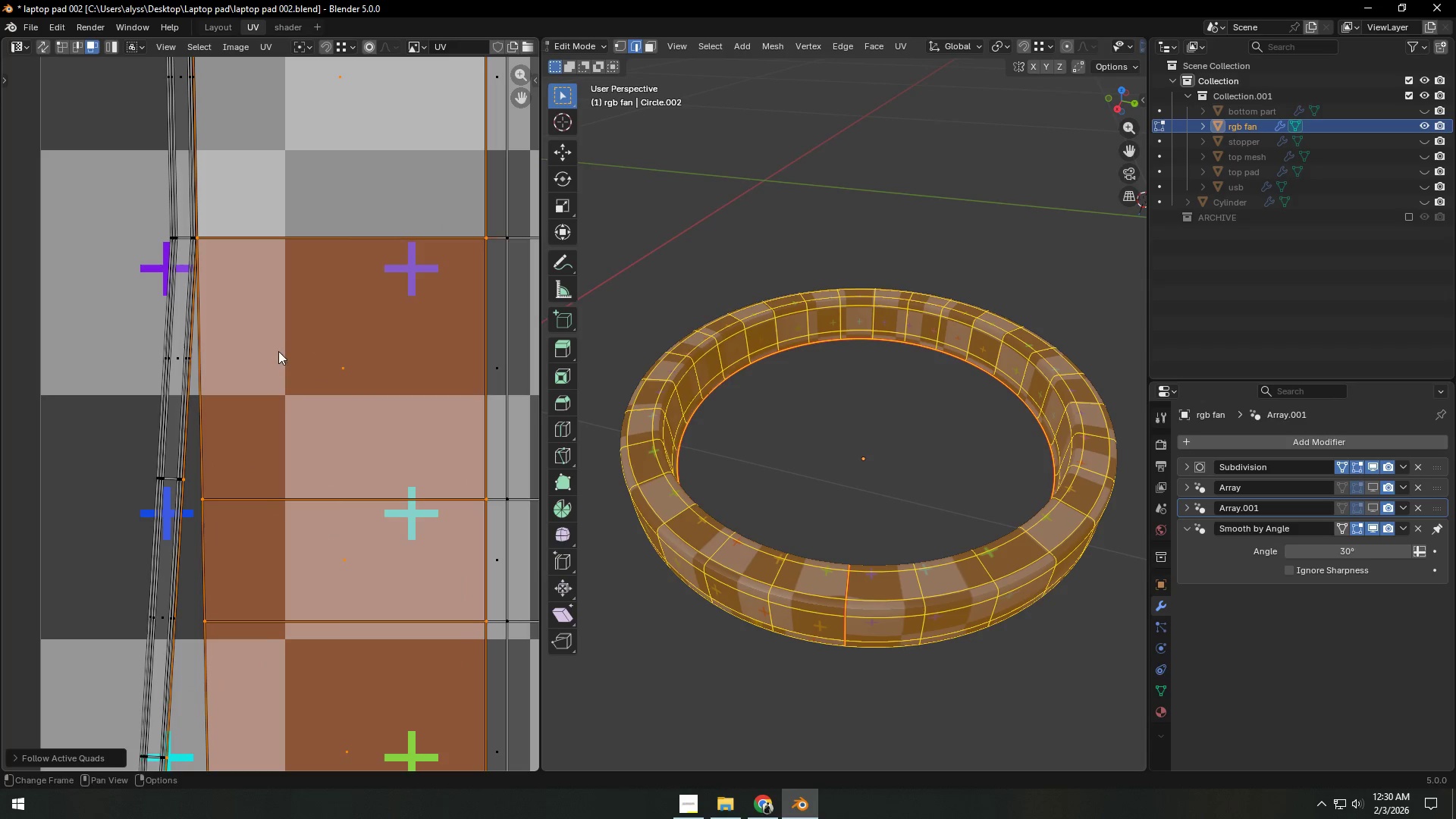 
hold_key(key=ShiftLeft, duration=0.42)
 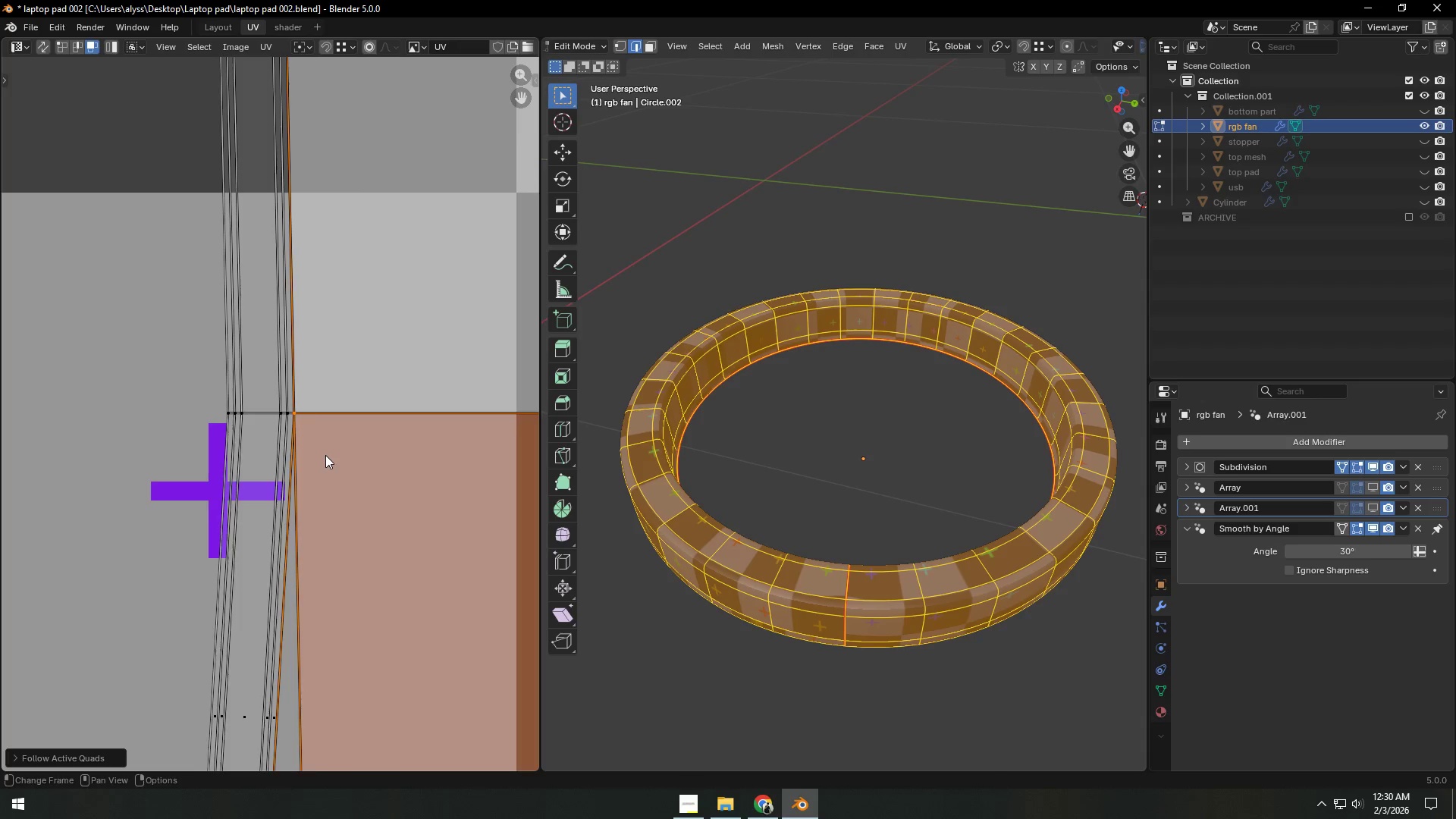 
scroll: coordinate [327, 452], scroll_direction: up, amount: 10.0
 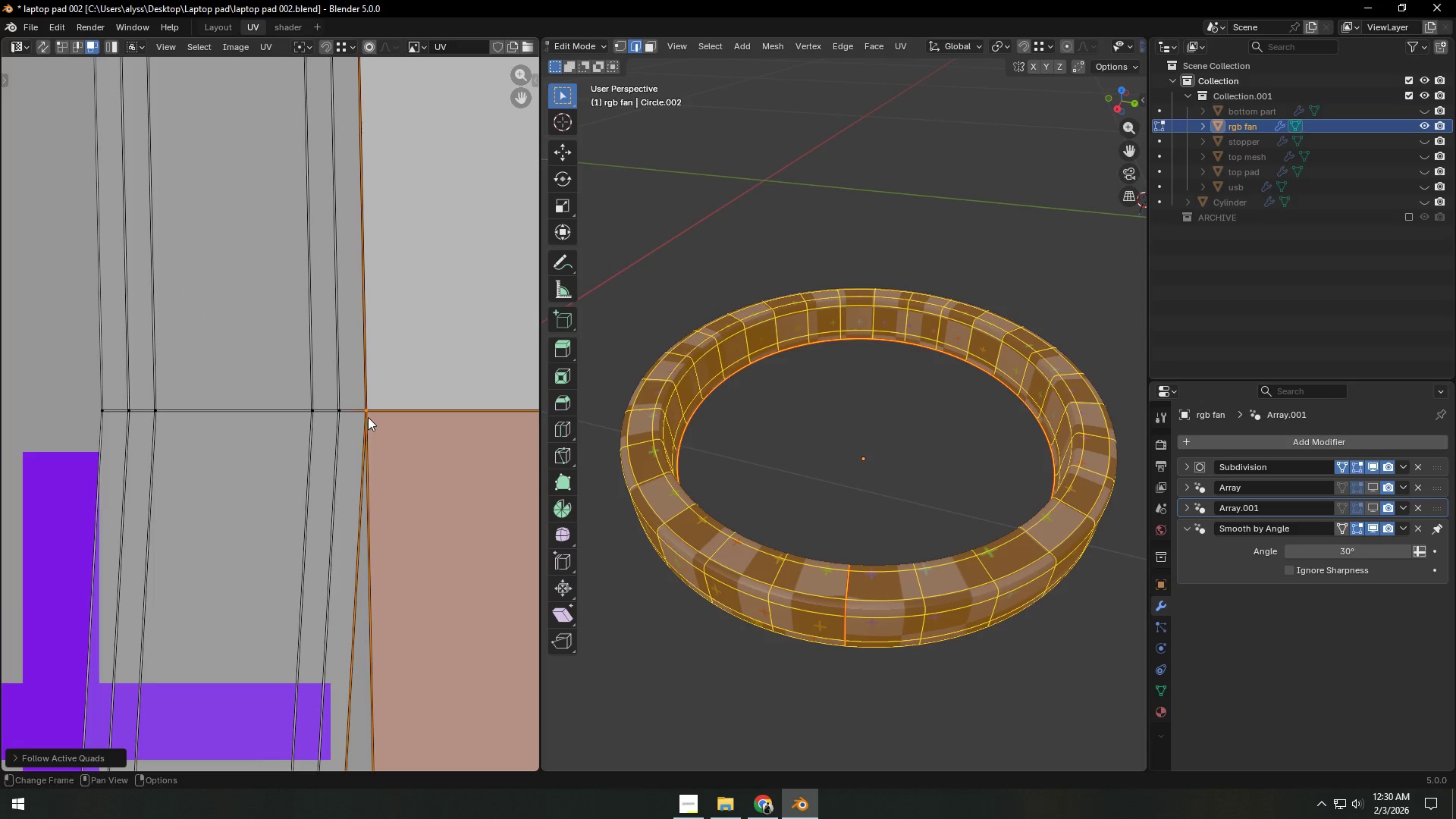 
key(Shift+ShiftLeft)
 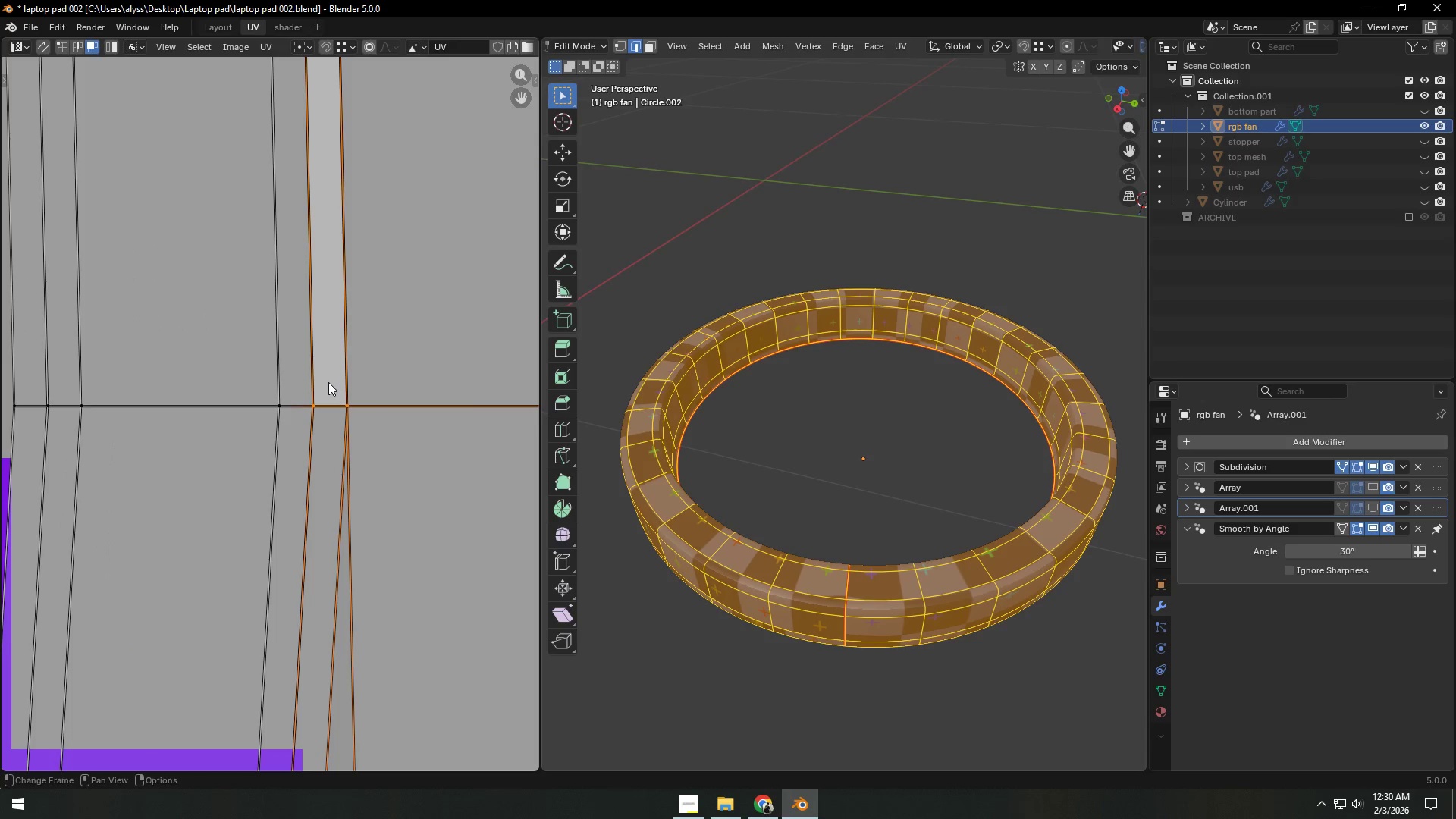 
scroll: coordinate [377, 418], scroll_direction: up, amount: 1.0
 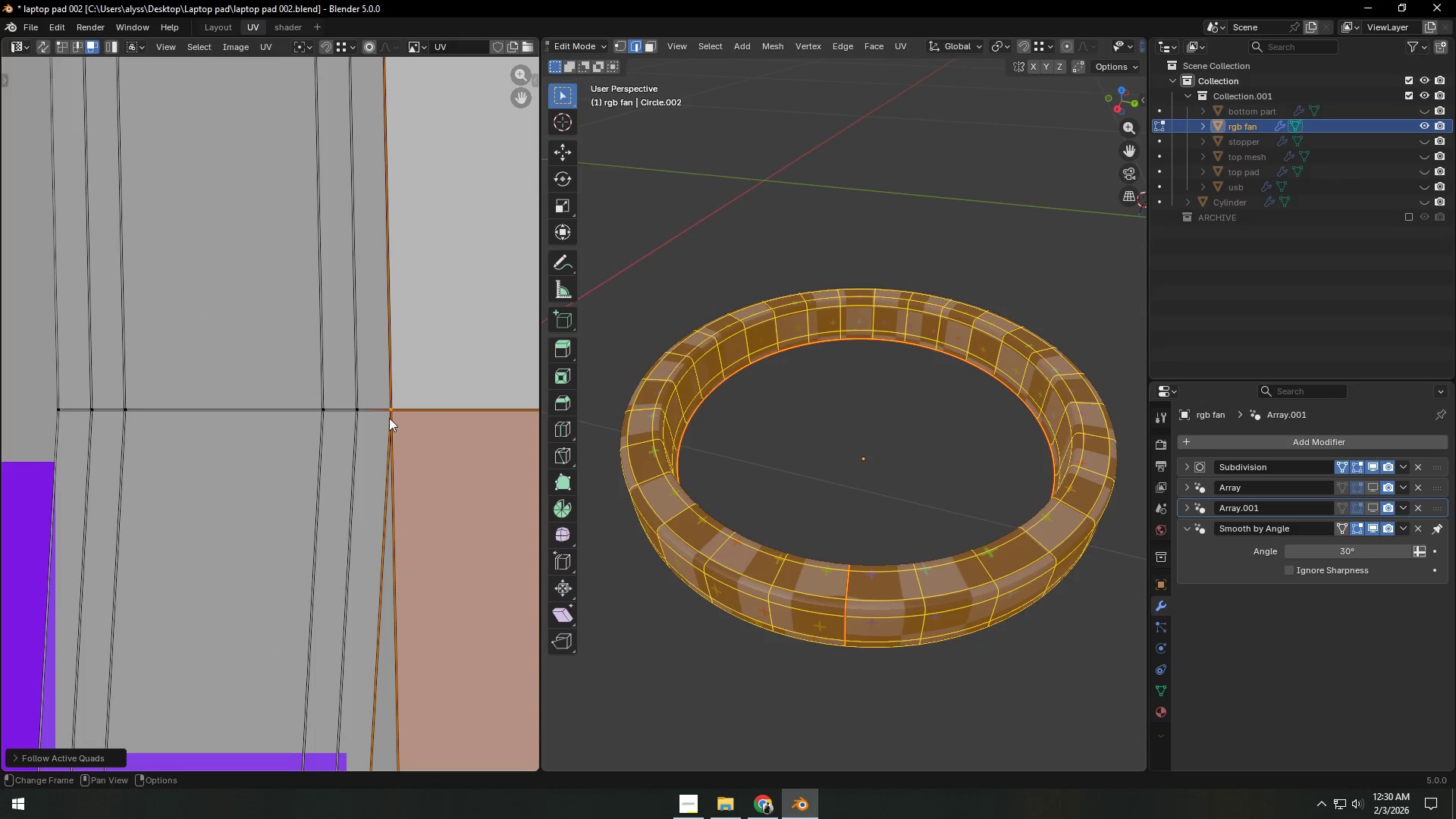 
hold_key(key=AltLeft, duration=1.0)
hold_key(key=ShiftLeft, duration=0.81)
left_click([331, 412])
 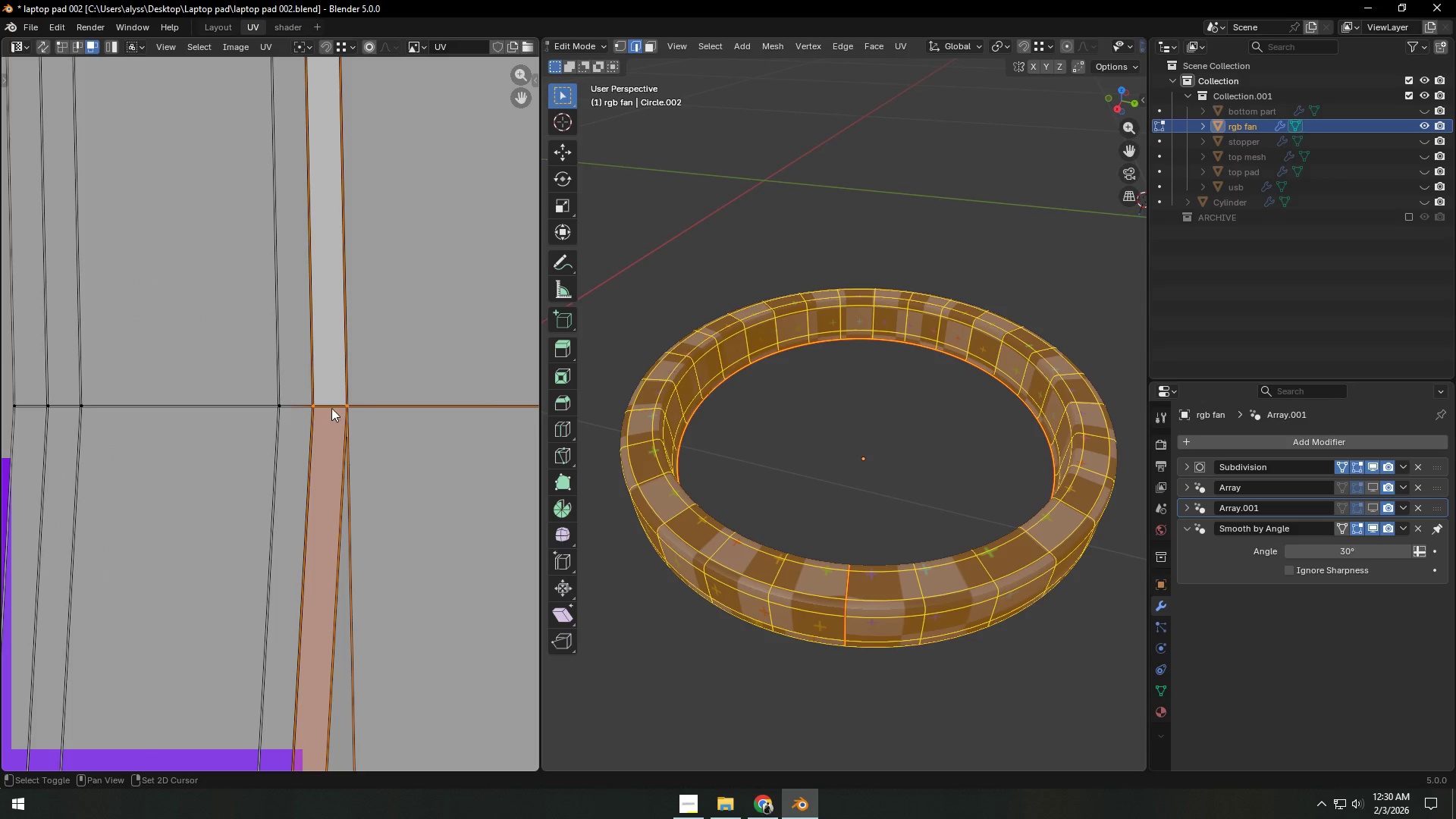 
right_click([332, 394])
 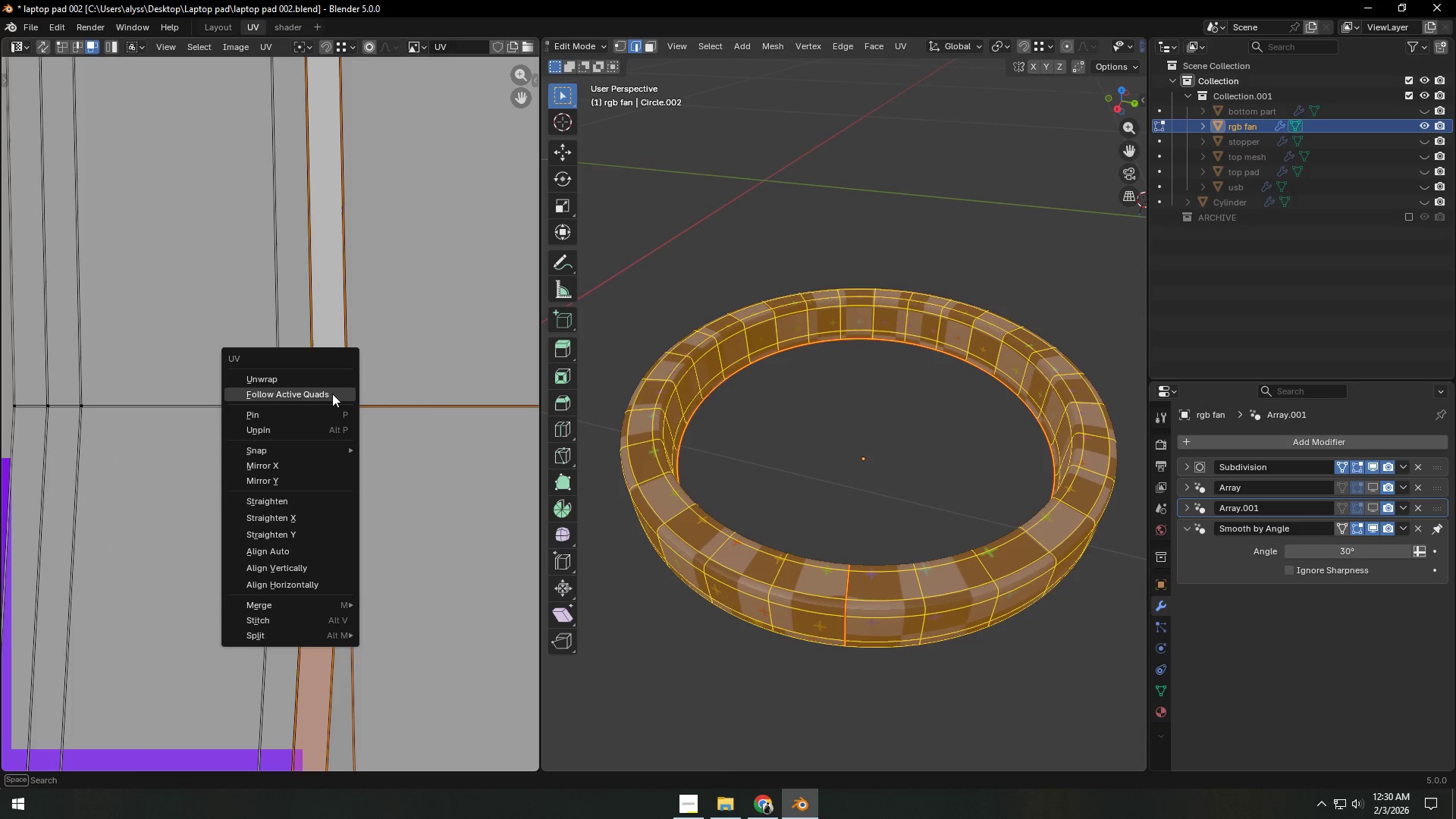 
left_click([332, 394])
 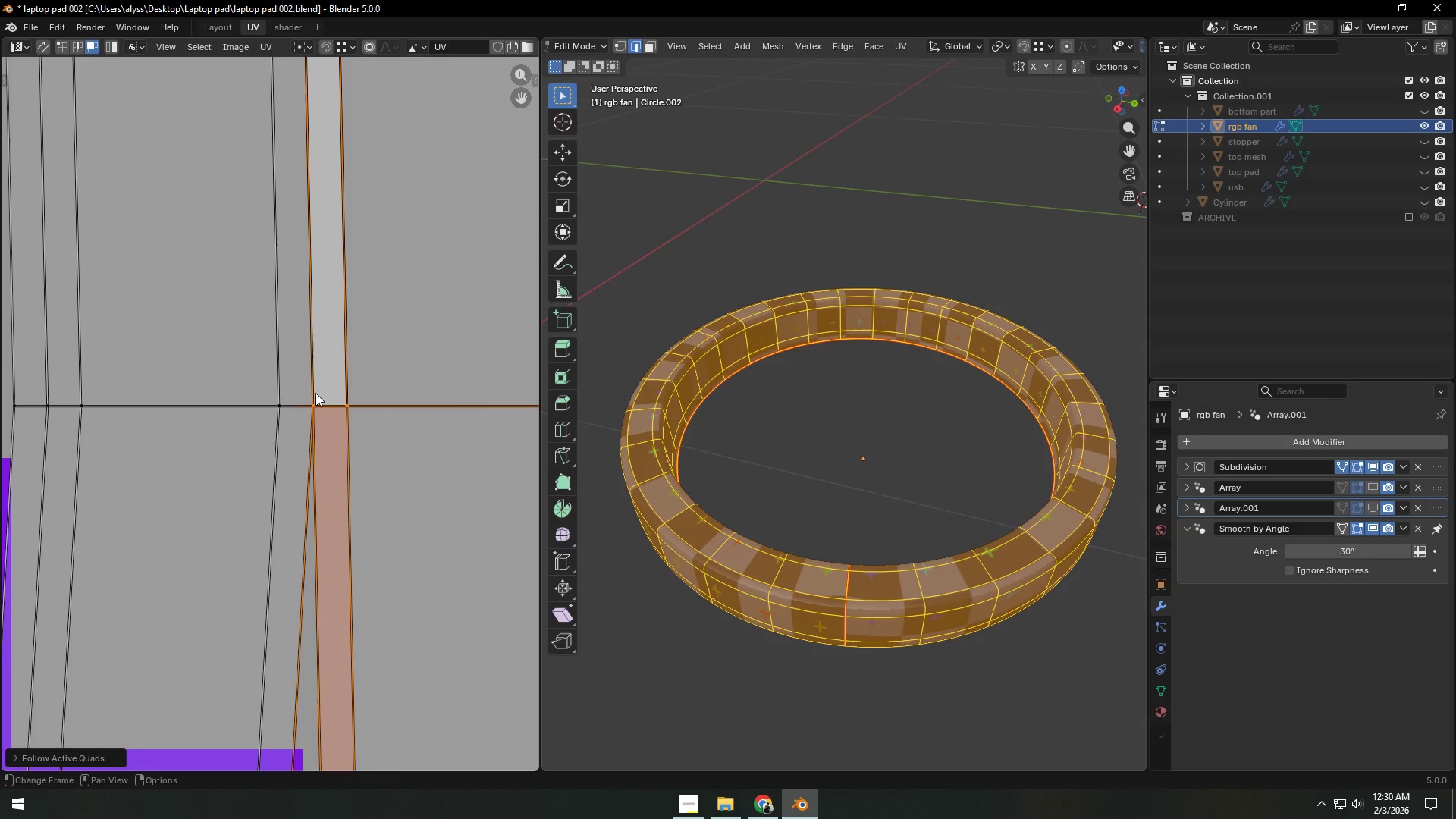 
left_click([305, 391])
 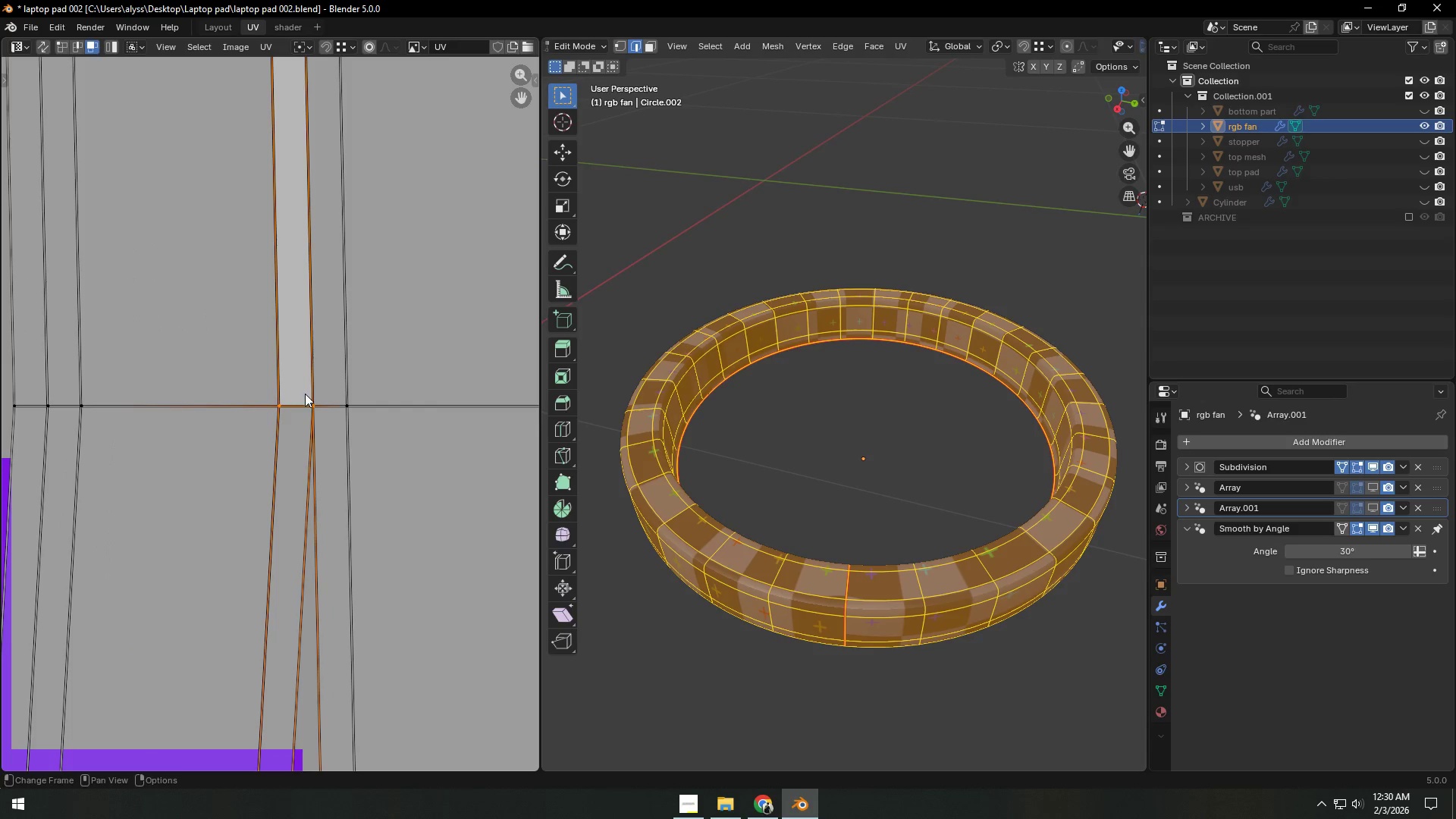 
hold_key(key=AltLeft, duration=0.59)
left_click([302, 413])
 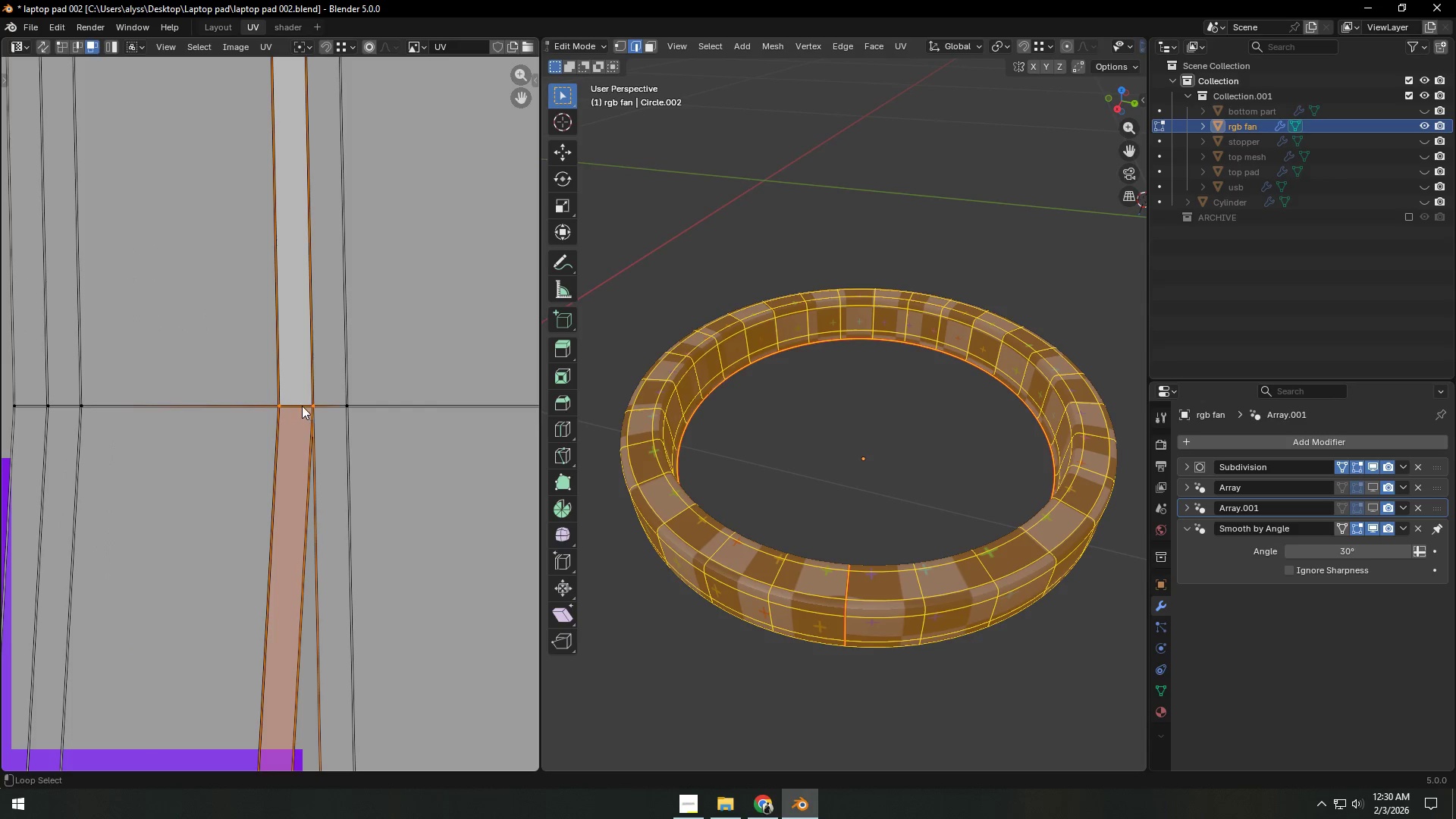 
hold_key(key=ShiftLeft, duration=0.55)
double_click([301, 393])
 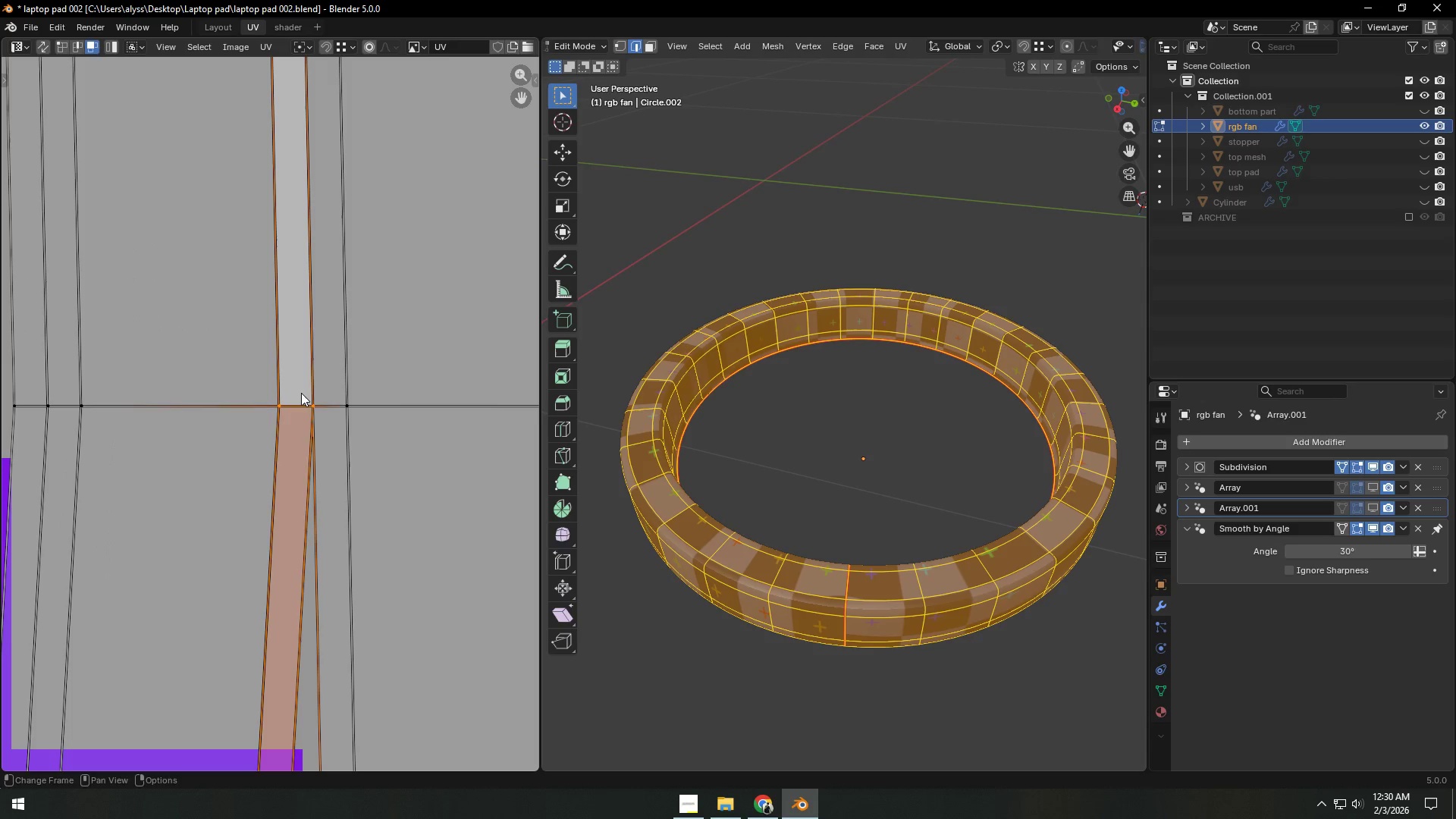 
right_click([301, 393])
 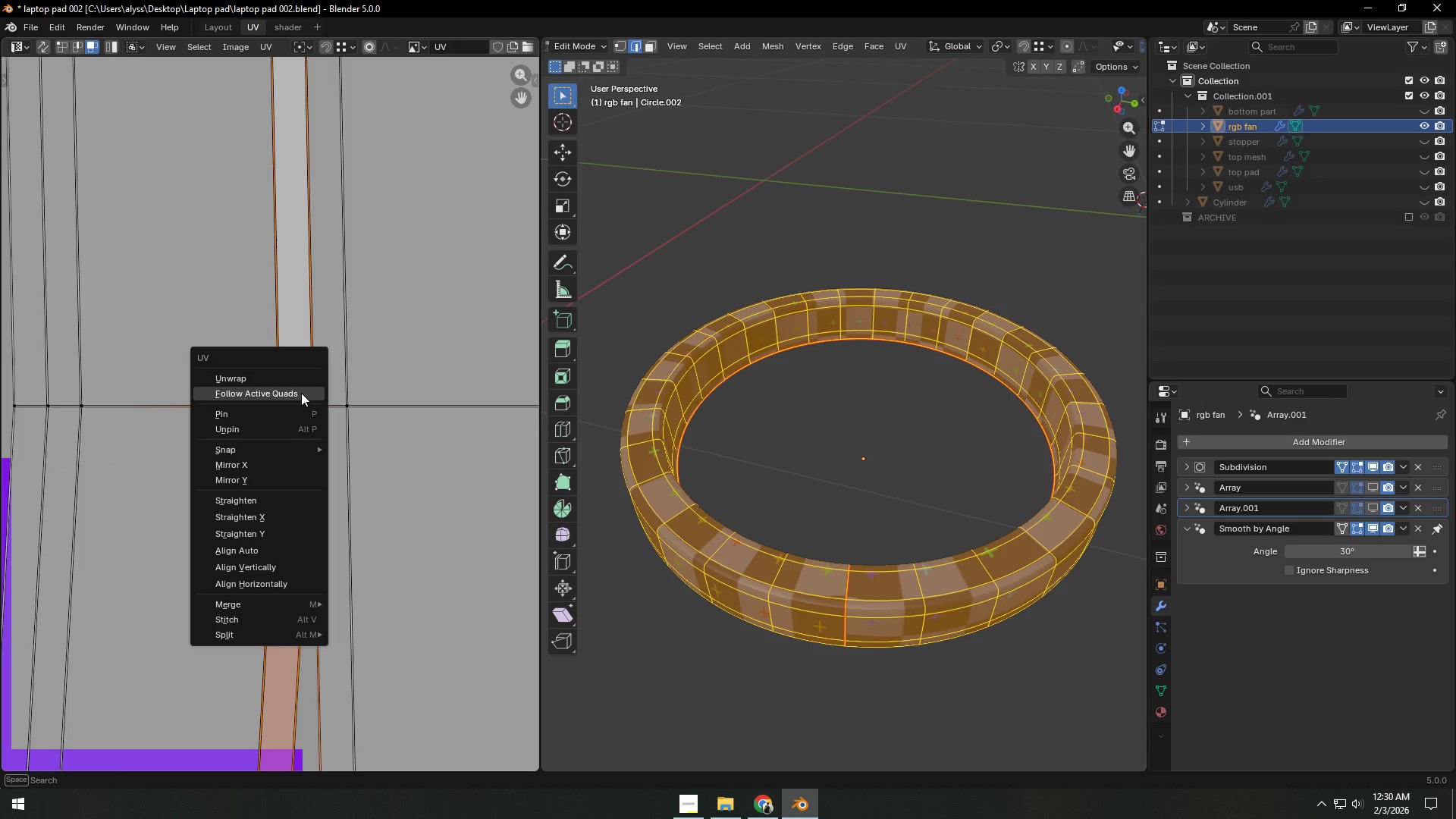 
left_click([301, 393])
 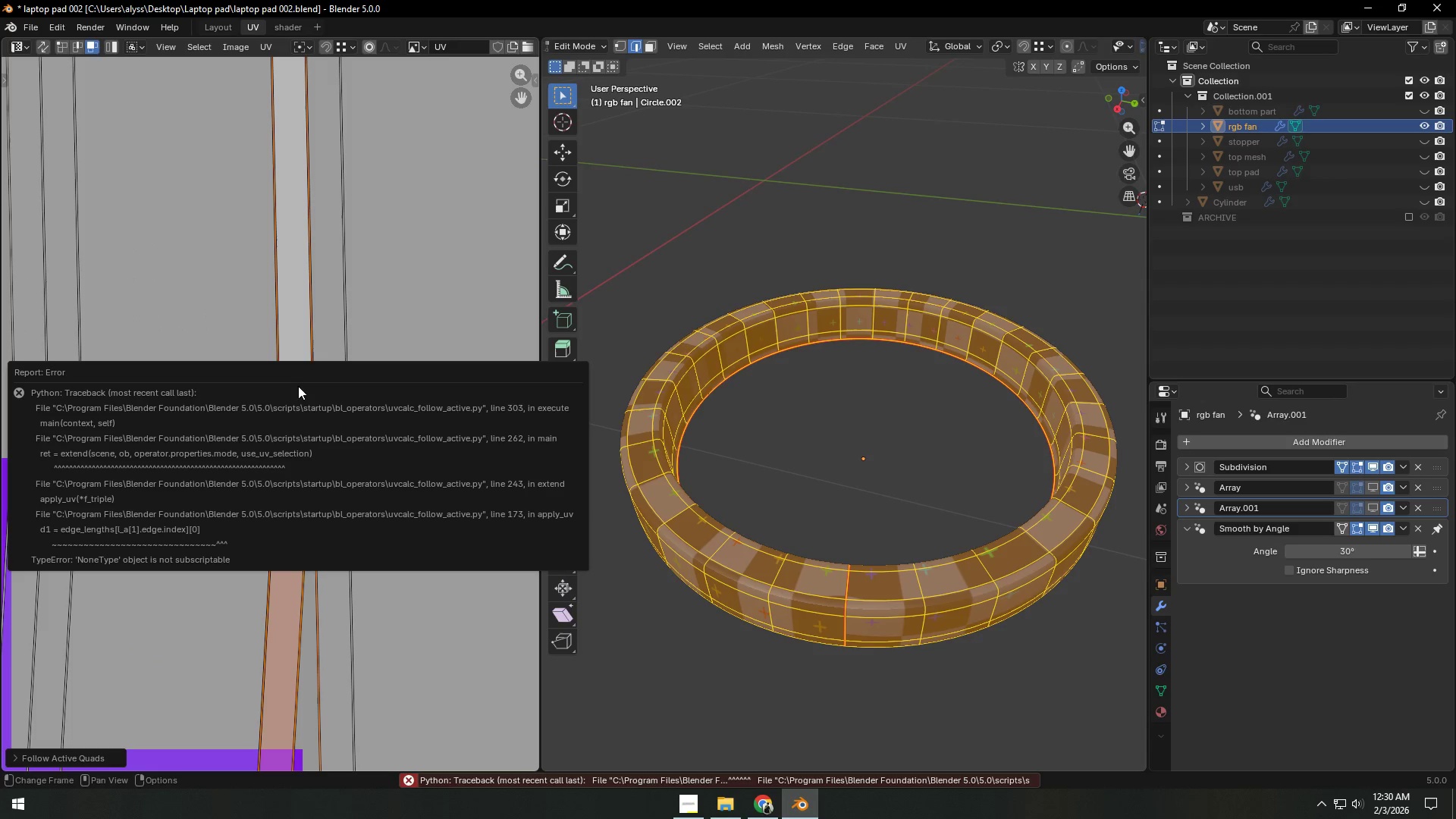 
left_click([307, 307])
 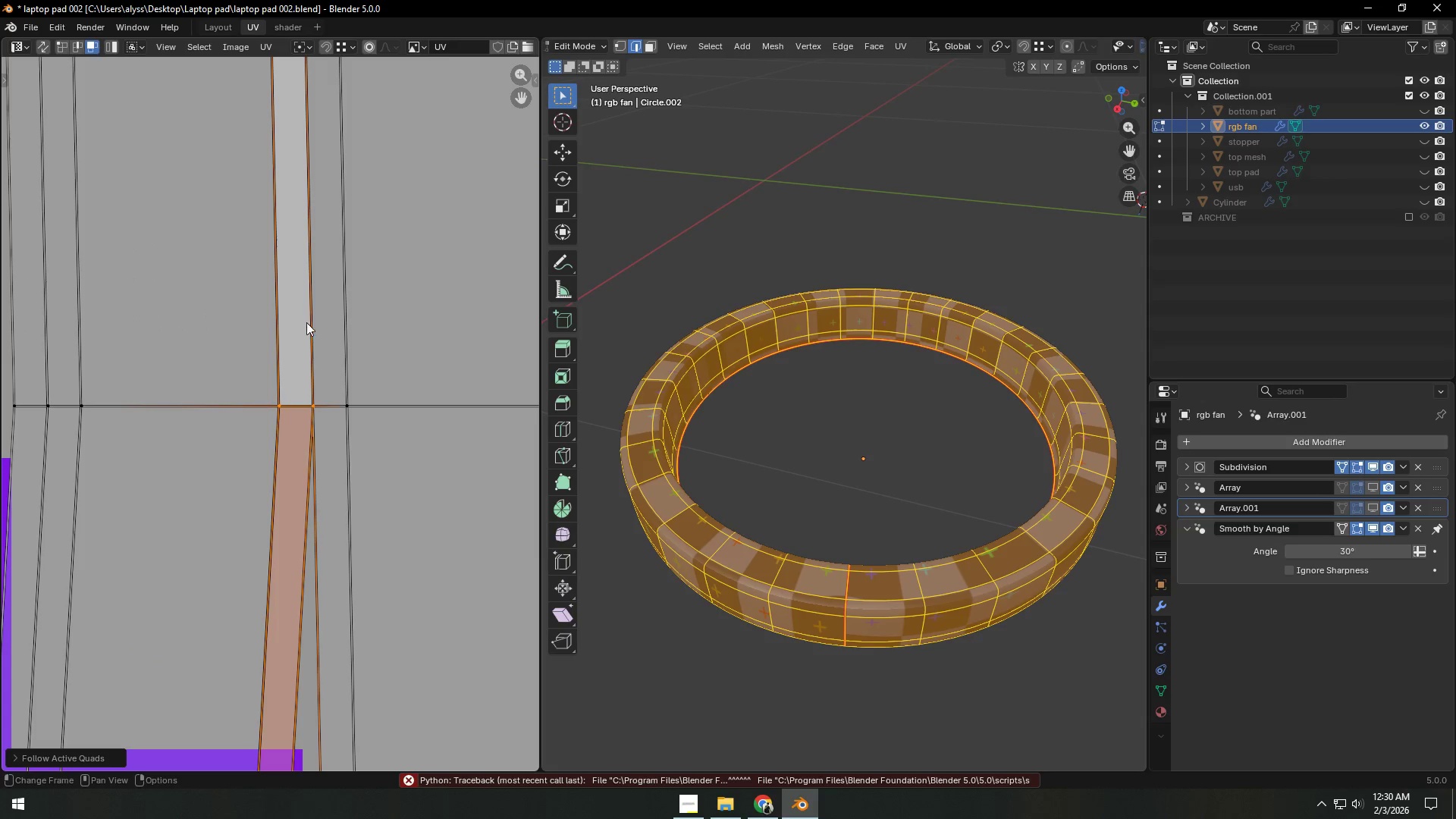 
hold_key(key=ShiftLeft, duration=0.81)
left_click([303, 346])
 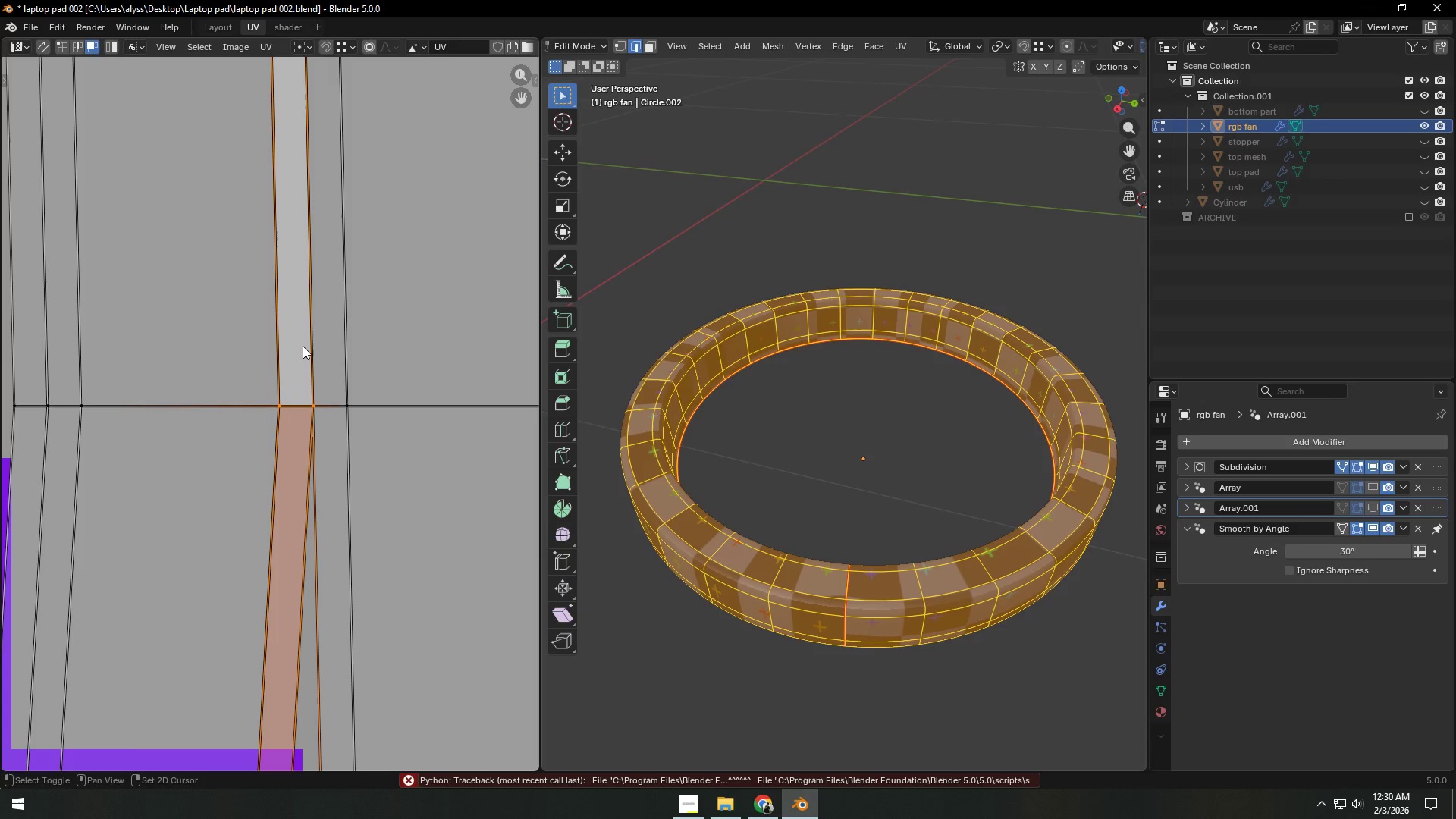 
double_click([303, 346])
 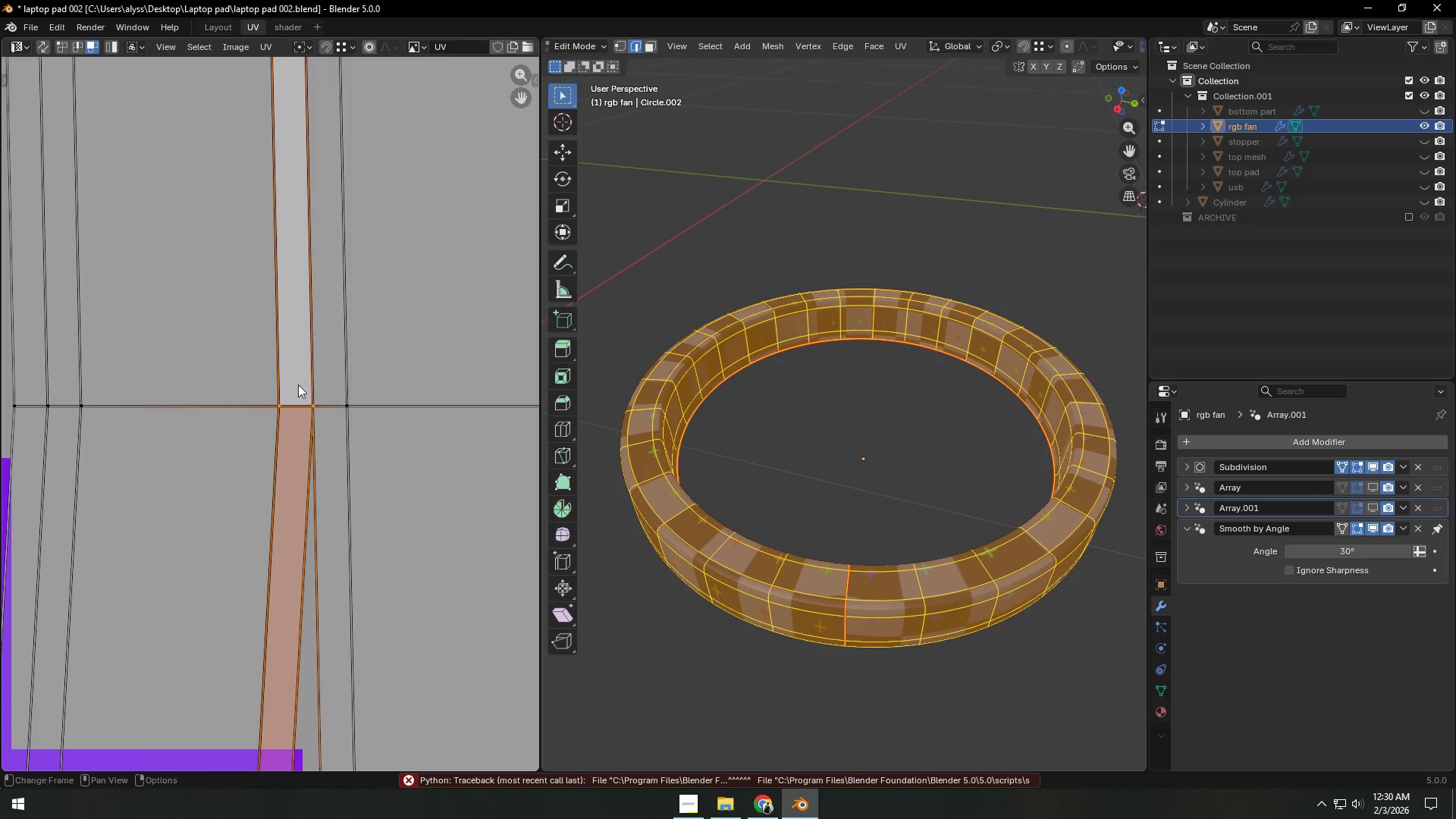 
right_click([297, 390])
 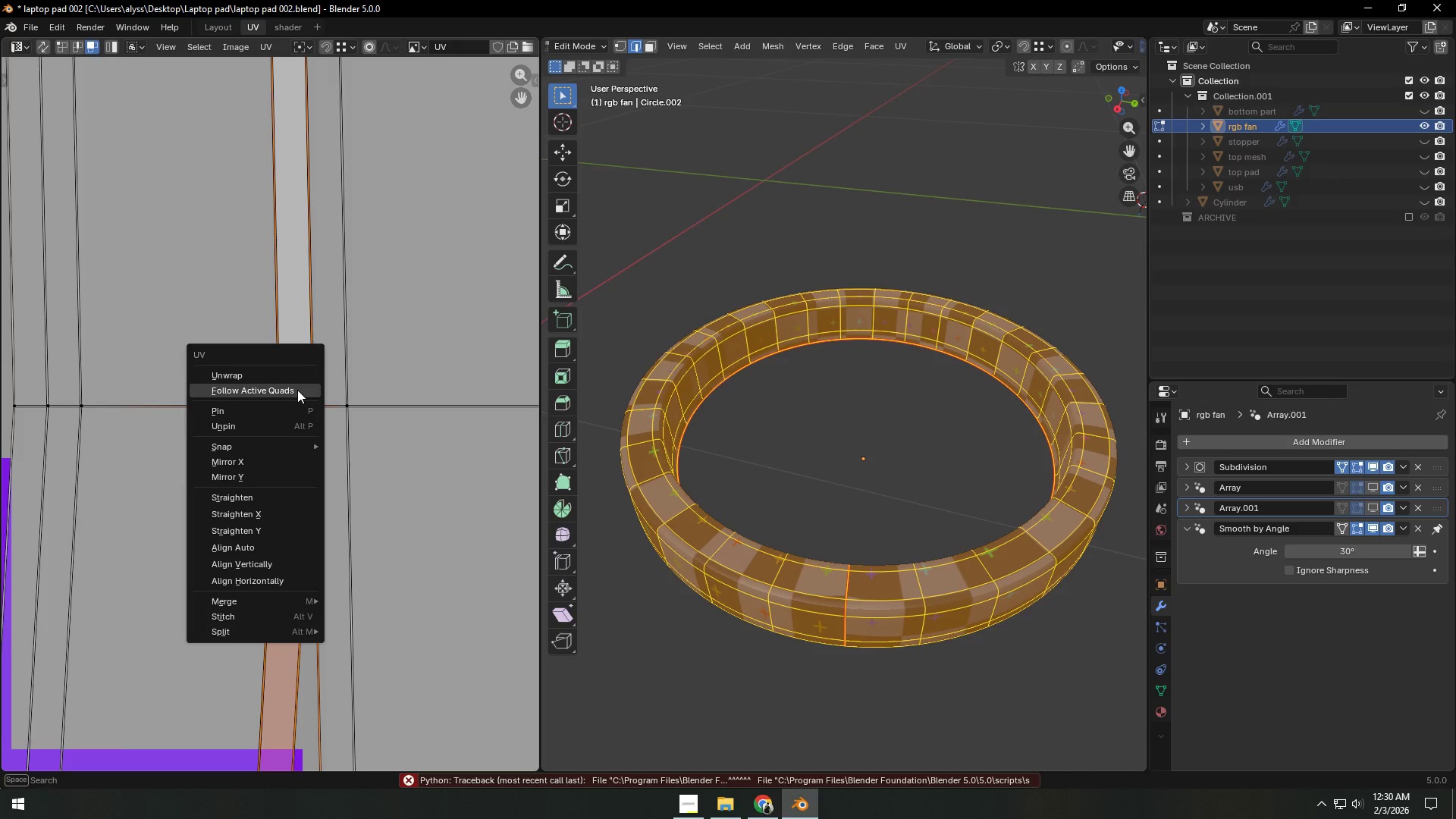 
left_click([297, 390])
 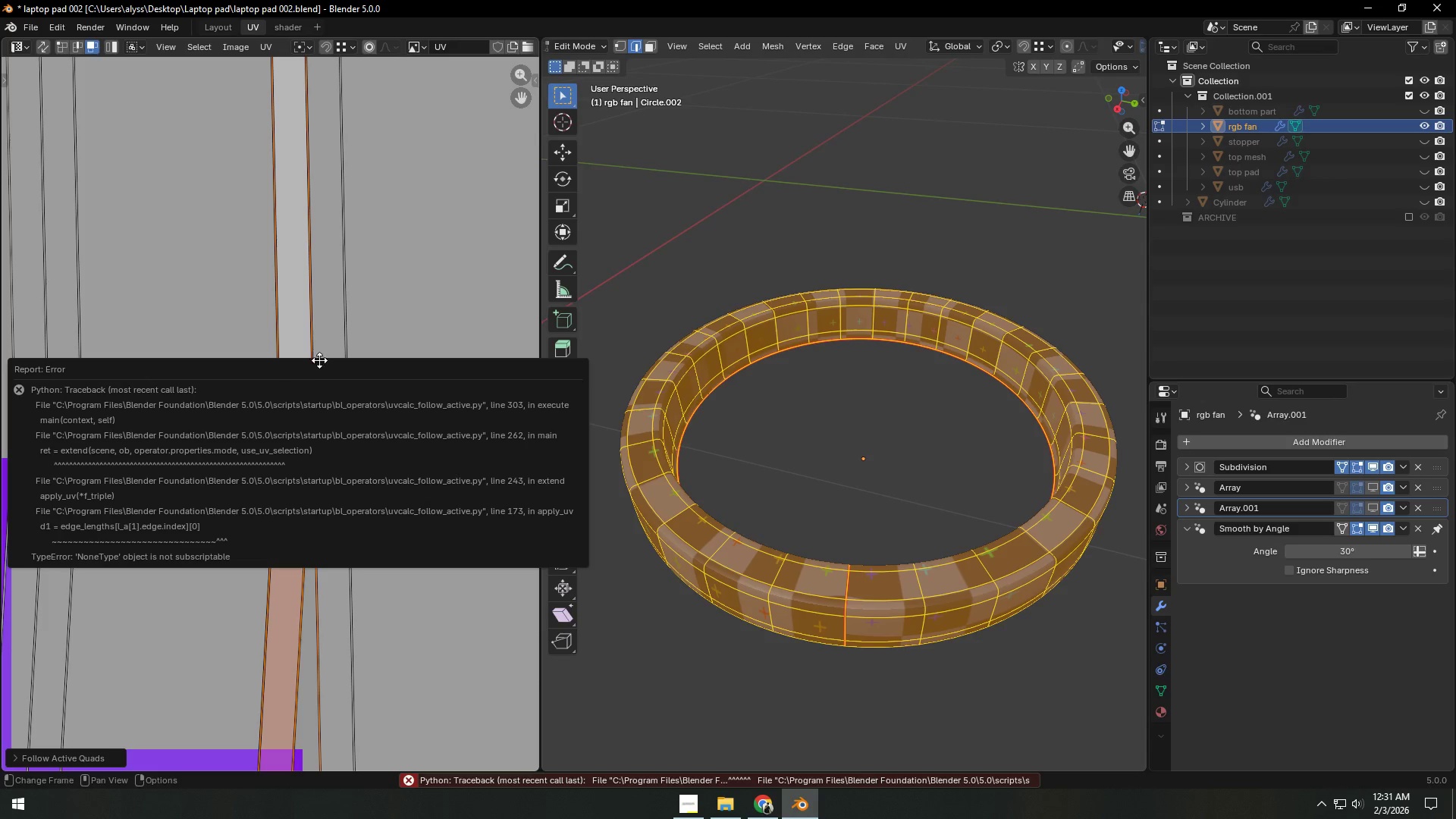 
left_click([353, 321])
 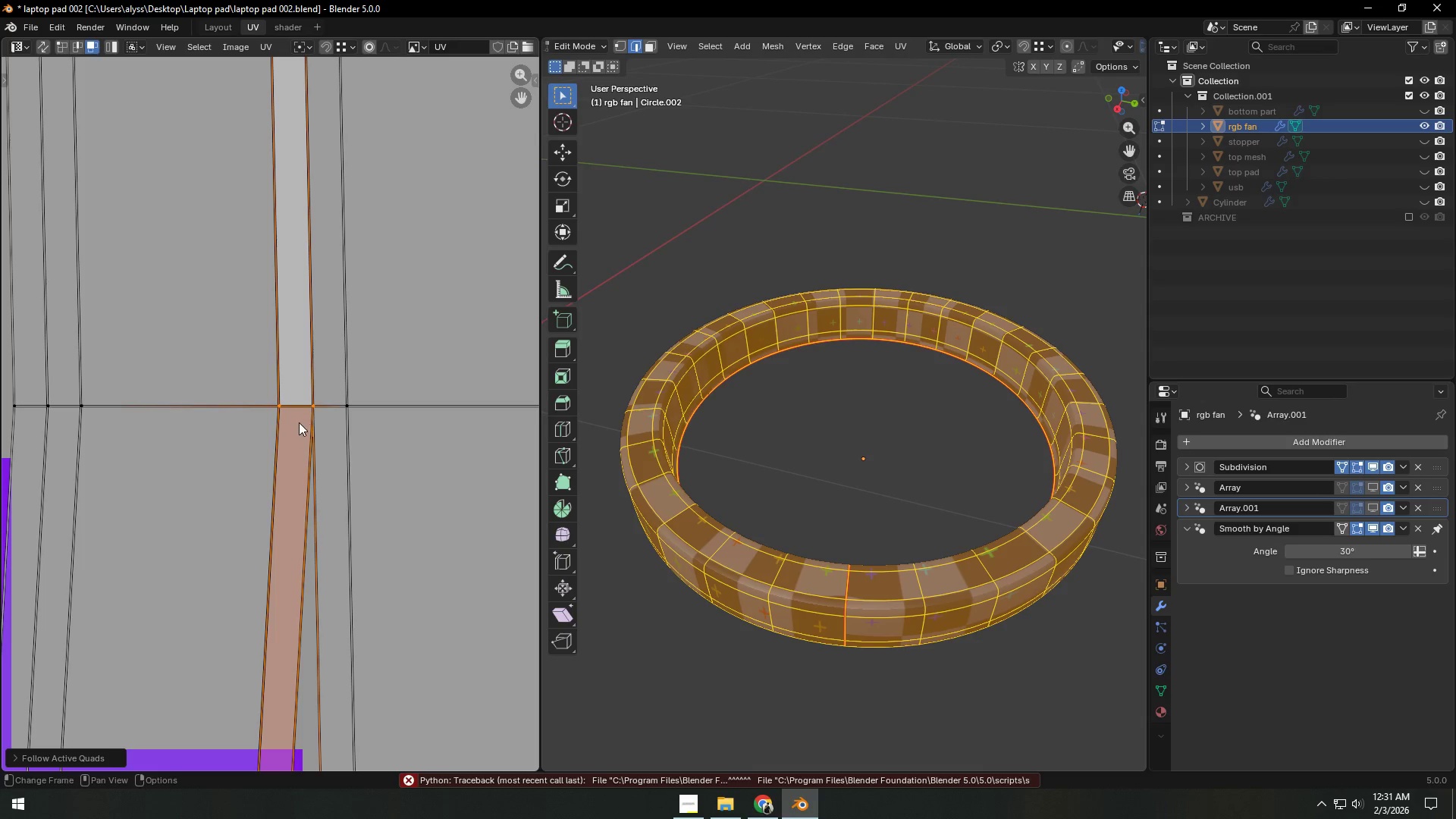 
left_click([299, 416])
 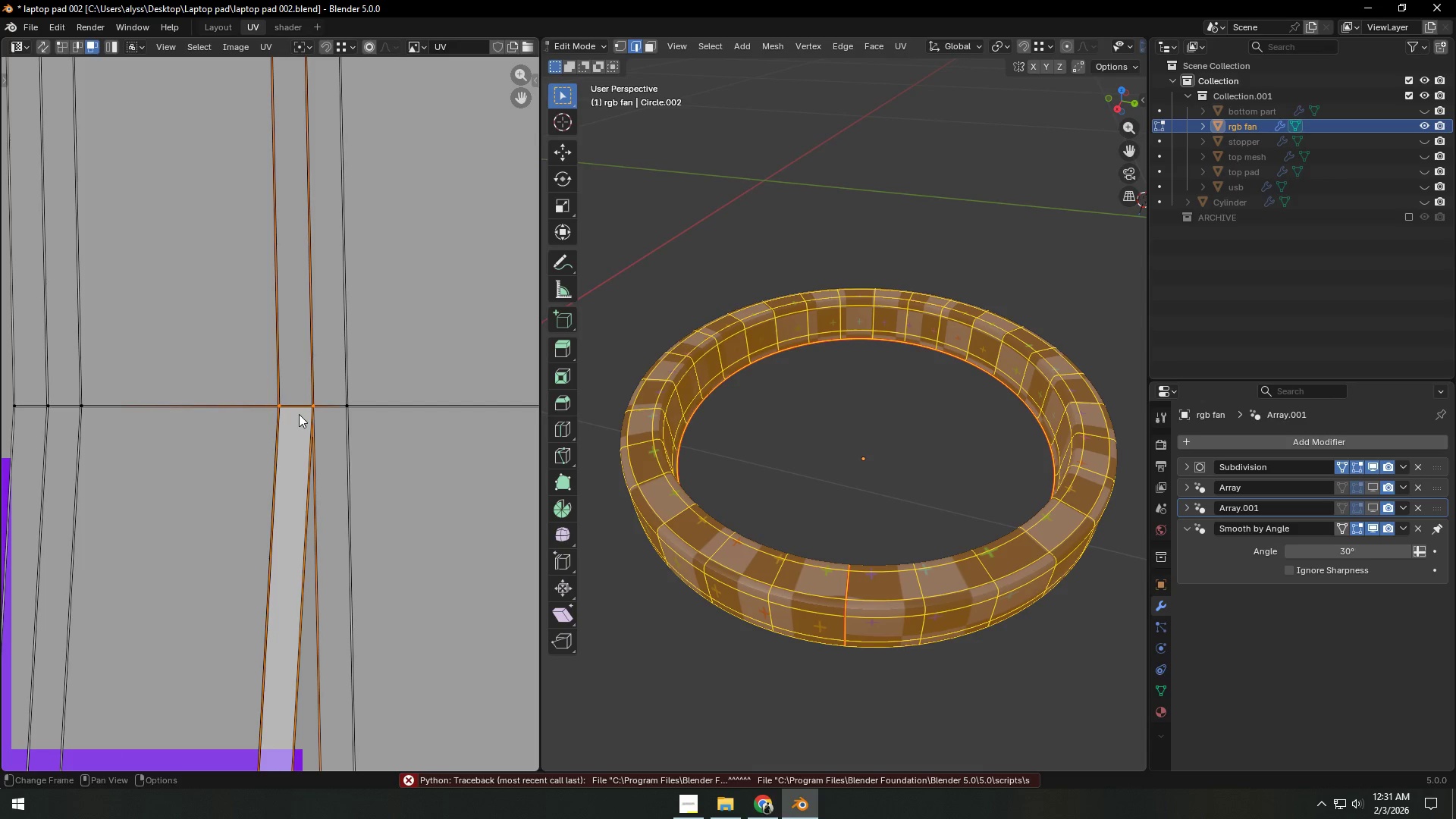 
hold_key(key=AltLeft, duration=0.59)
left_click([299, 413])
 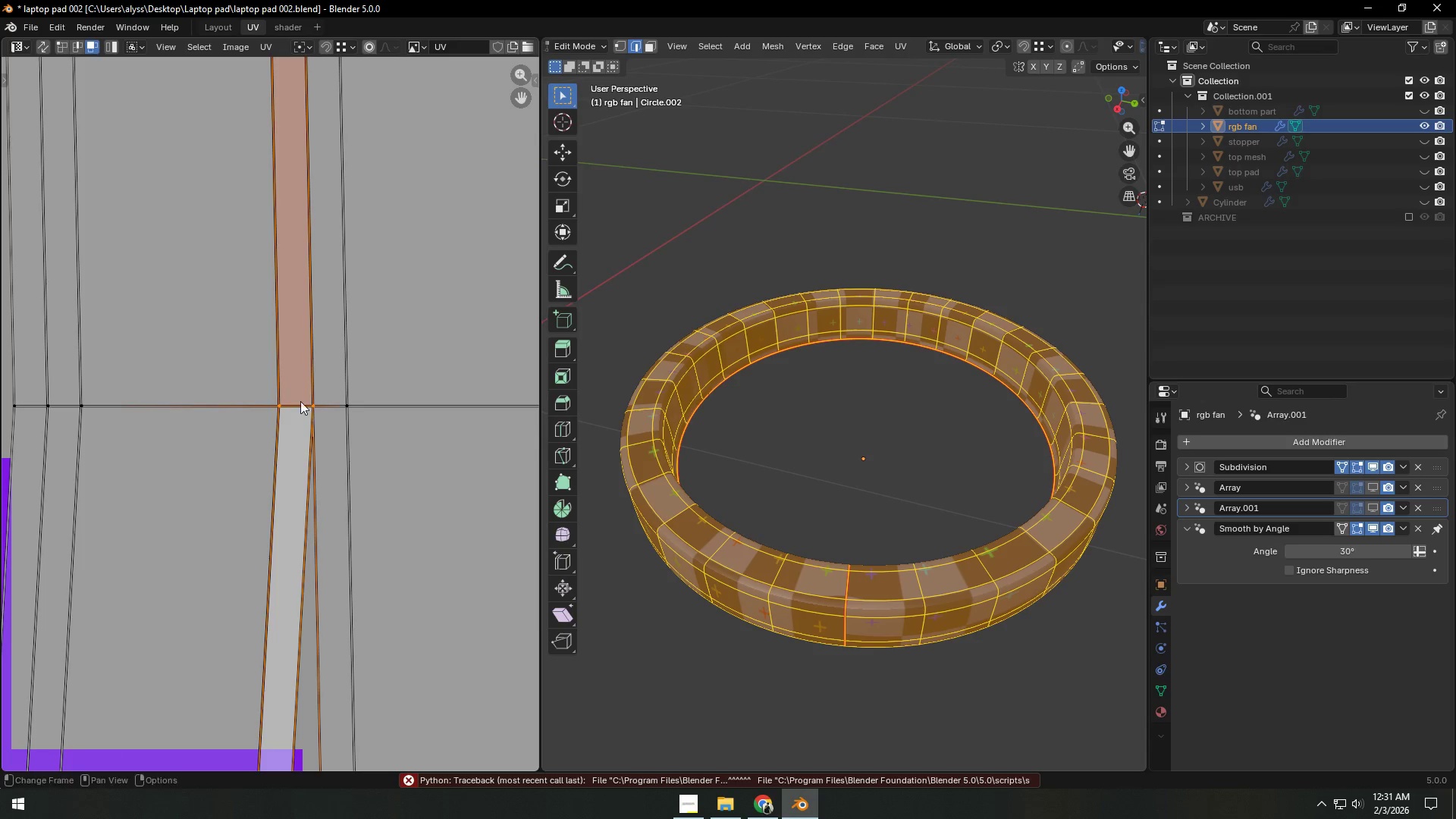 
hold_key(key=ShiftLeft, duration=1.06)
left_click([301, 381])
 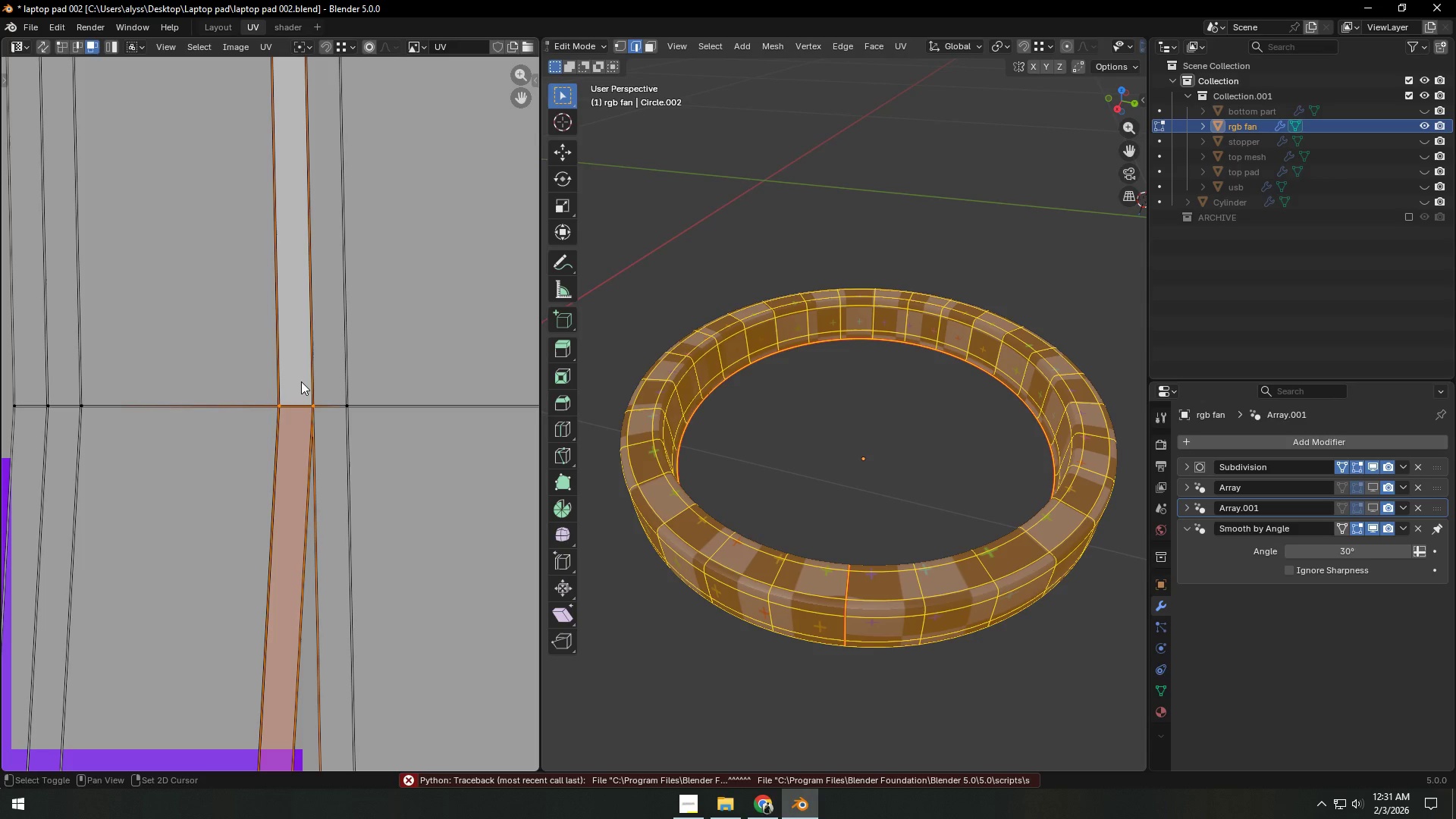 
left_click([301, 381])
 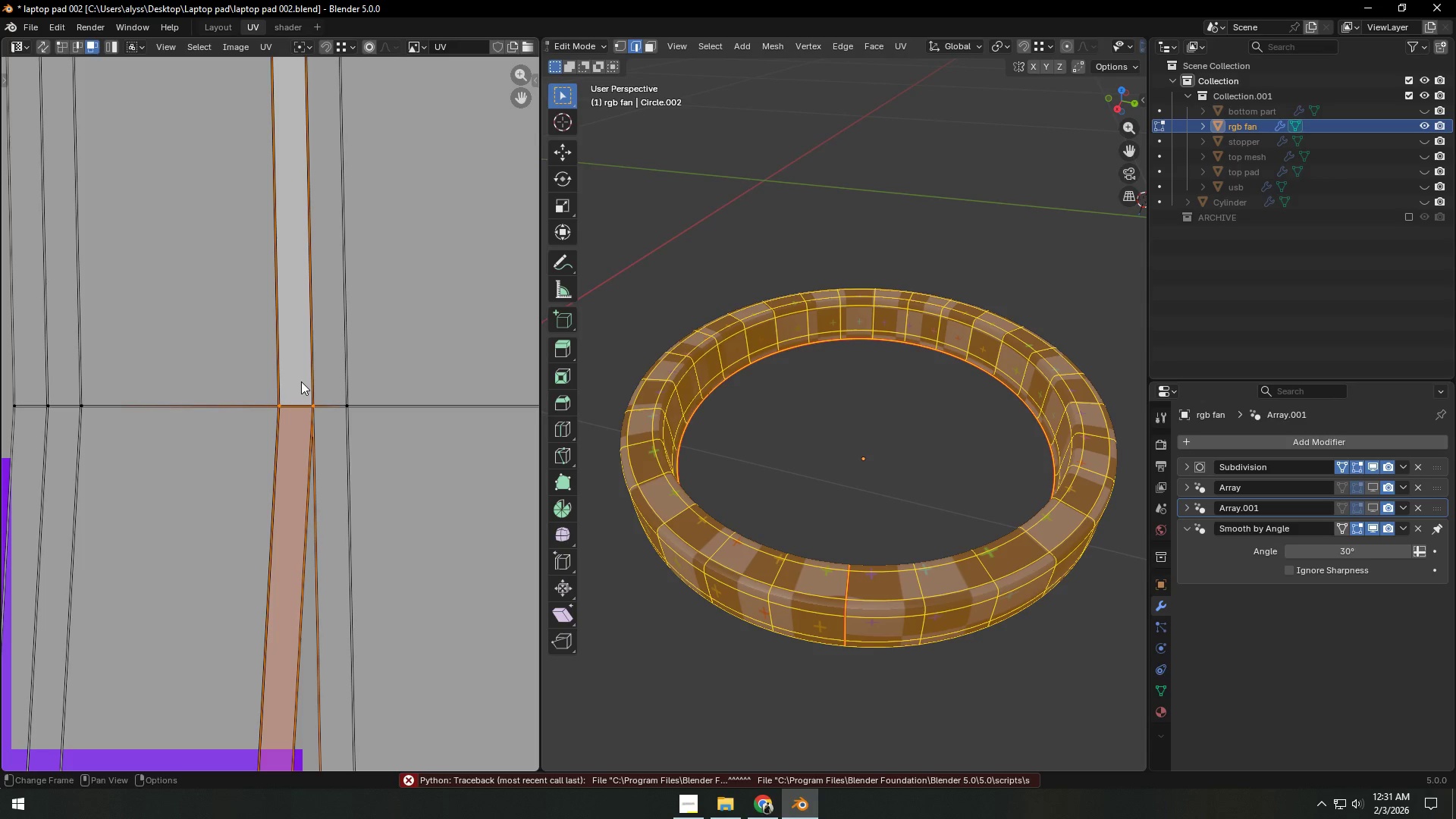 
right_click([301, 381])
 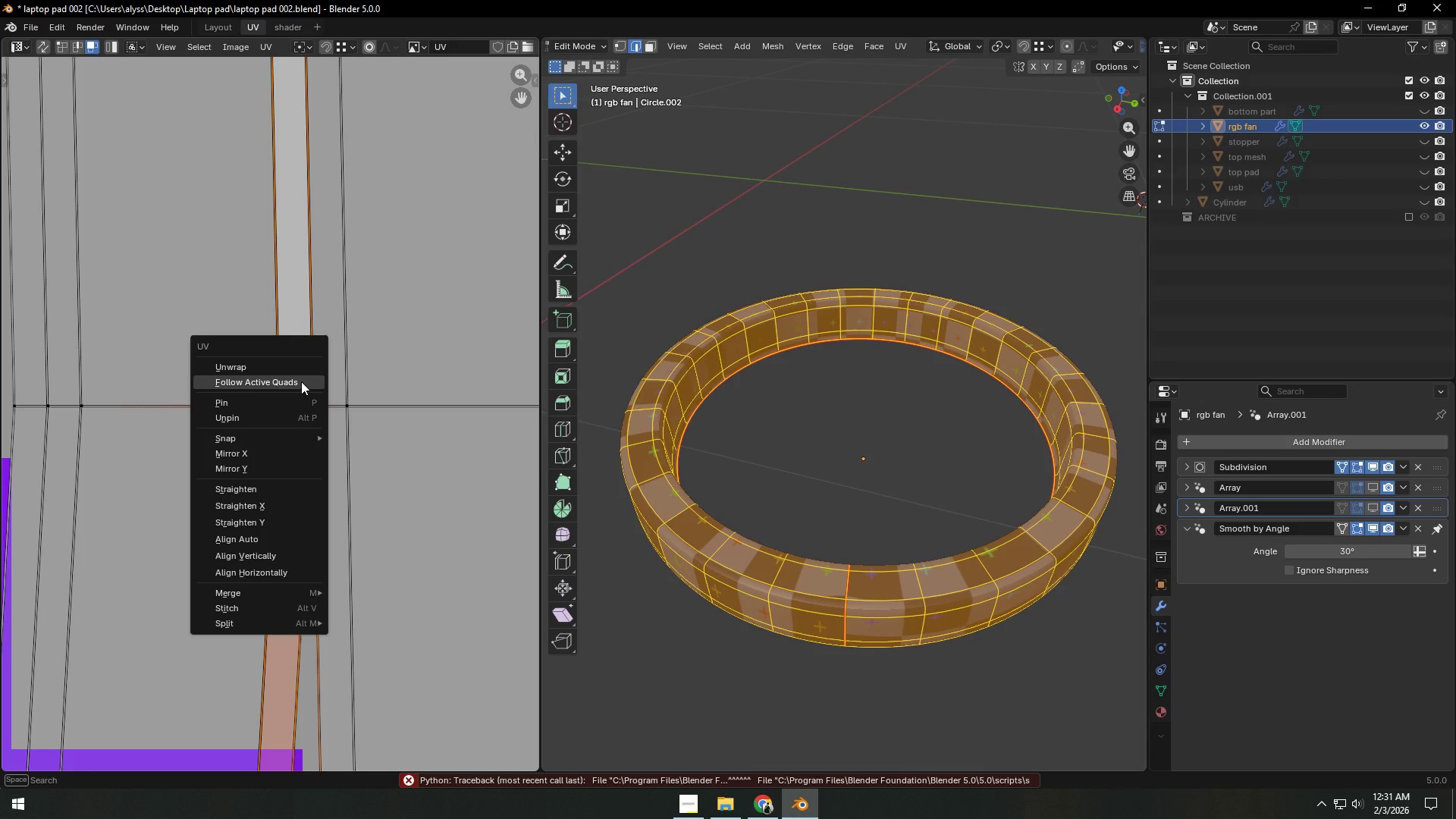 
left_click([301, 381])
 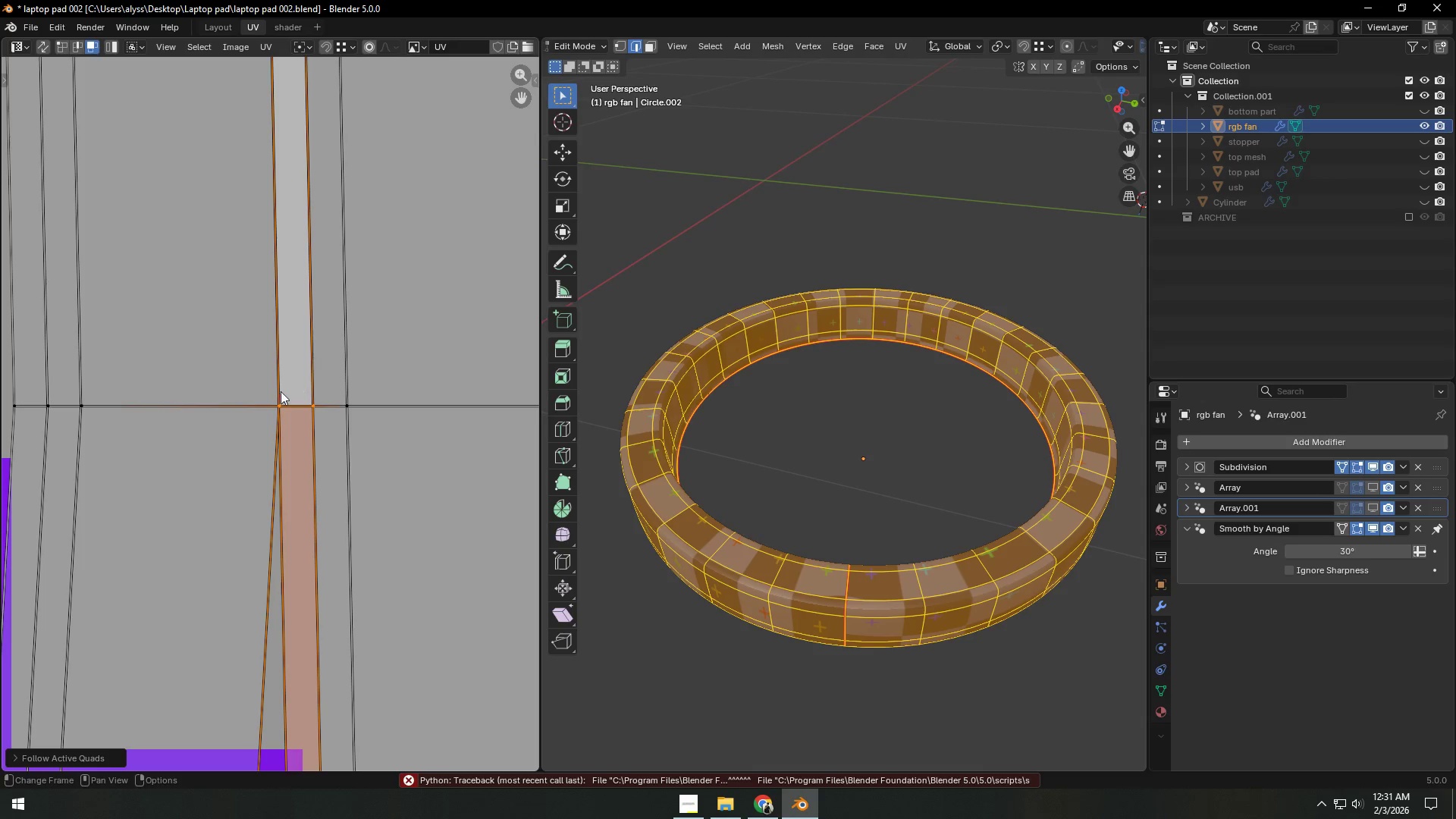 
left_click([237, 394])
 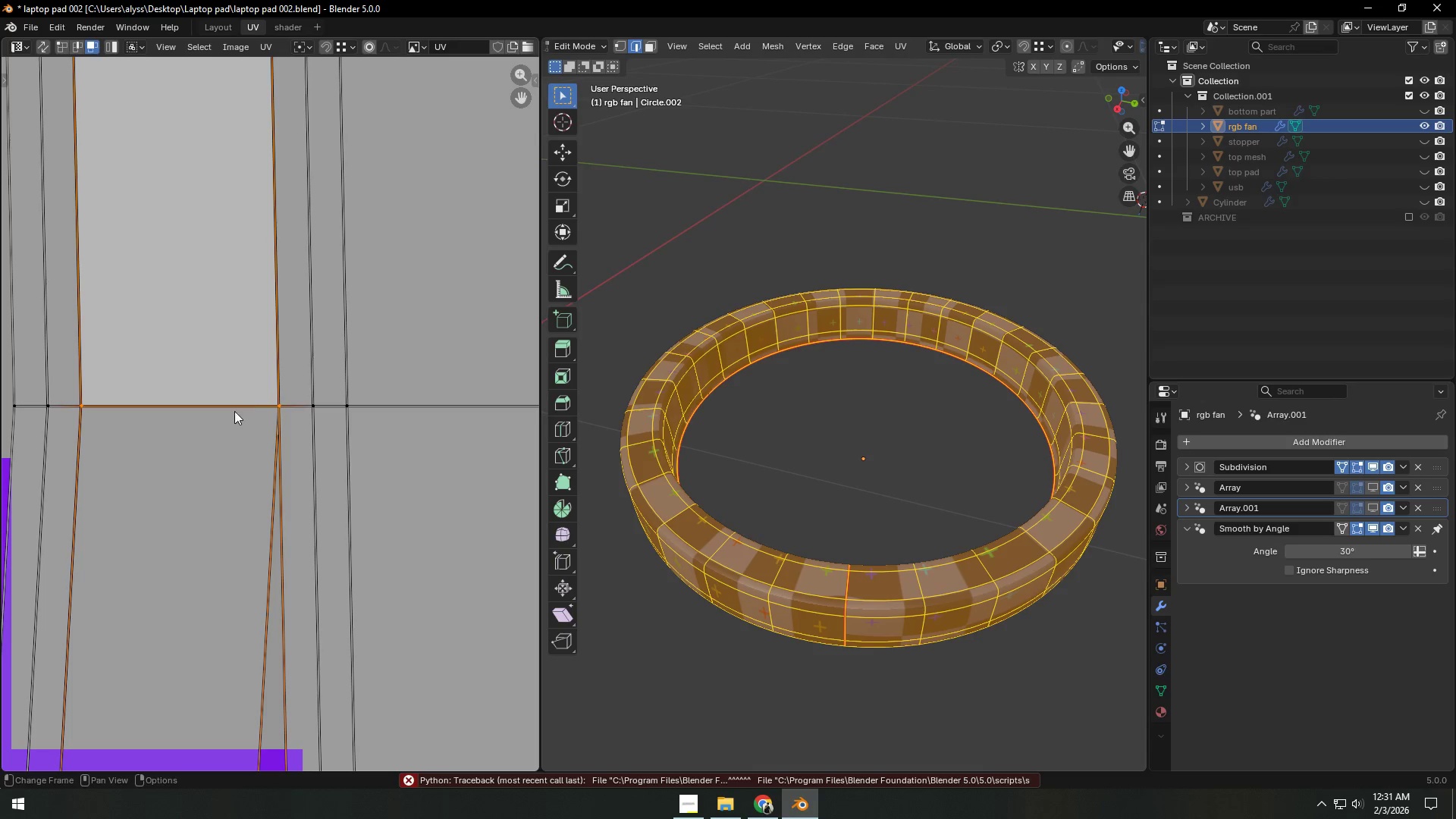 
hold_key(key=AltLeft, duration=1.0)
left_click([231, 419])
 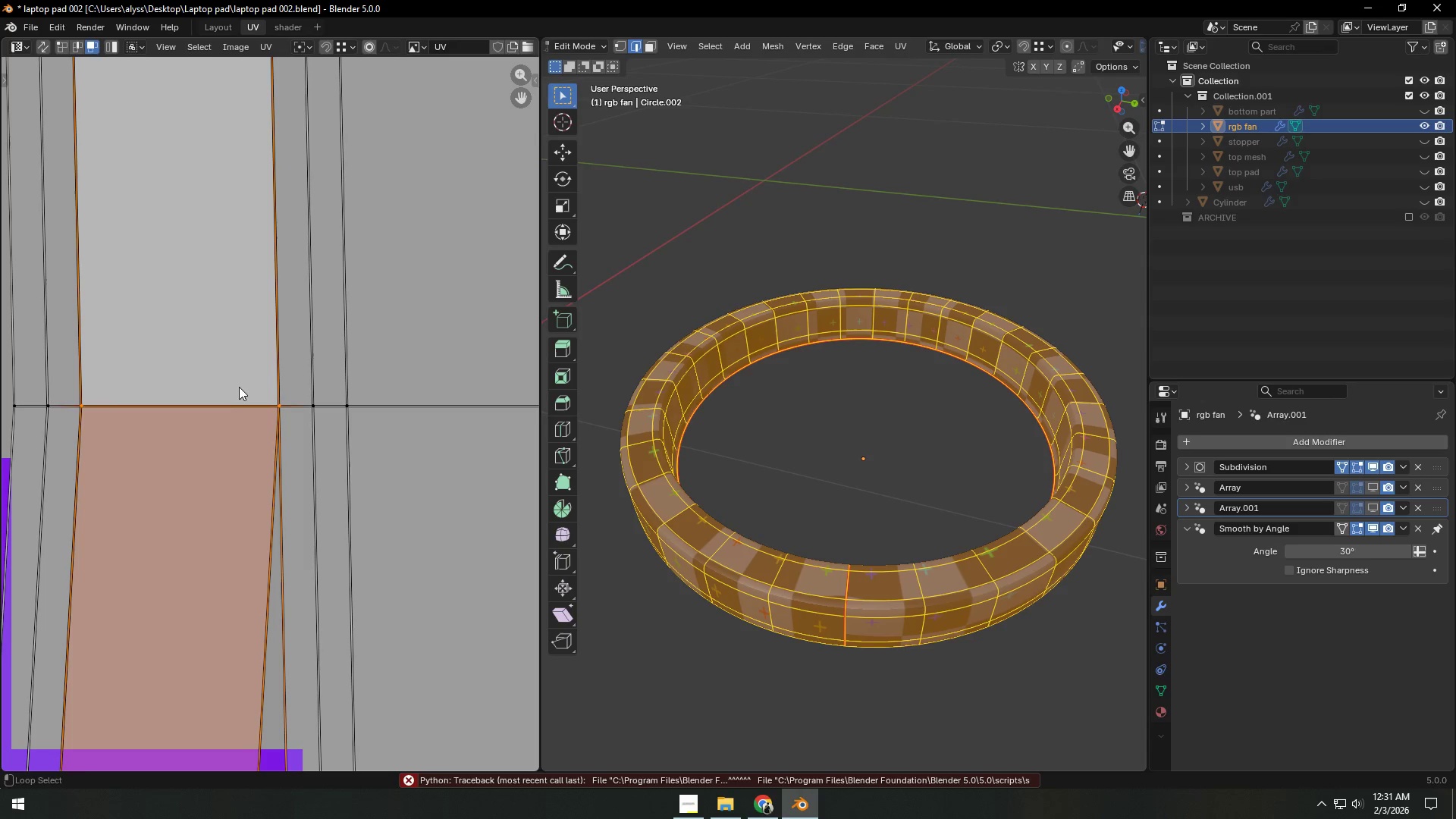 
right_click([240, 384])
 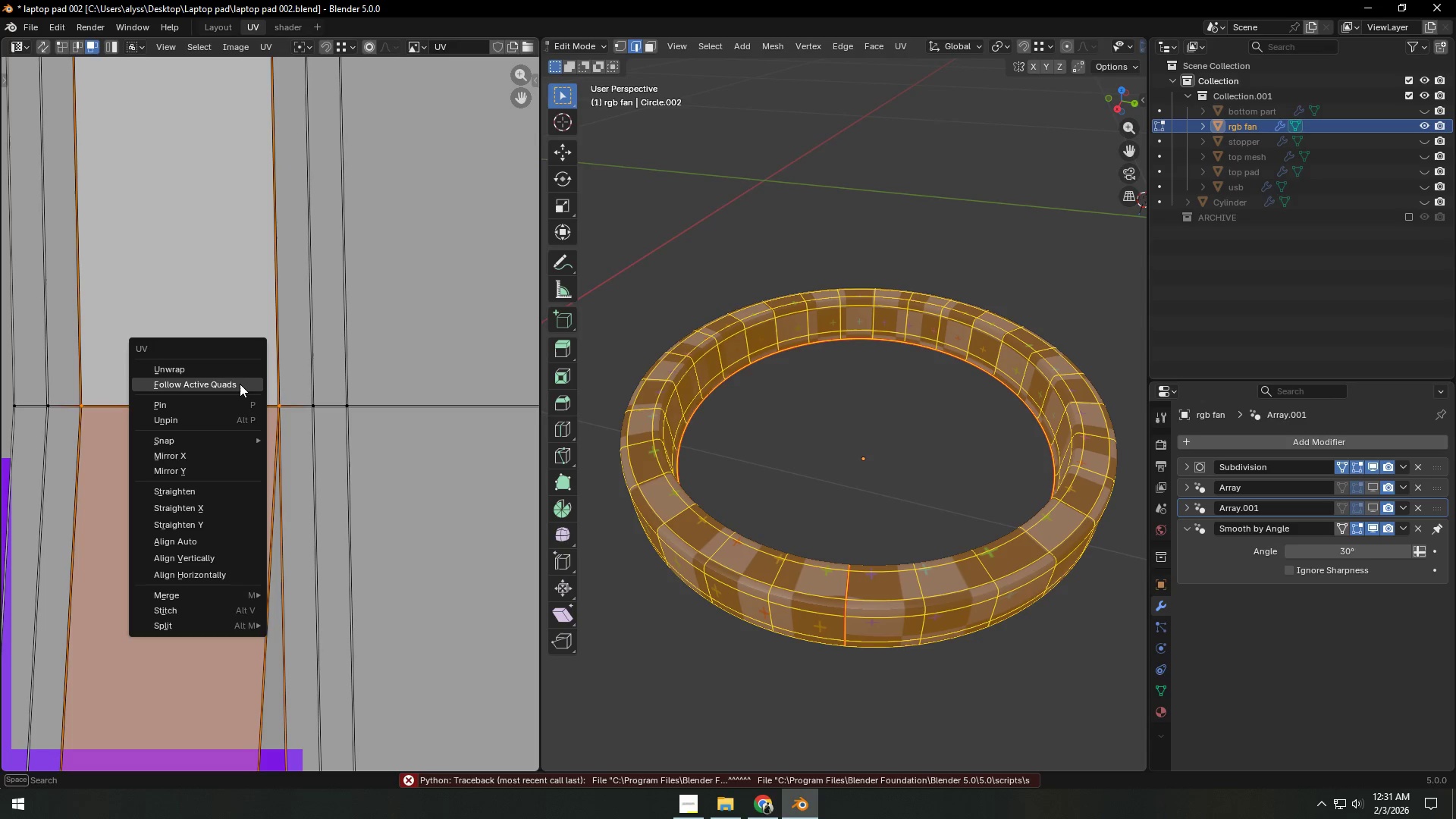 
left_click([240, 384])
 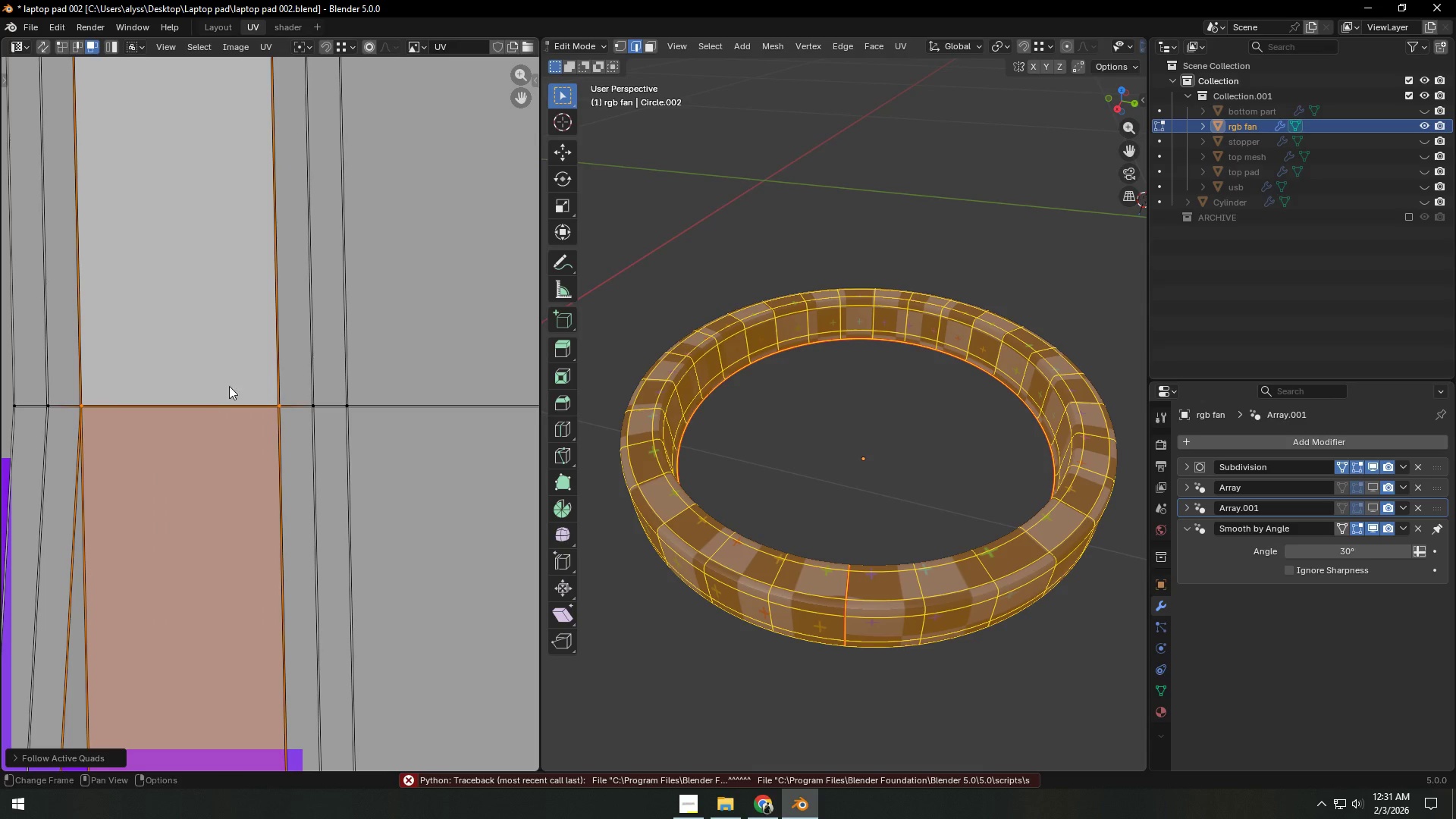 
hold_key(key=ShiftLeft, duration=0.39)
 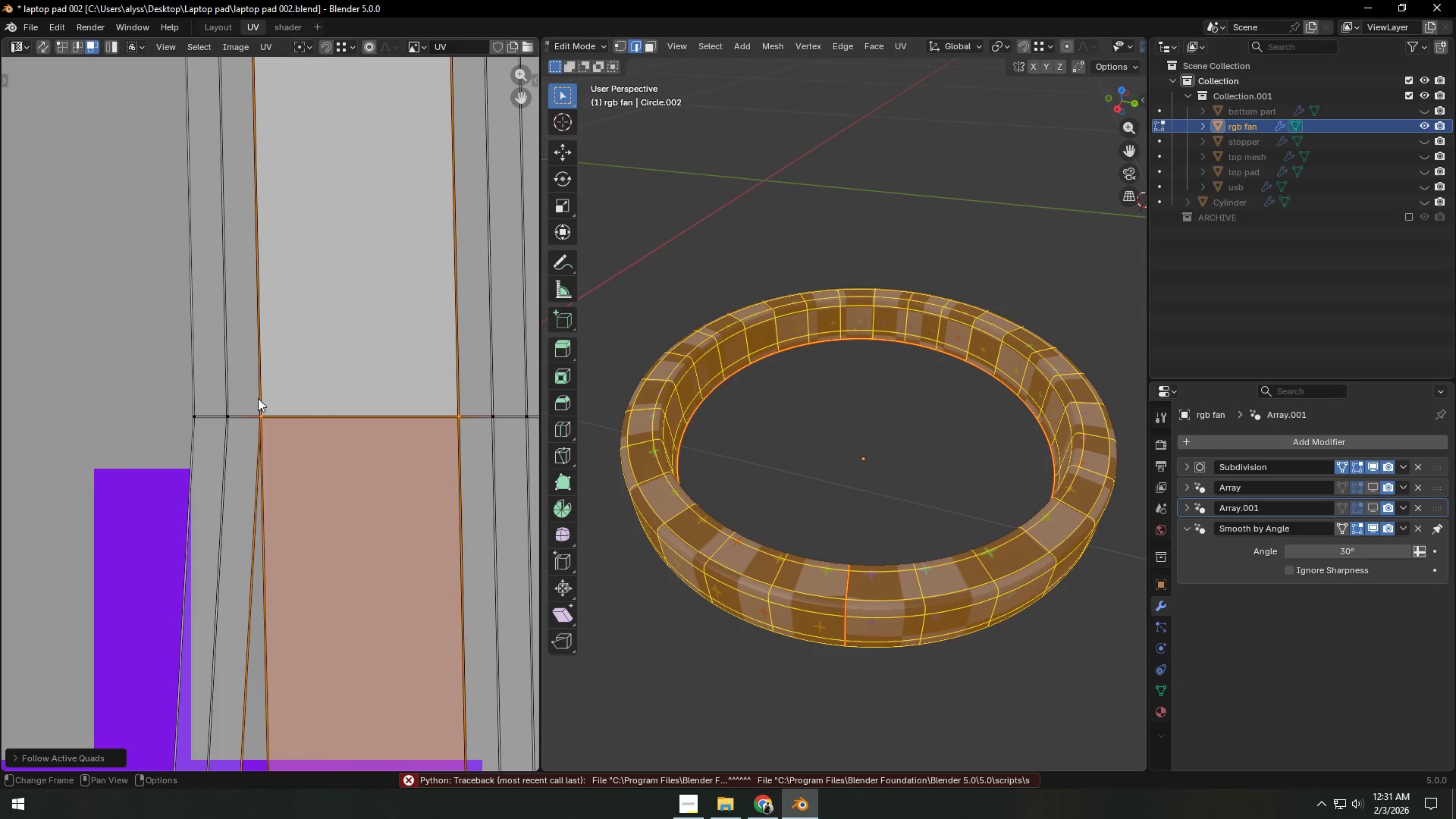 
left_click([248, 394])
 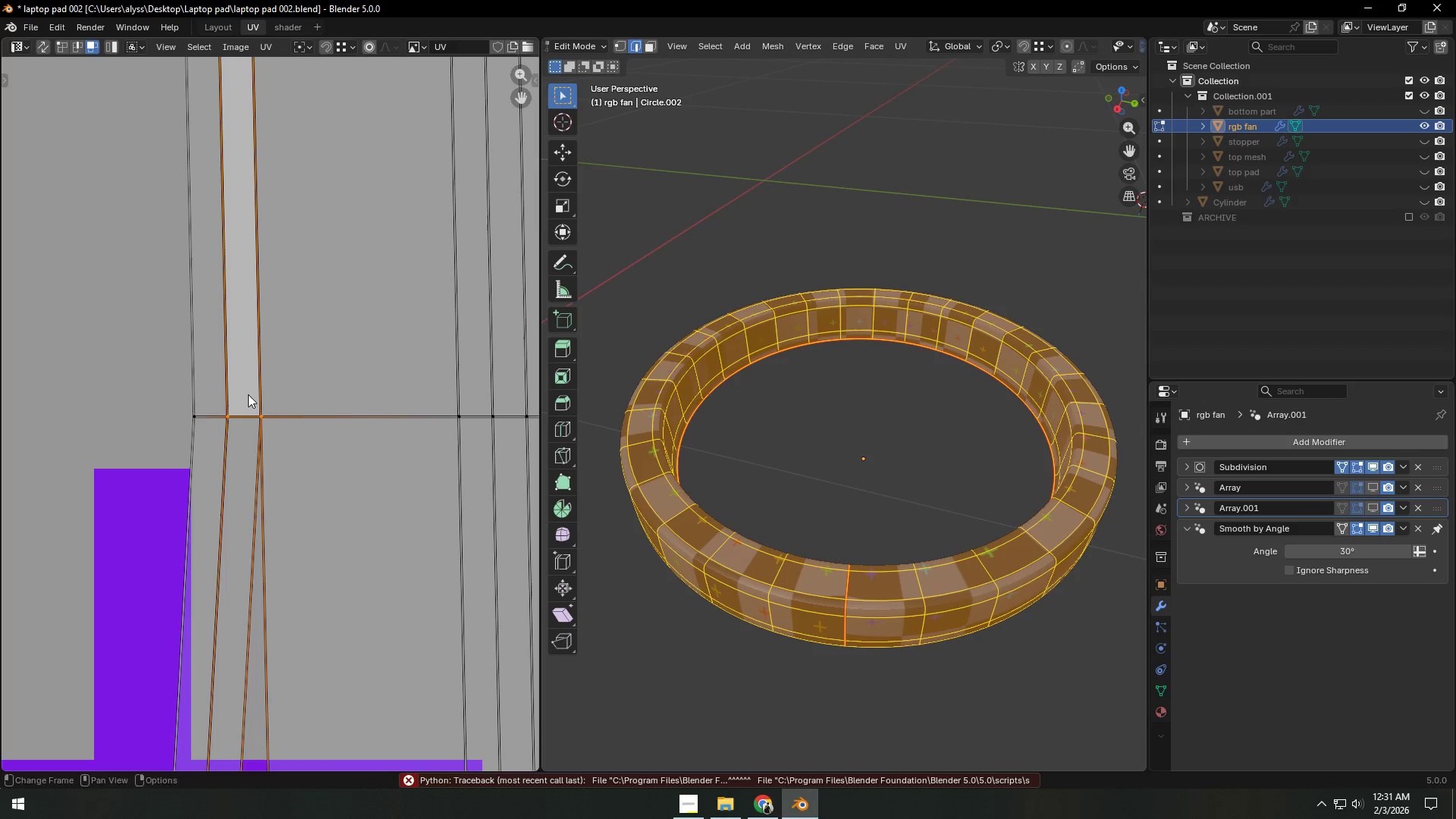 
hold_key(key=AltLeft, duration=0.78)
 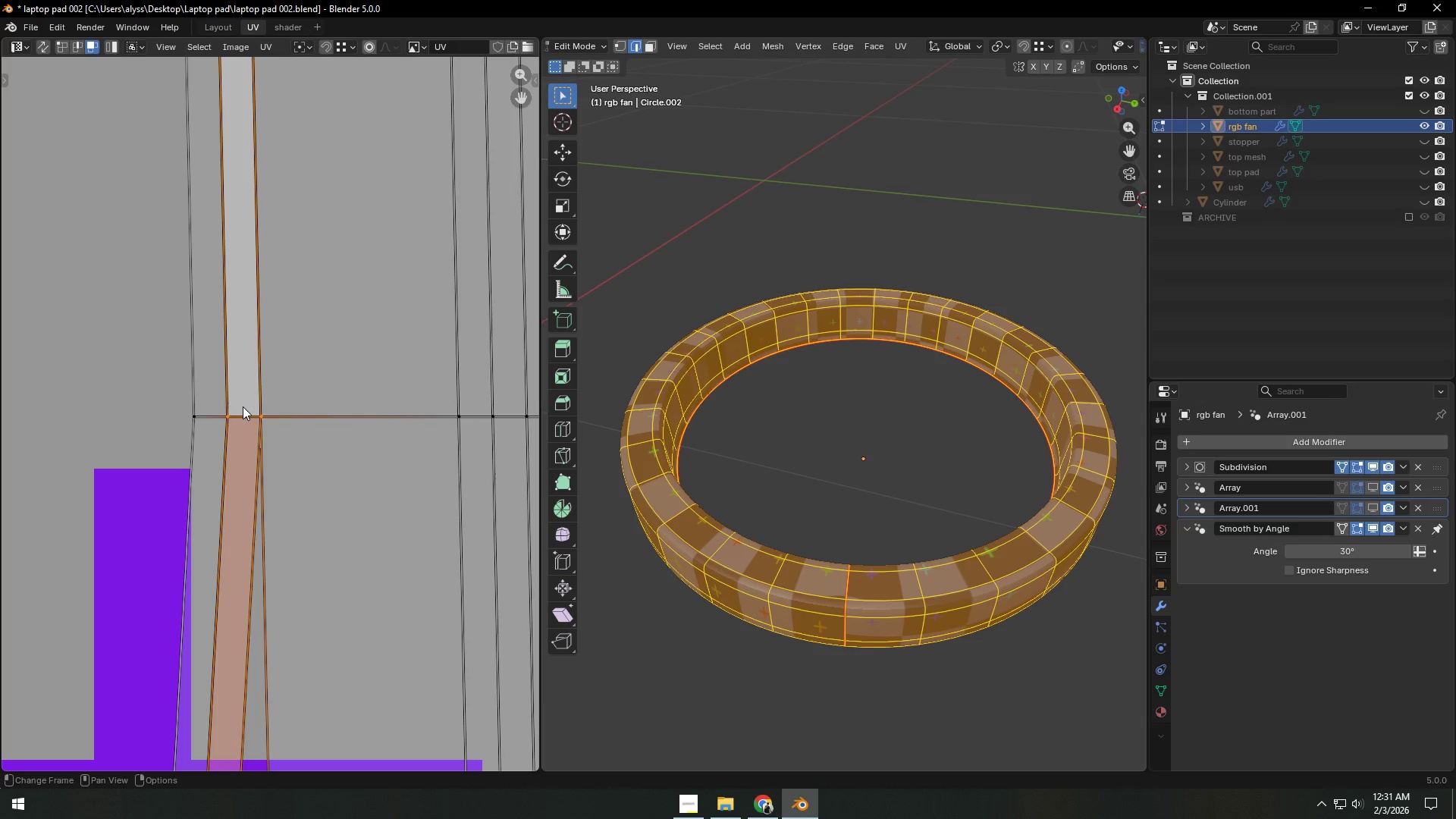 
right_click([243, 406])
 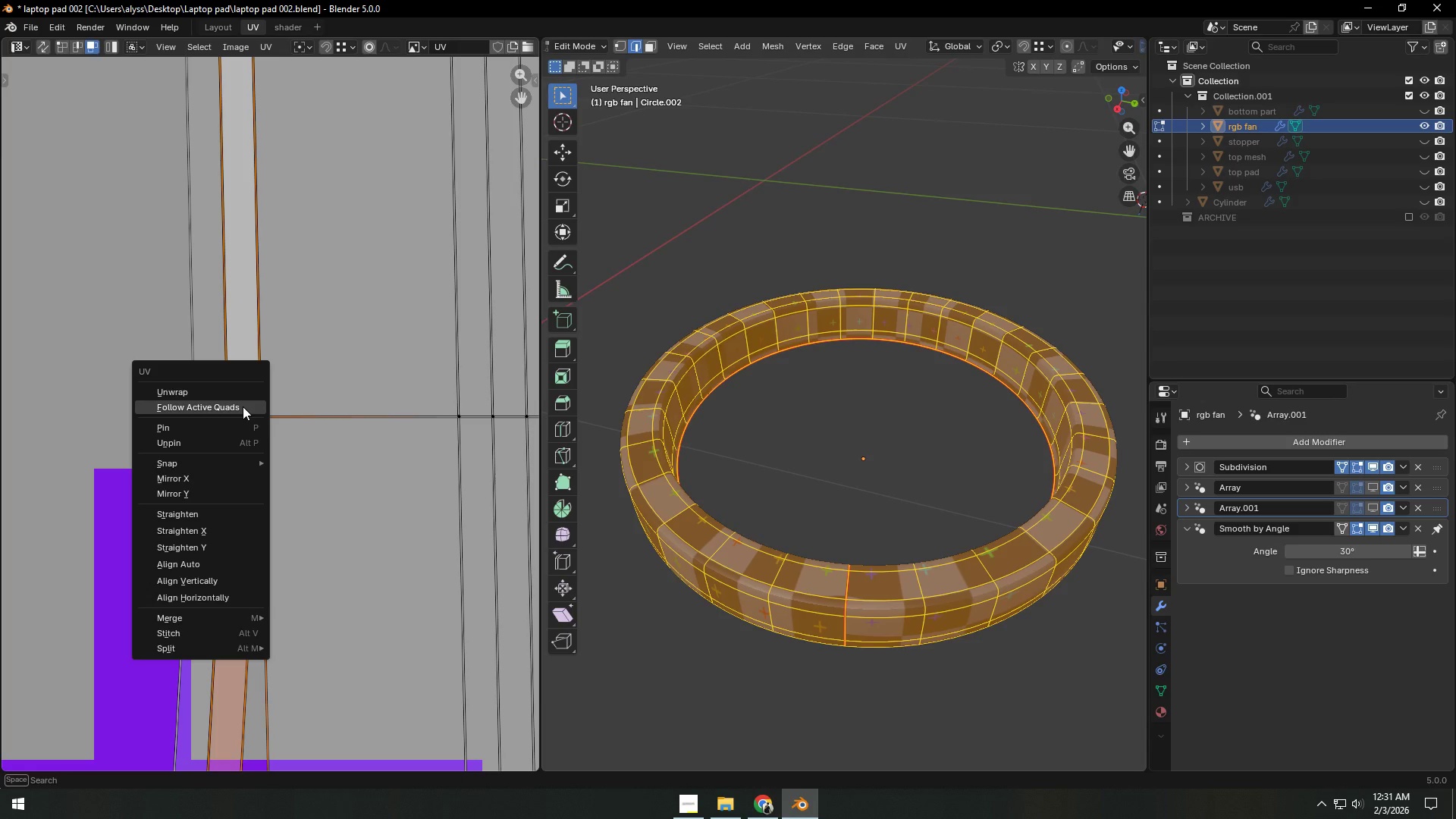 
left_click([243, 406])
 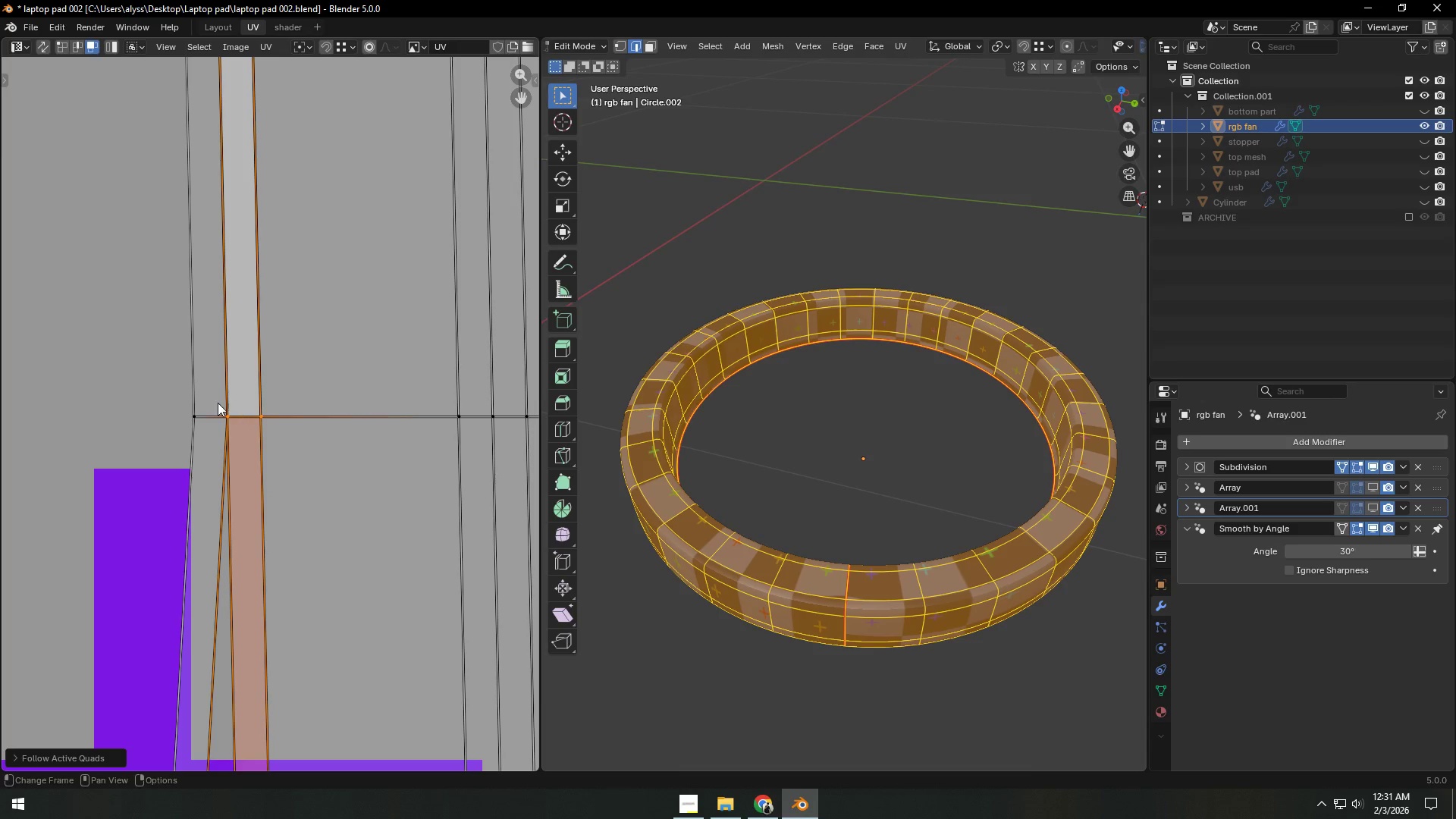 
left_click([213, 401])
 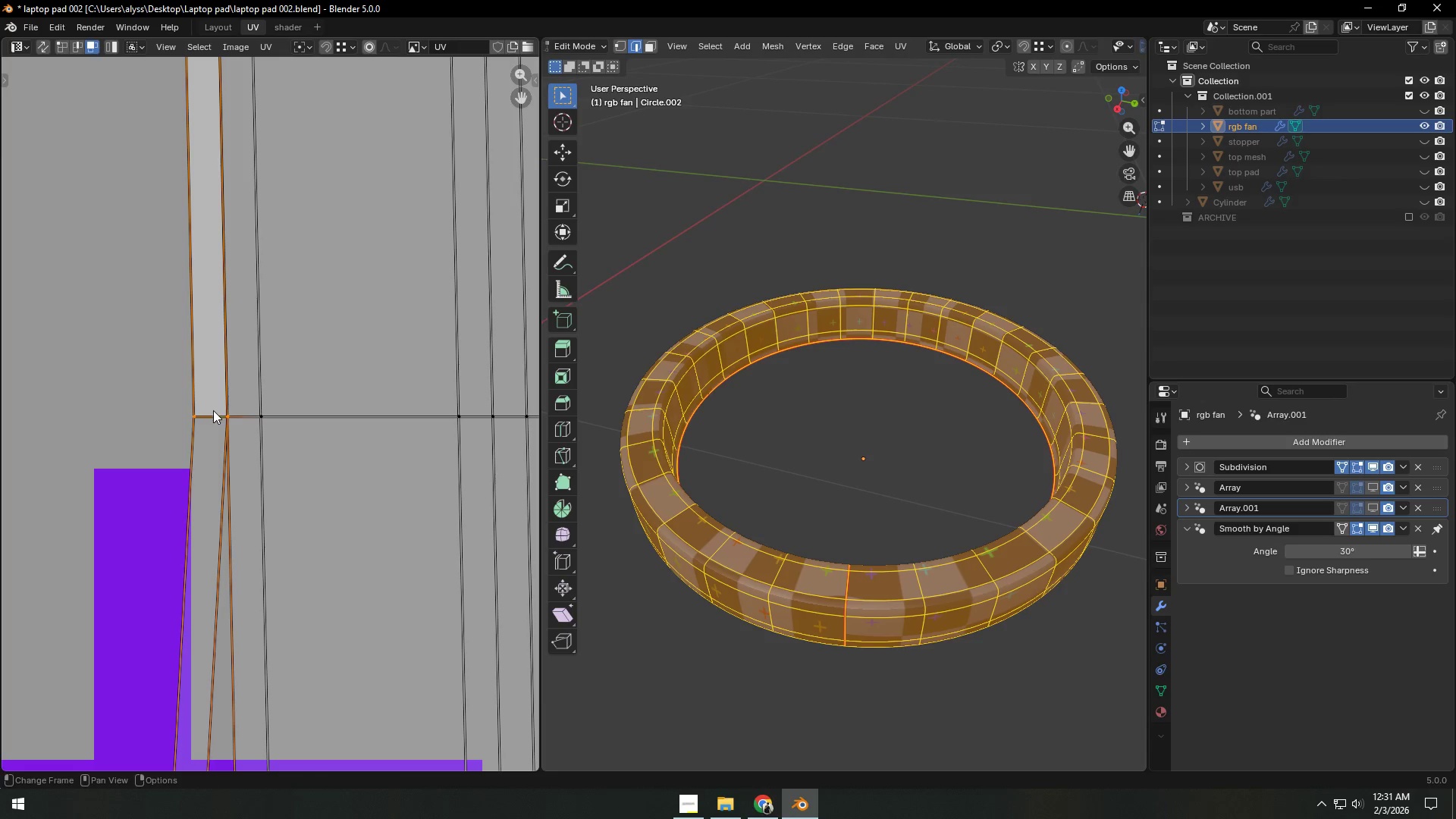 
hold_key(key=AltLeft, duration=0.64)
left_click([212, 418])
 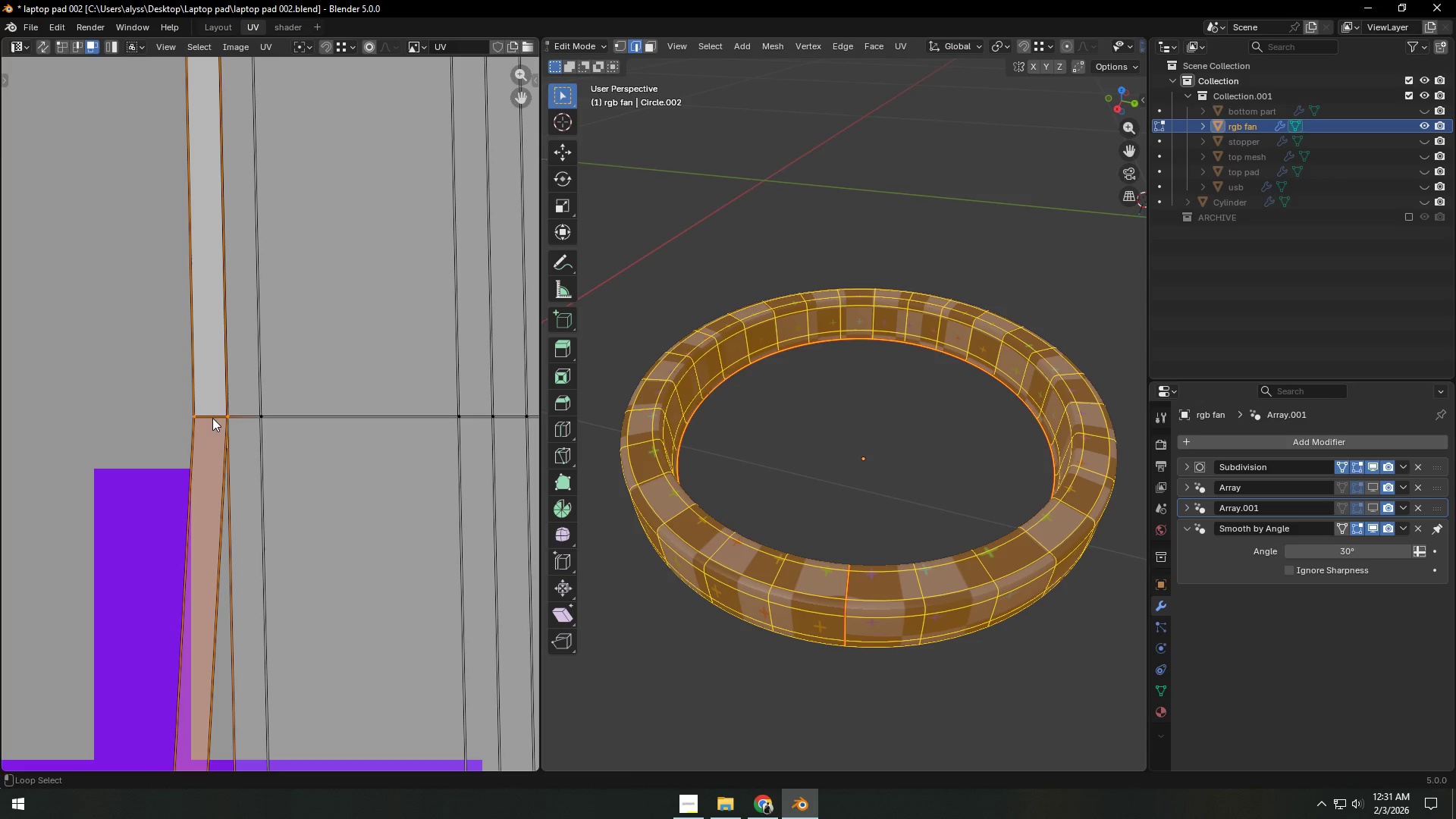 
right_click([215, 404])
 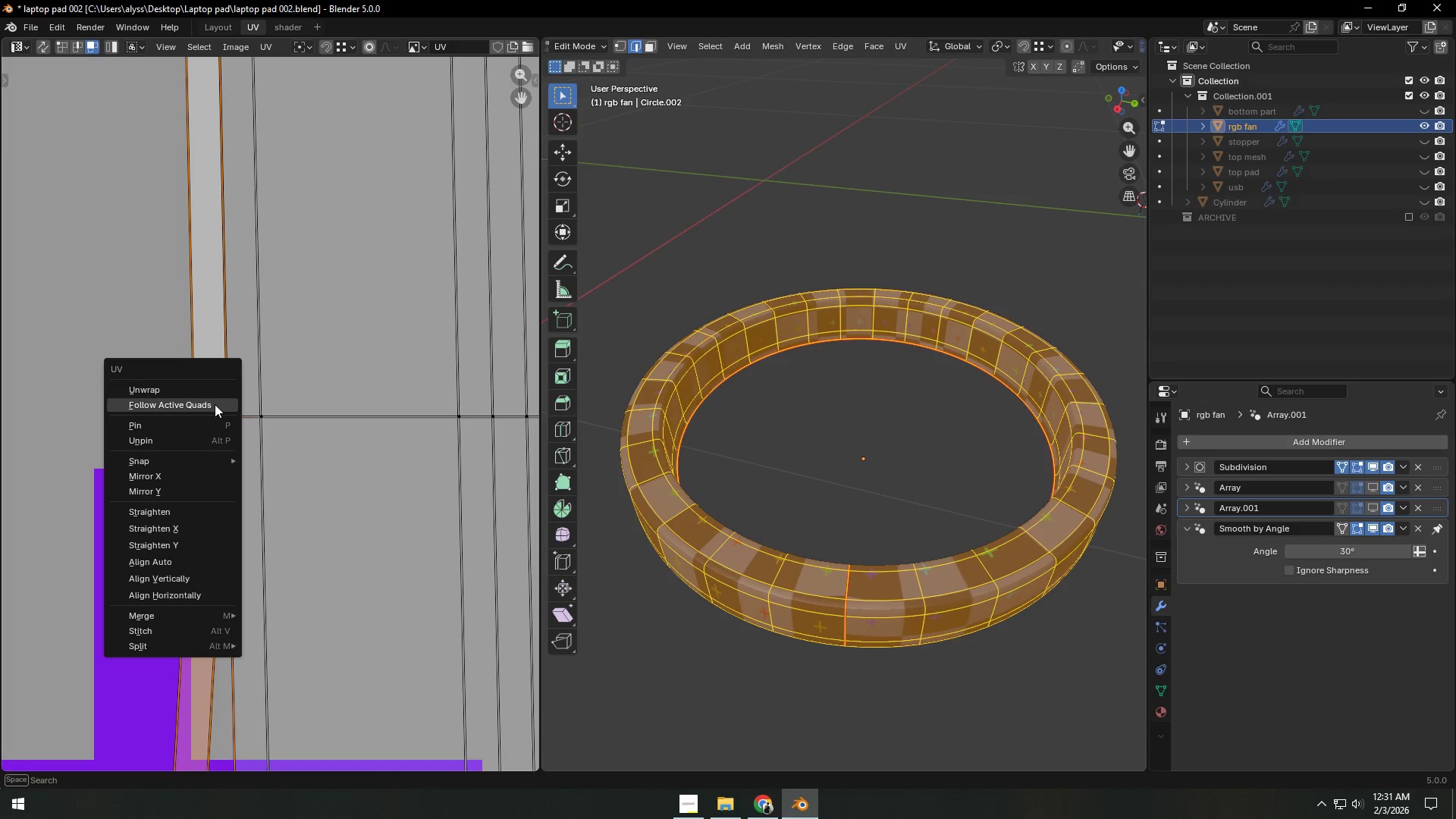 
left_click([215, 404])
 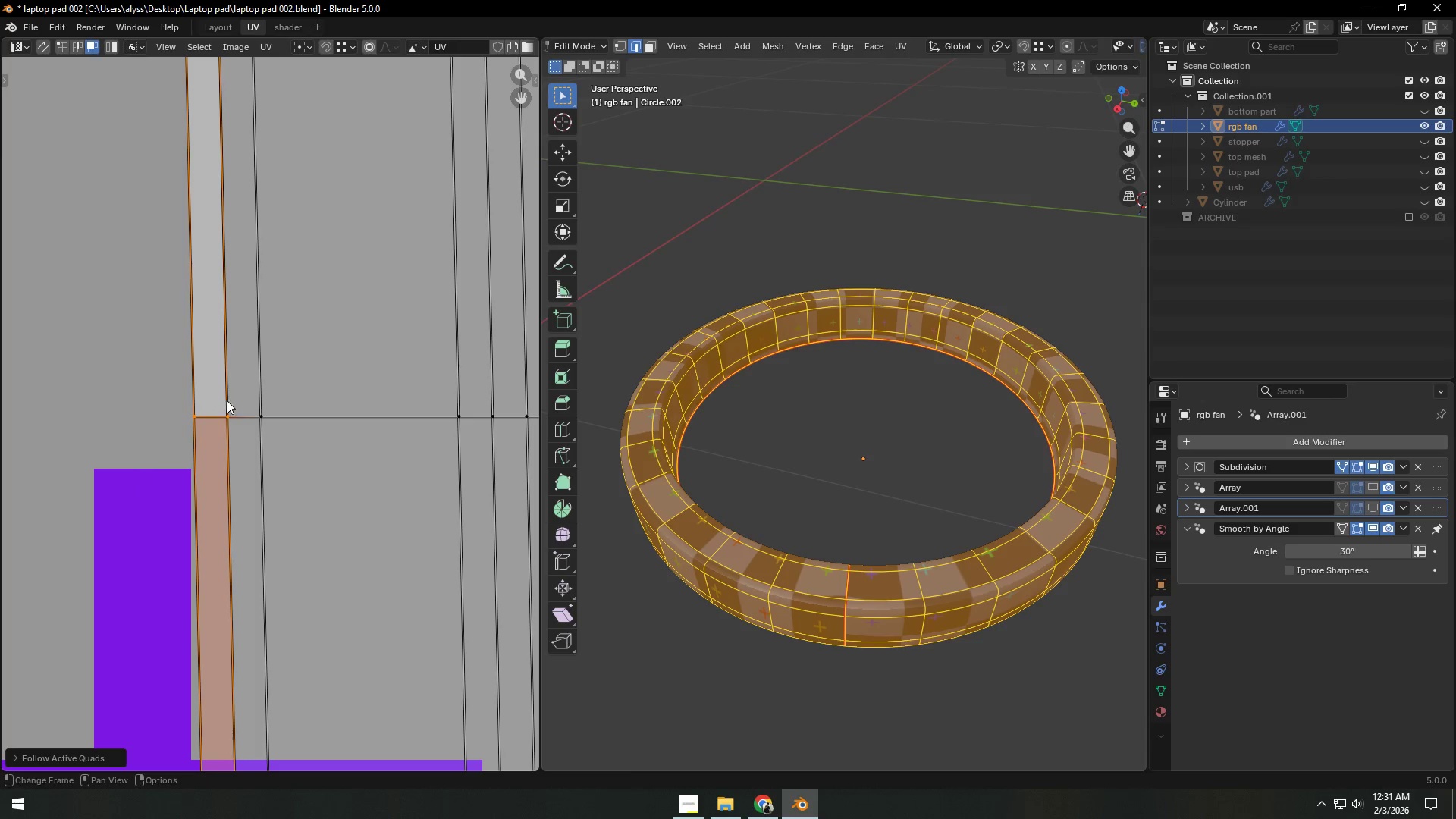 
scroll: coordinate [256, 397], scroll_direction: down, amount: 6.0
 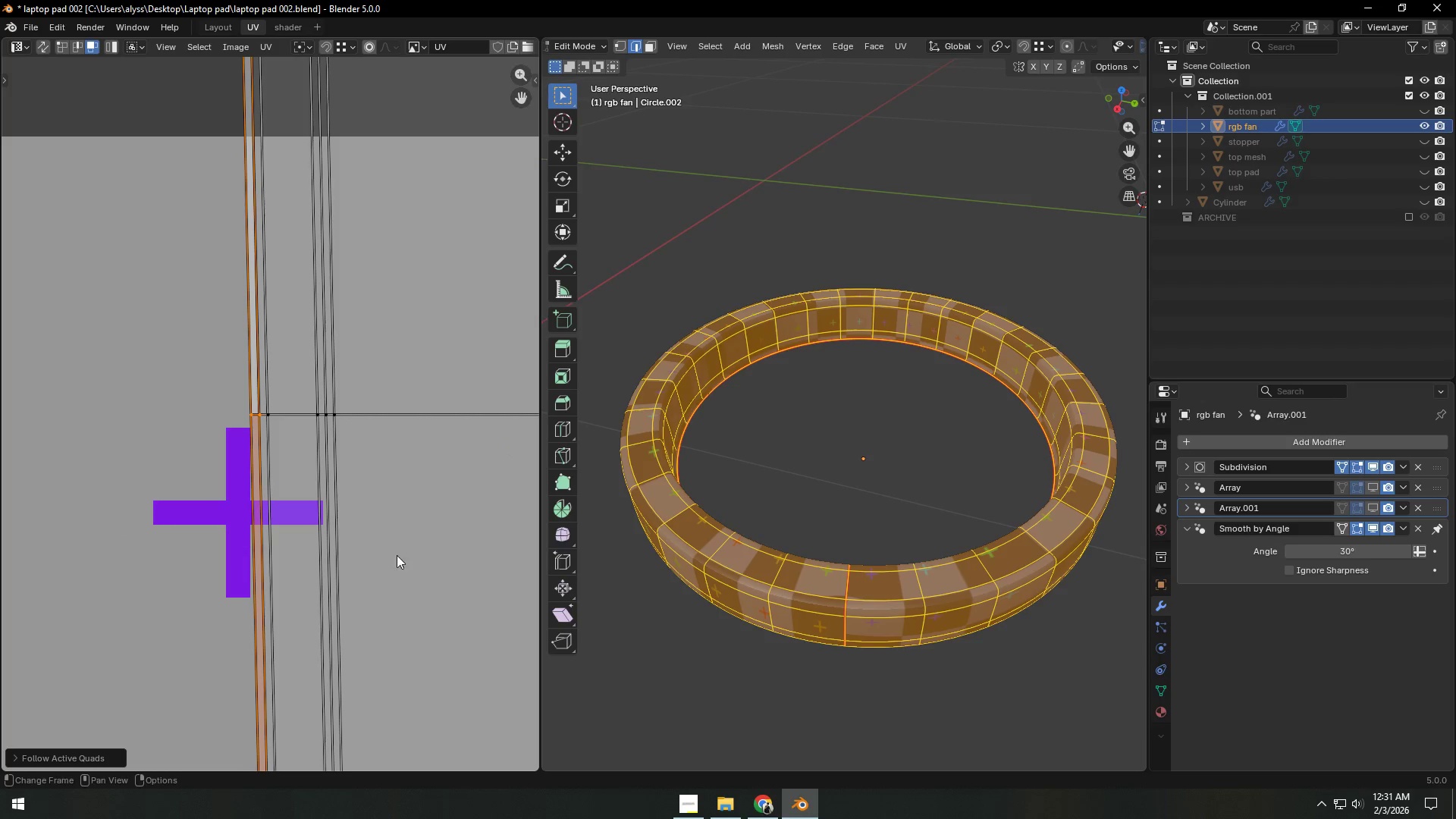 
key(Tab)
 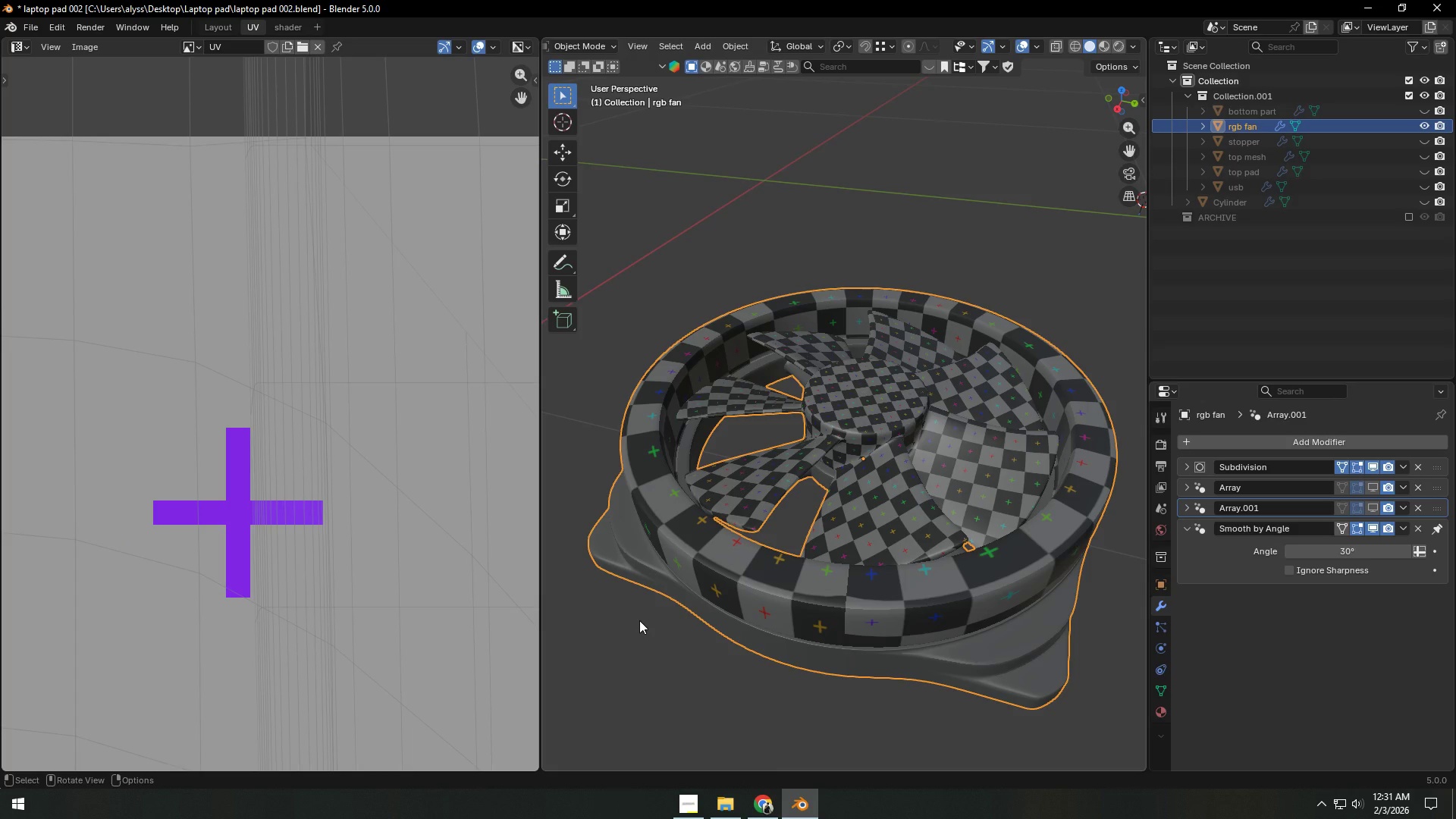 
left_click([639, 620])
 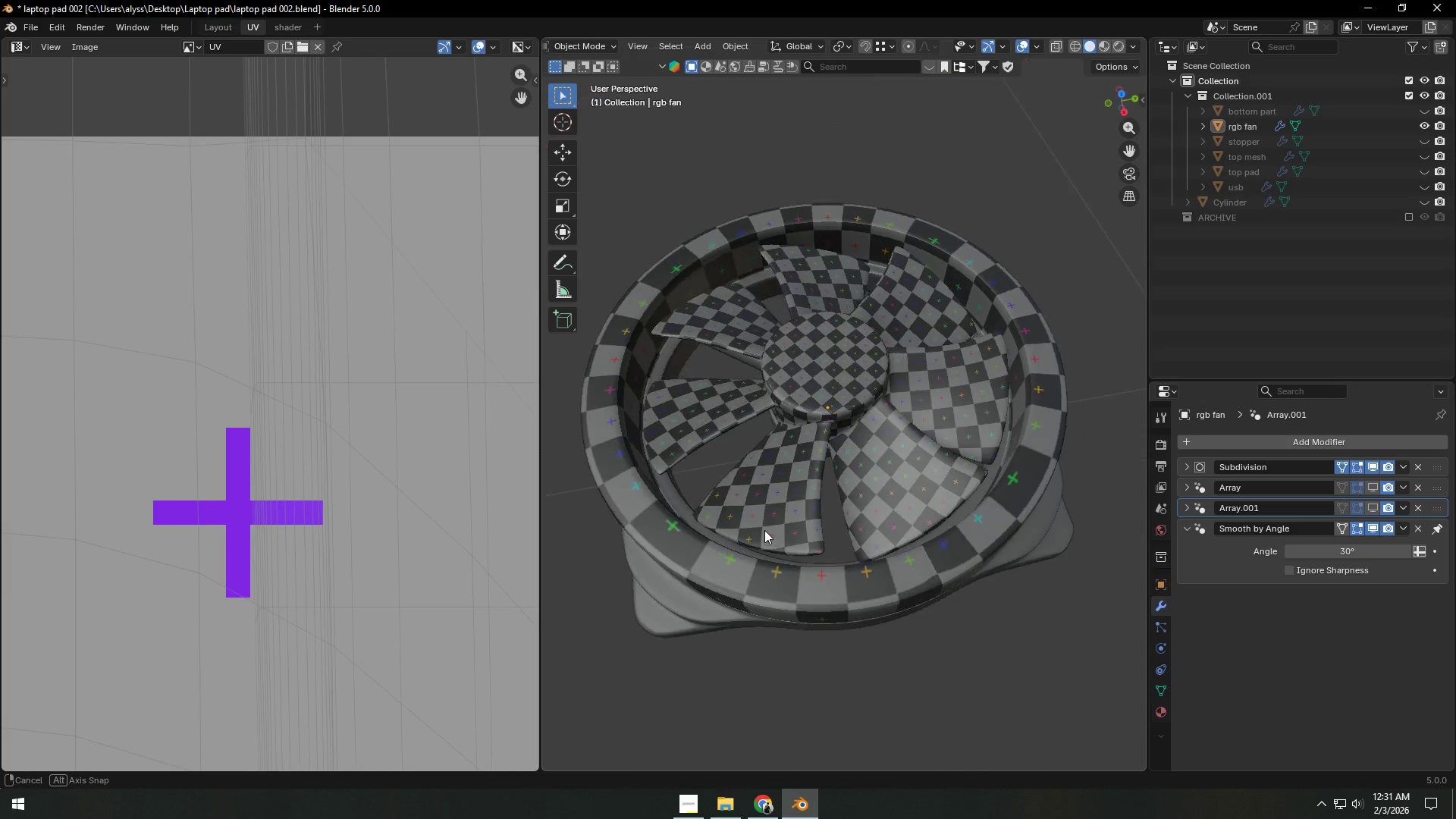 
hold_key(key=ShiftLeft, duration=0.34)
 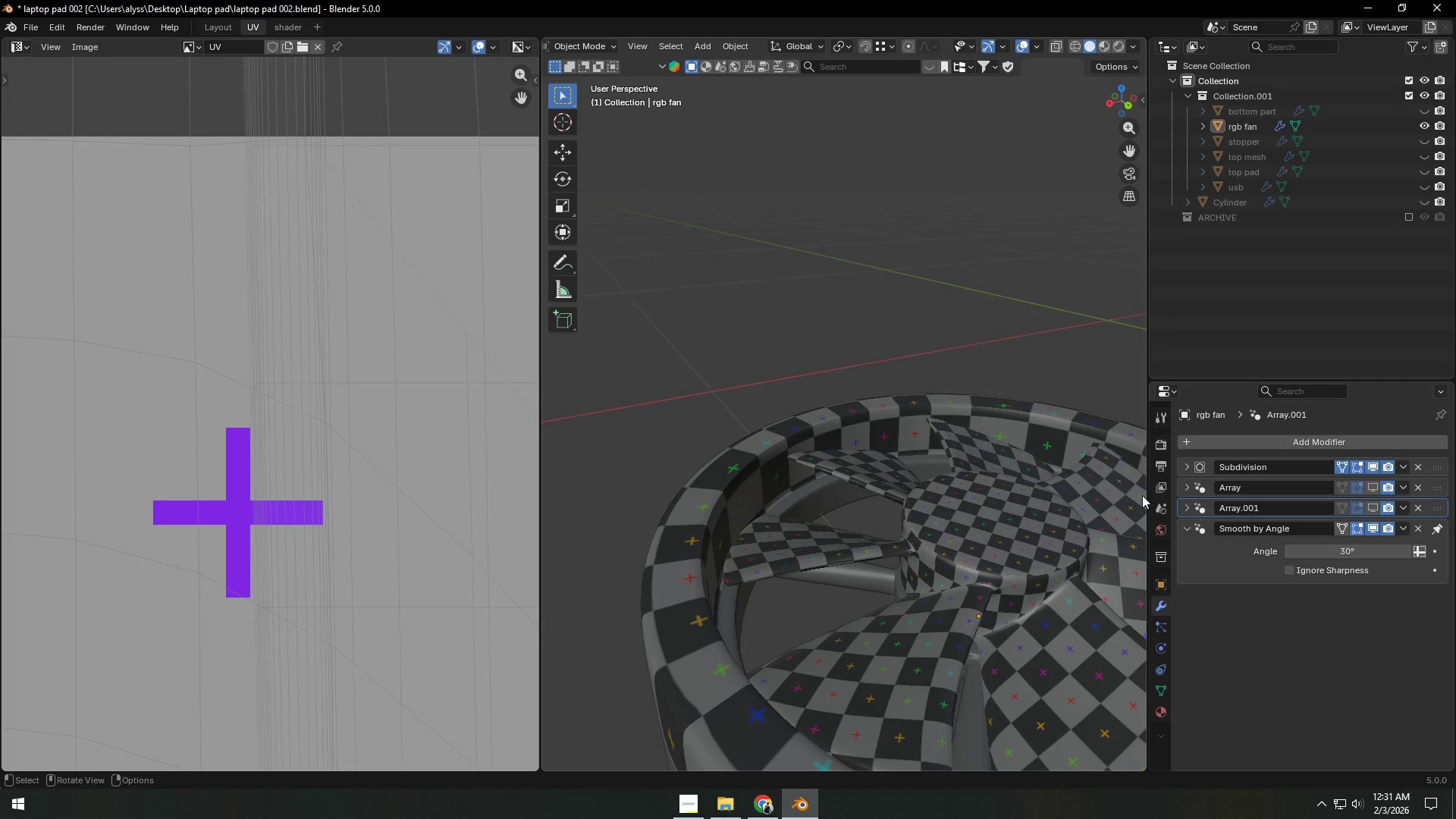 
left_click([1188, 489])
 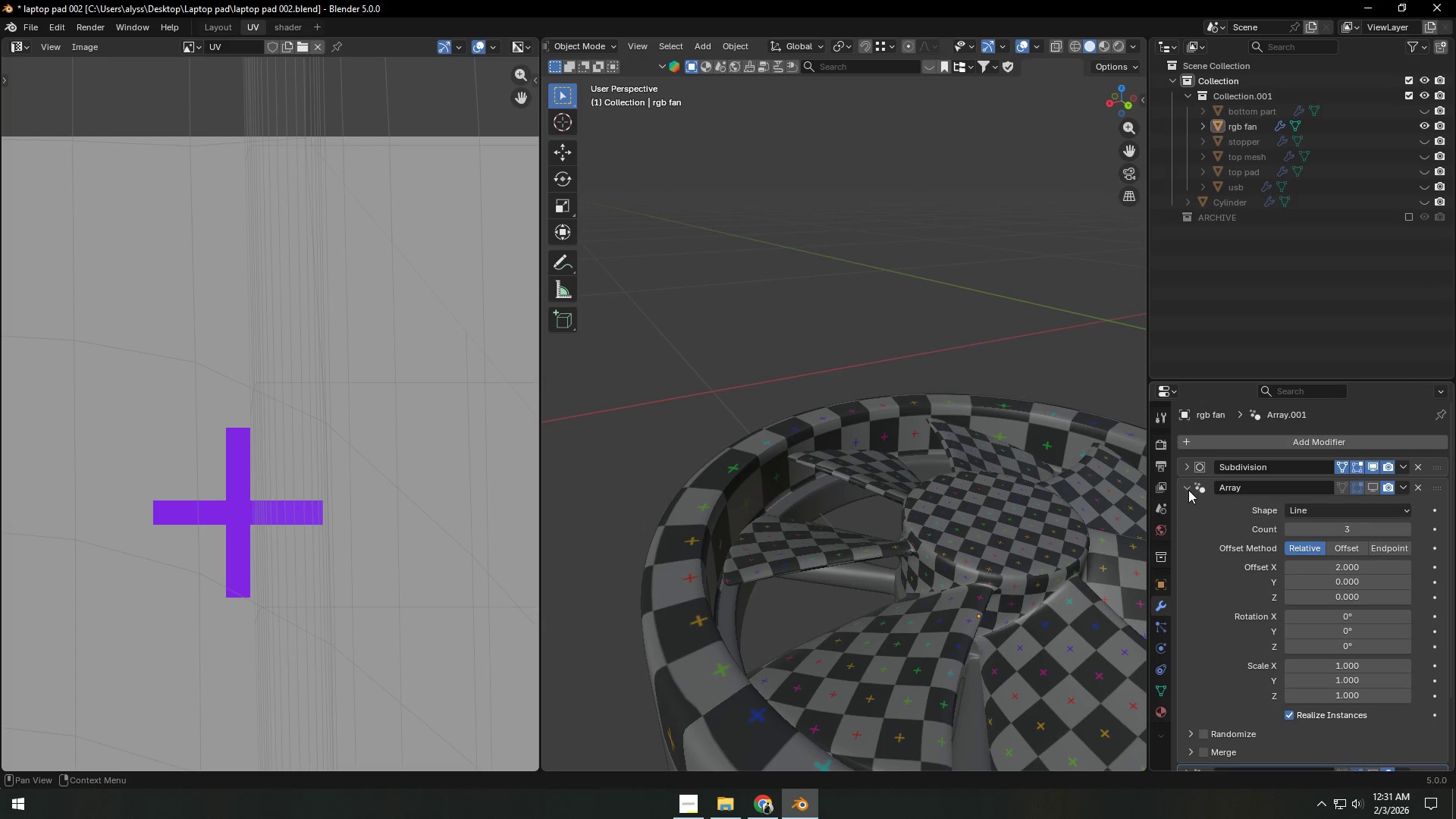 
left_click([1185, 490])
 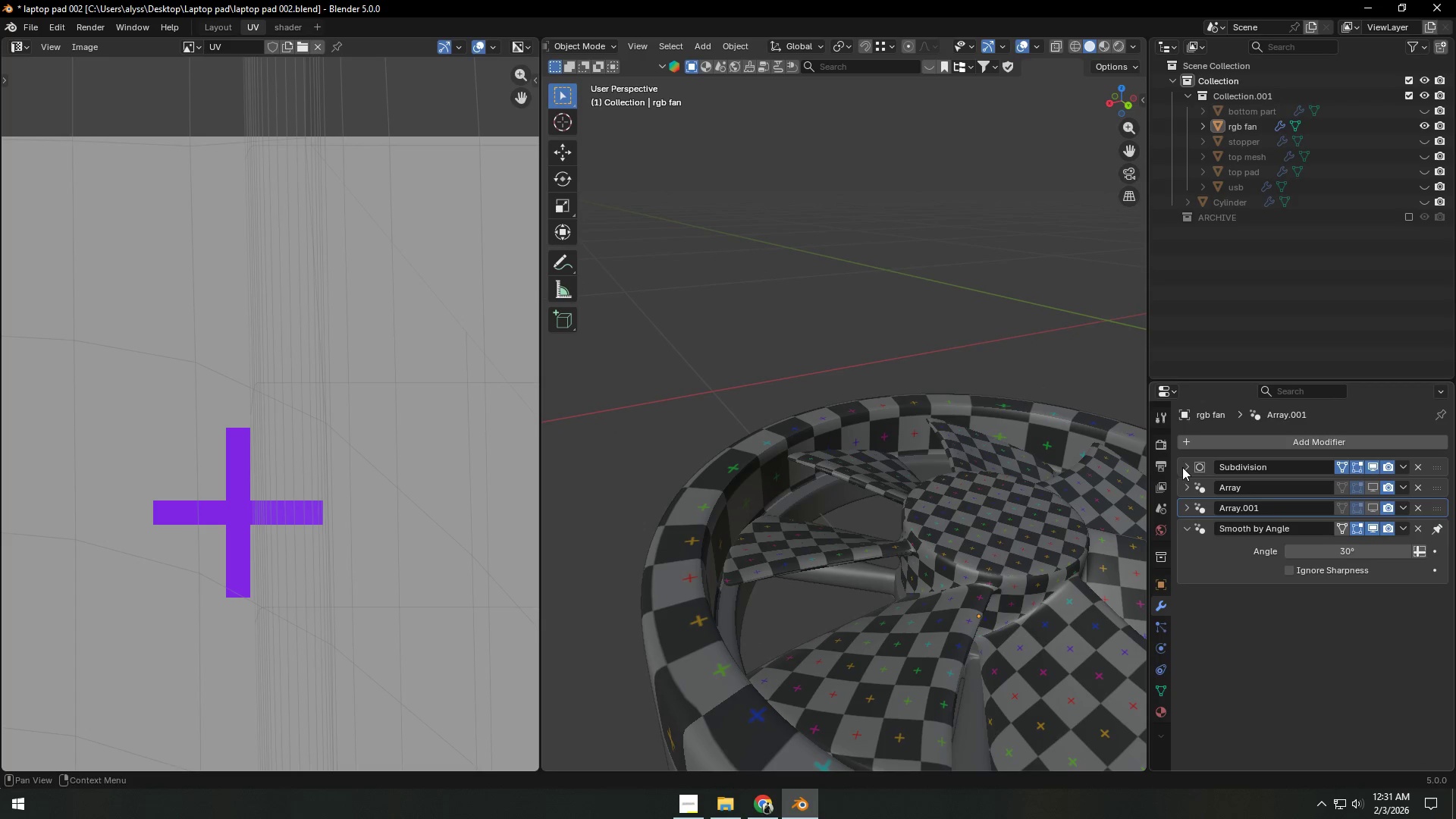 
double_click([1181, 463])
 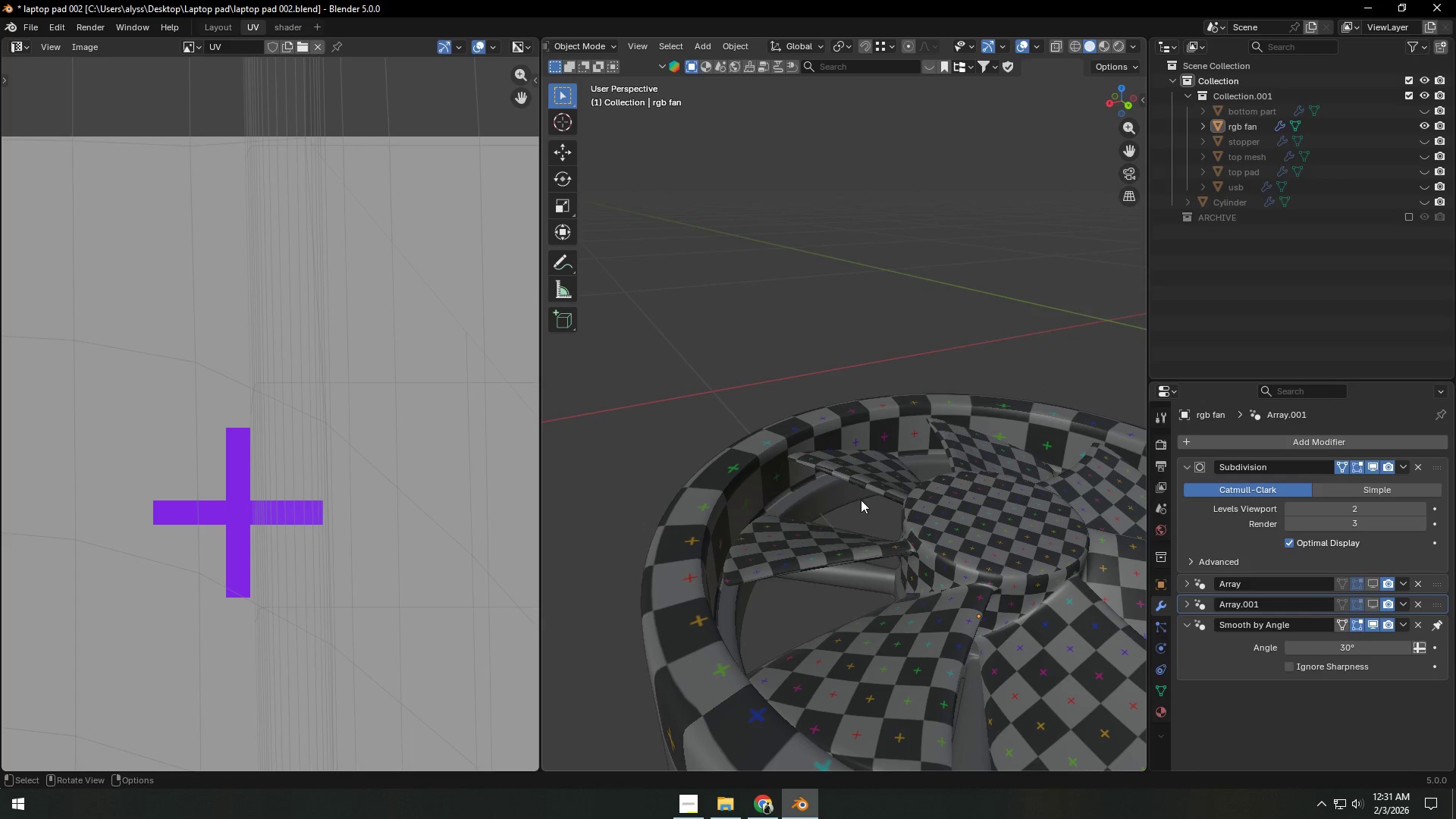 
scroll: coordinate [821, 508], scroll_direction: up, amount: 10.0
 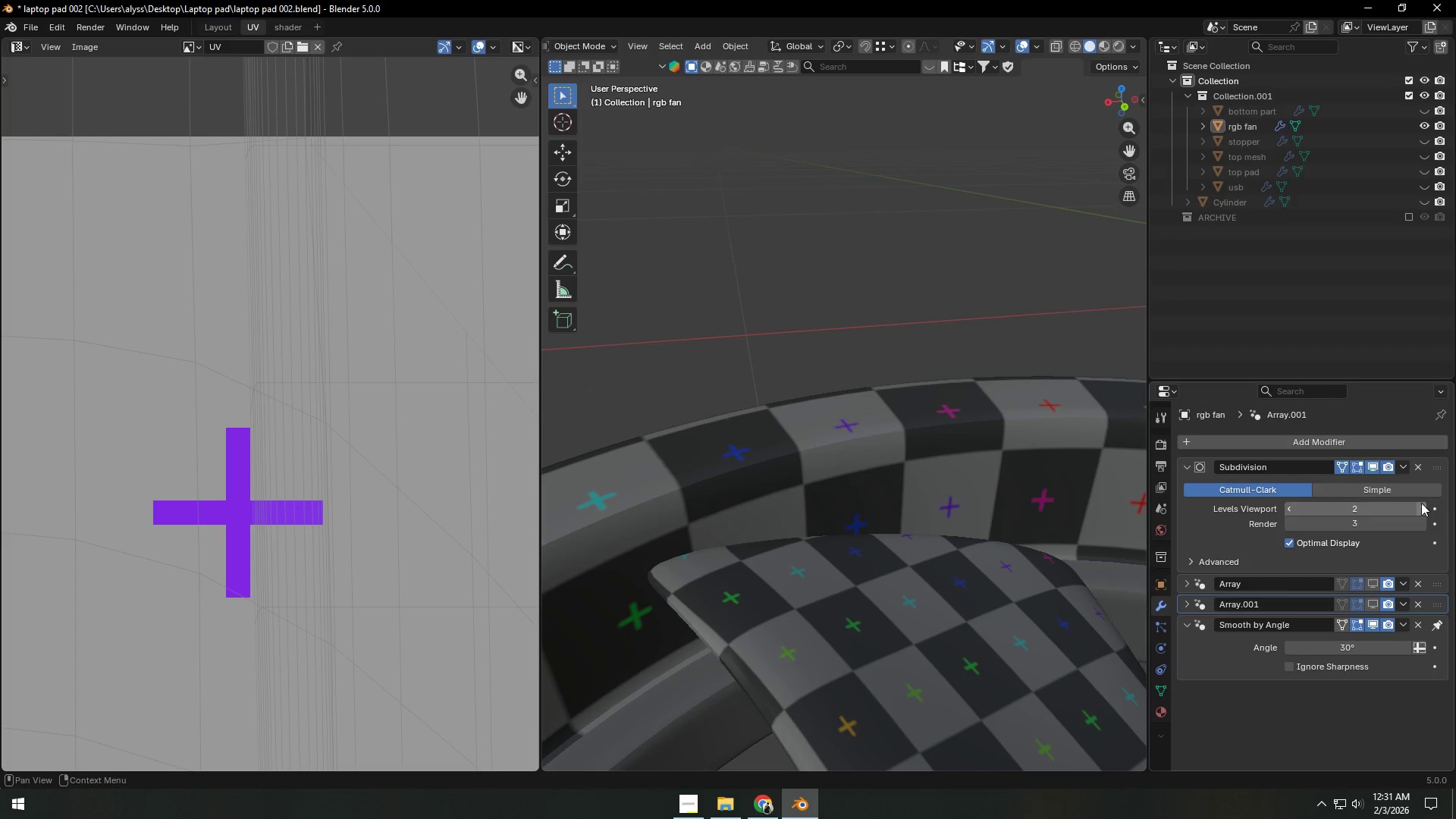 
left_click([1422, 504])
 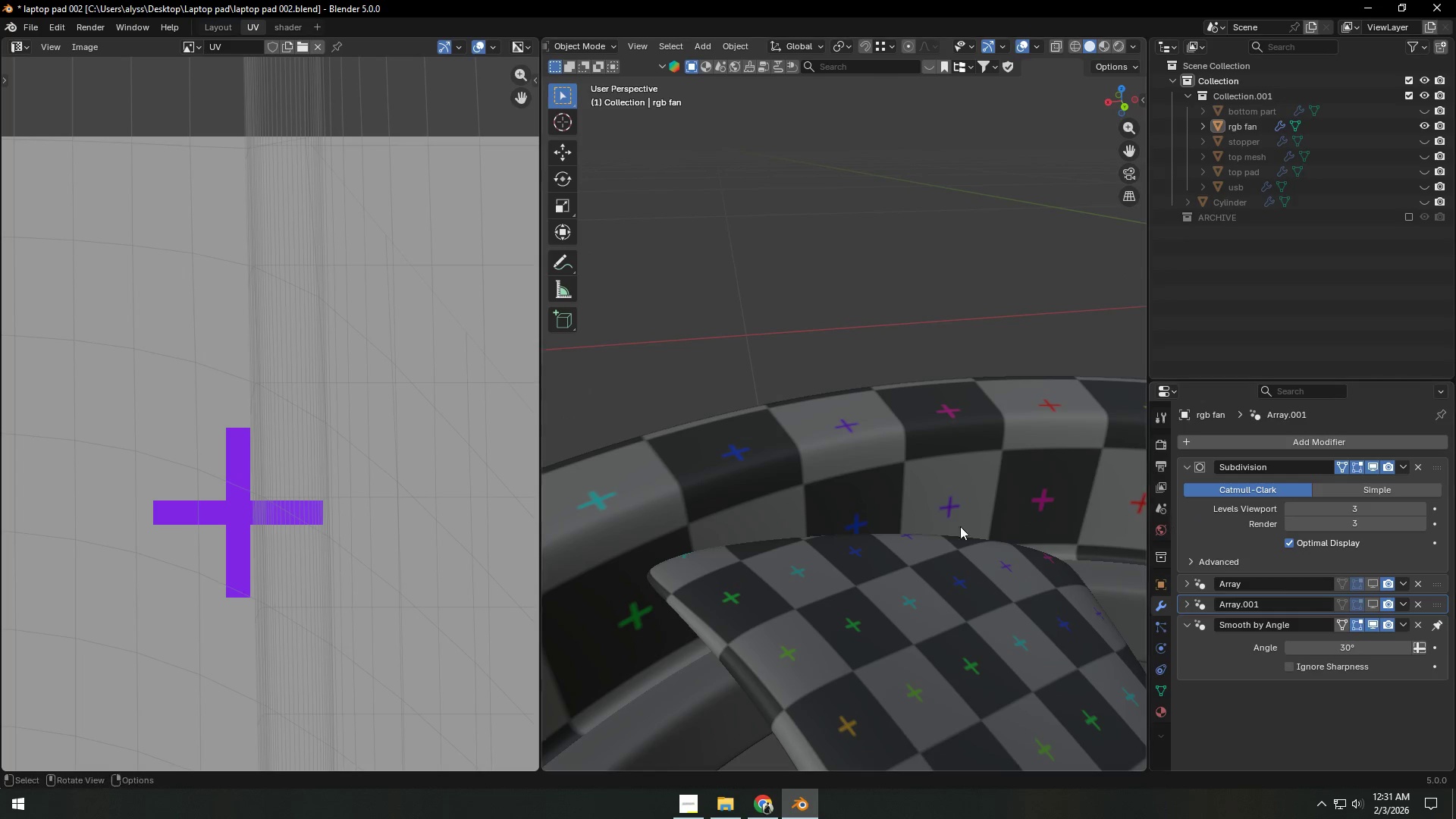 
scroll: coordinate [886, 504], scroll_direction: down, amount: 10.0
 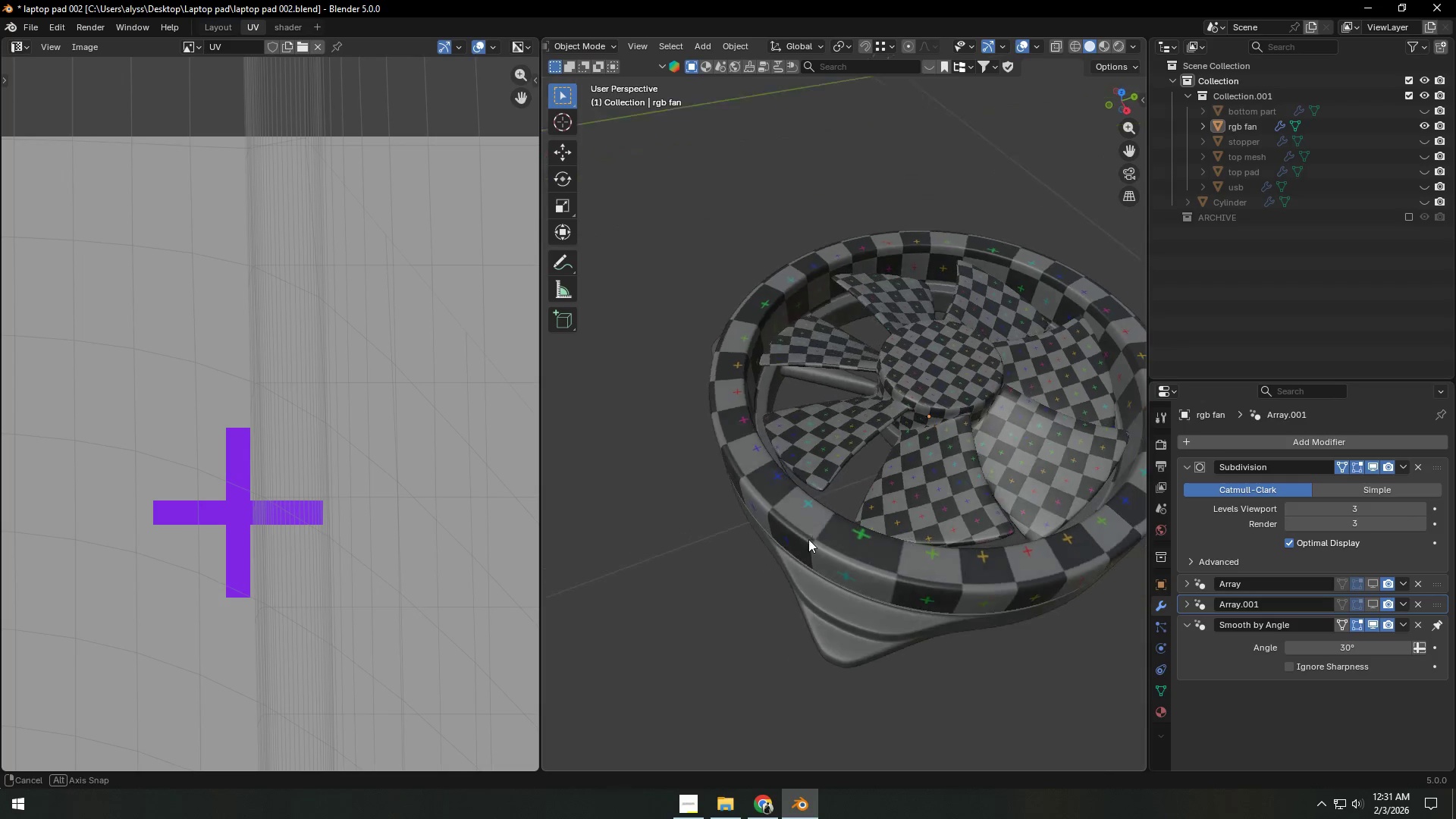 
hold_key(key=ShiftLeft, duration=0.83)
 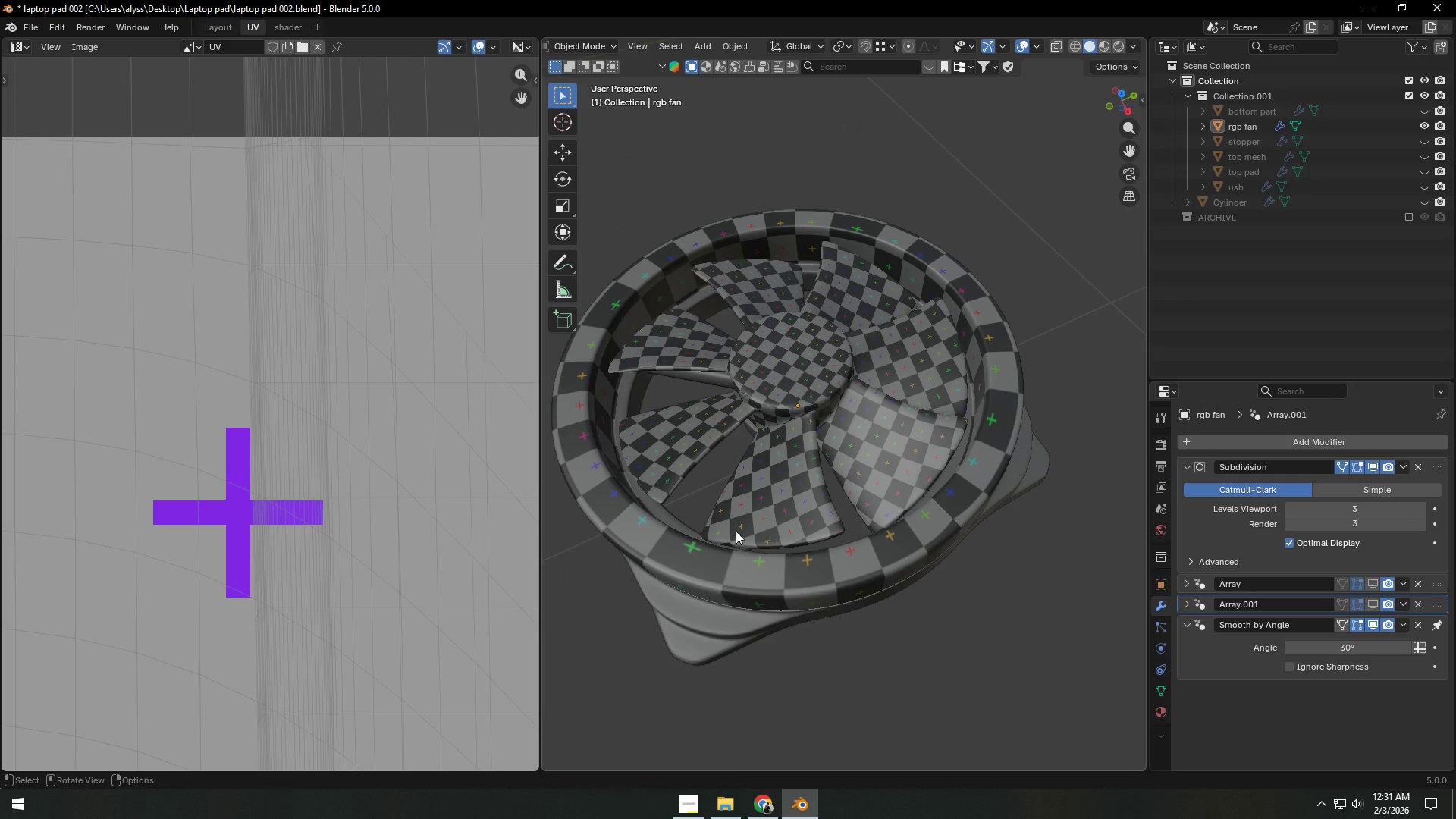 
scroll: coordinate [716, 528], scroll_direction: down, amount: 1.0
 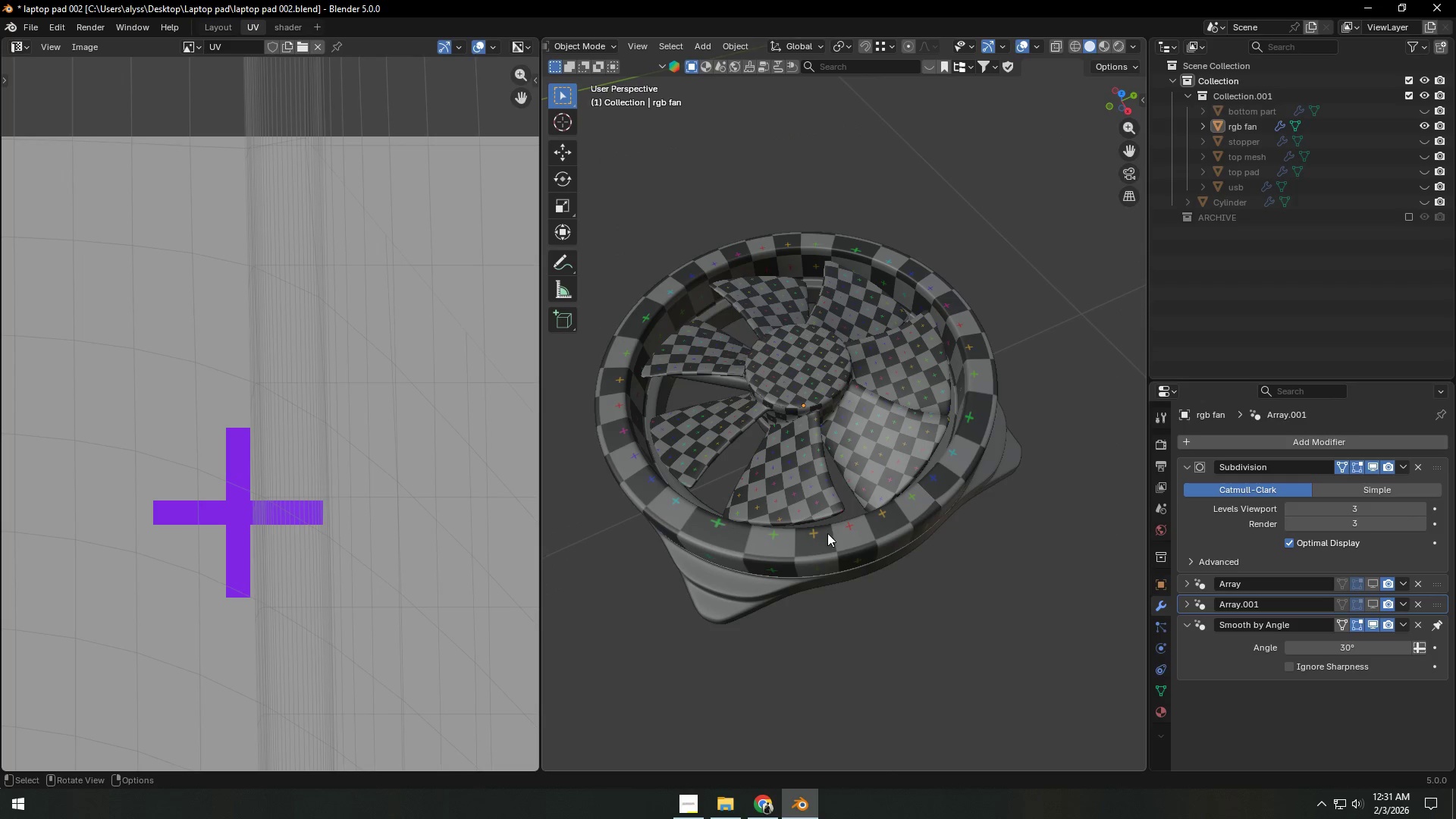 
key(Control+S)
 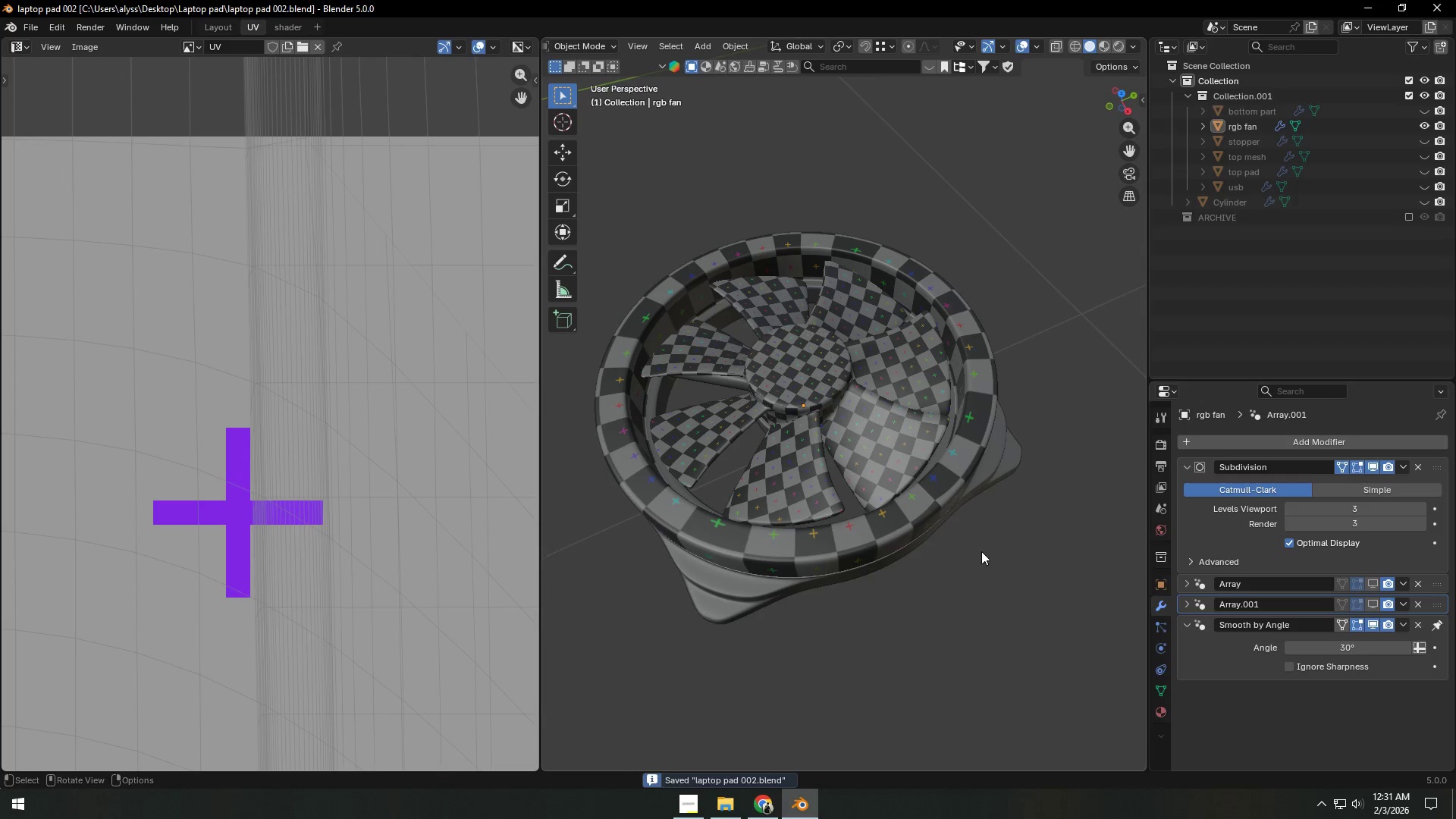 
scroll: coordinate [981, 551], scroll_direction: down, amount: 1.0
 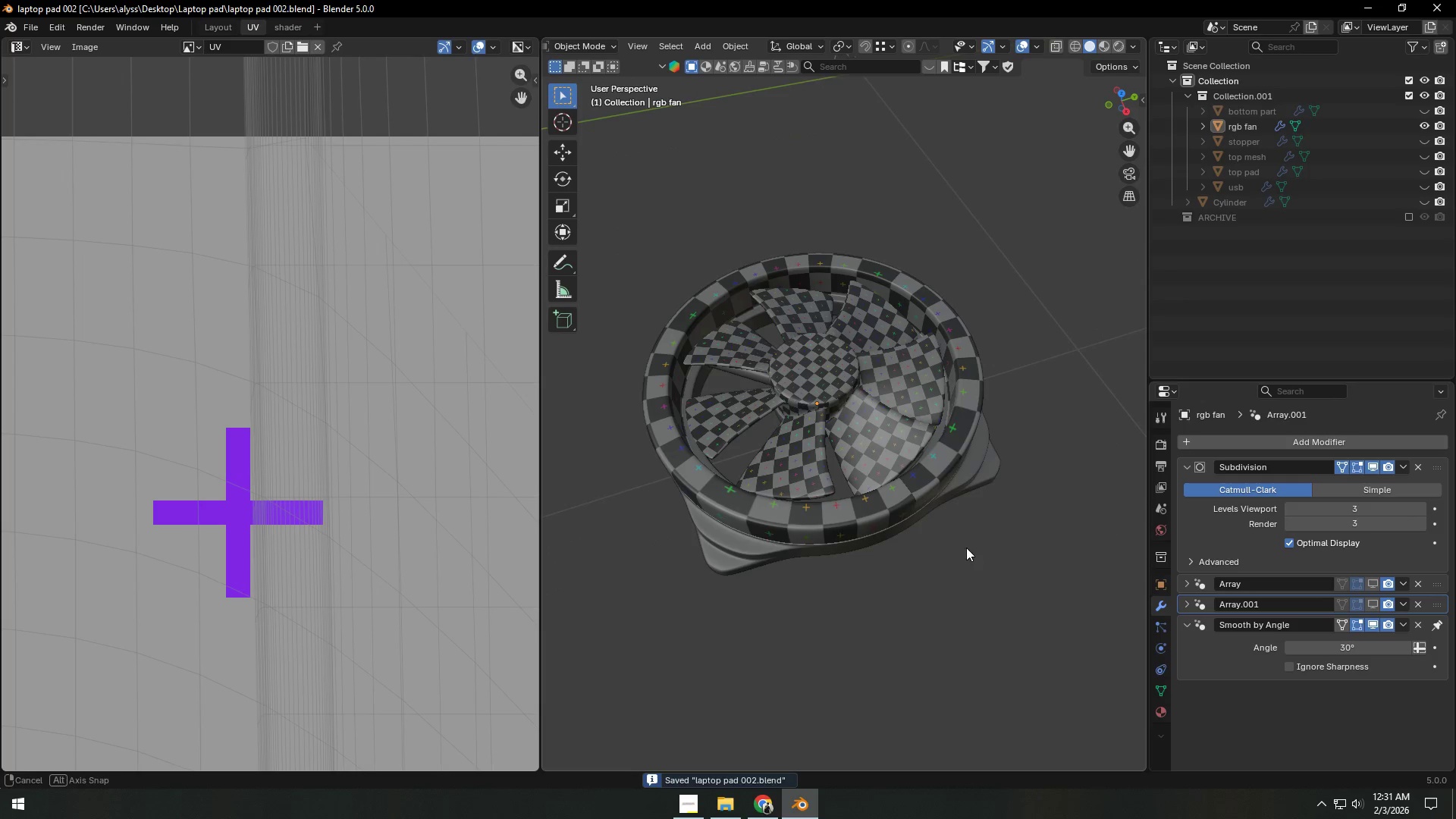 
left_click([896, 517])
 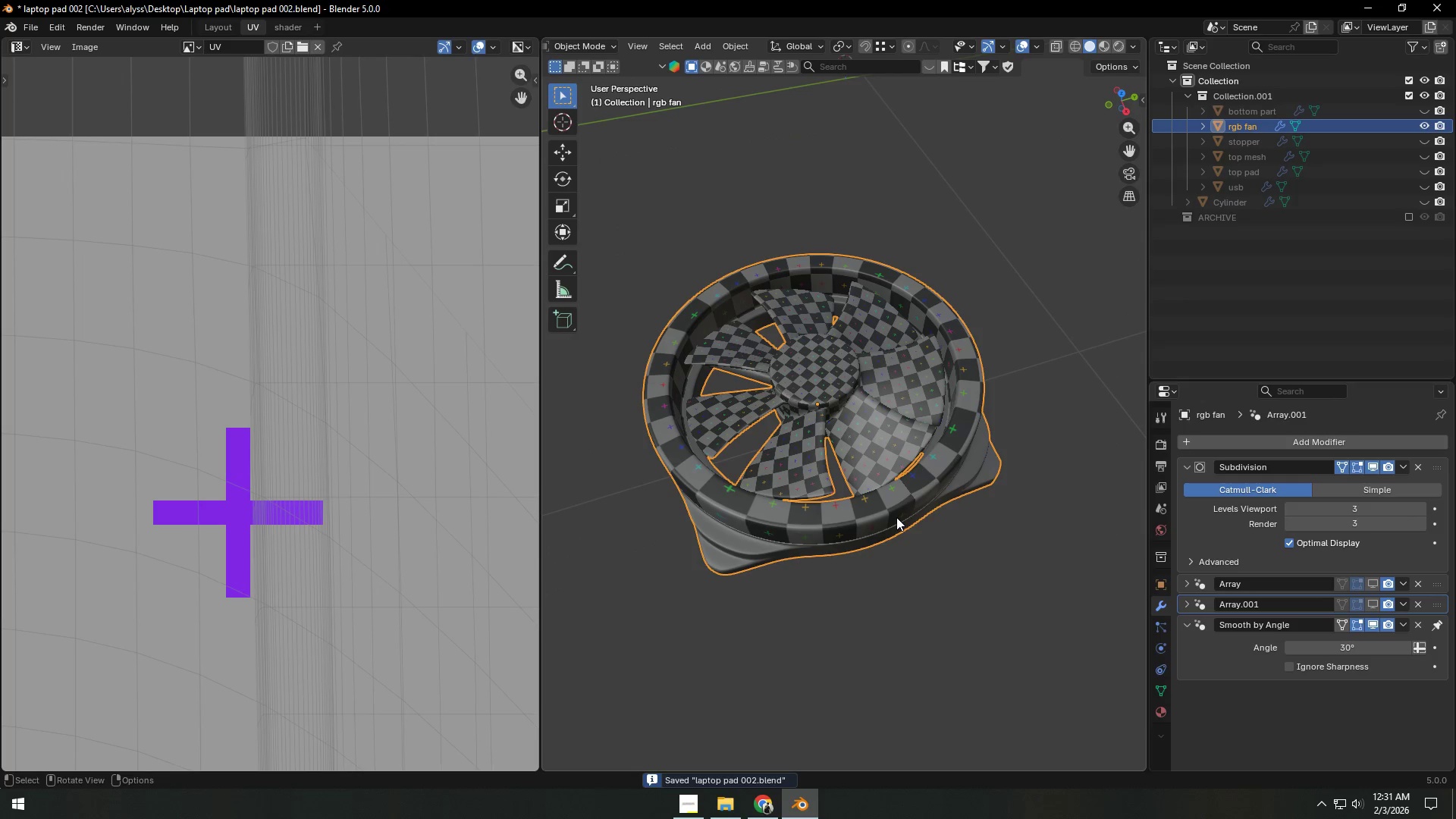 
key(Tab)
 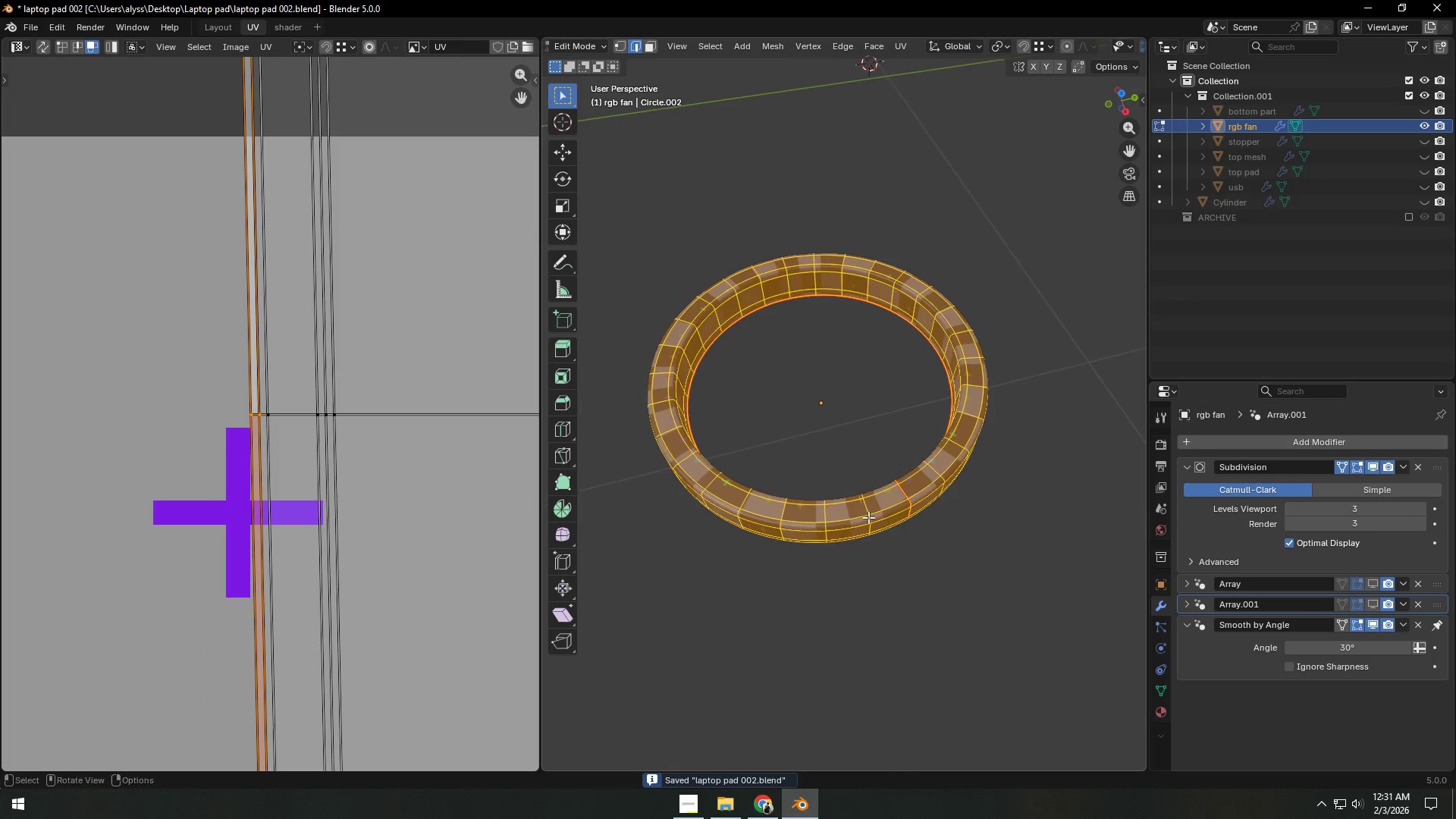 
key(A)
 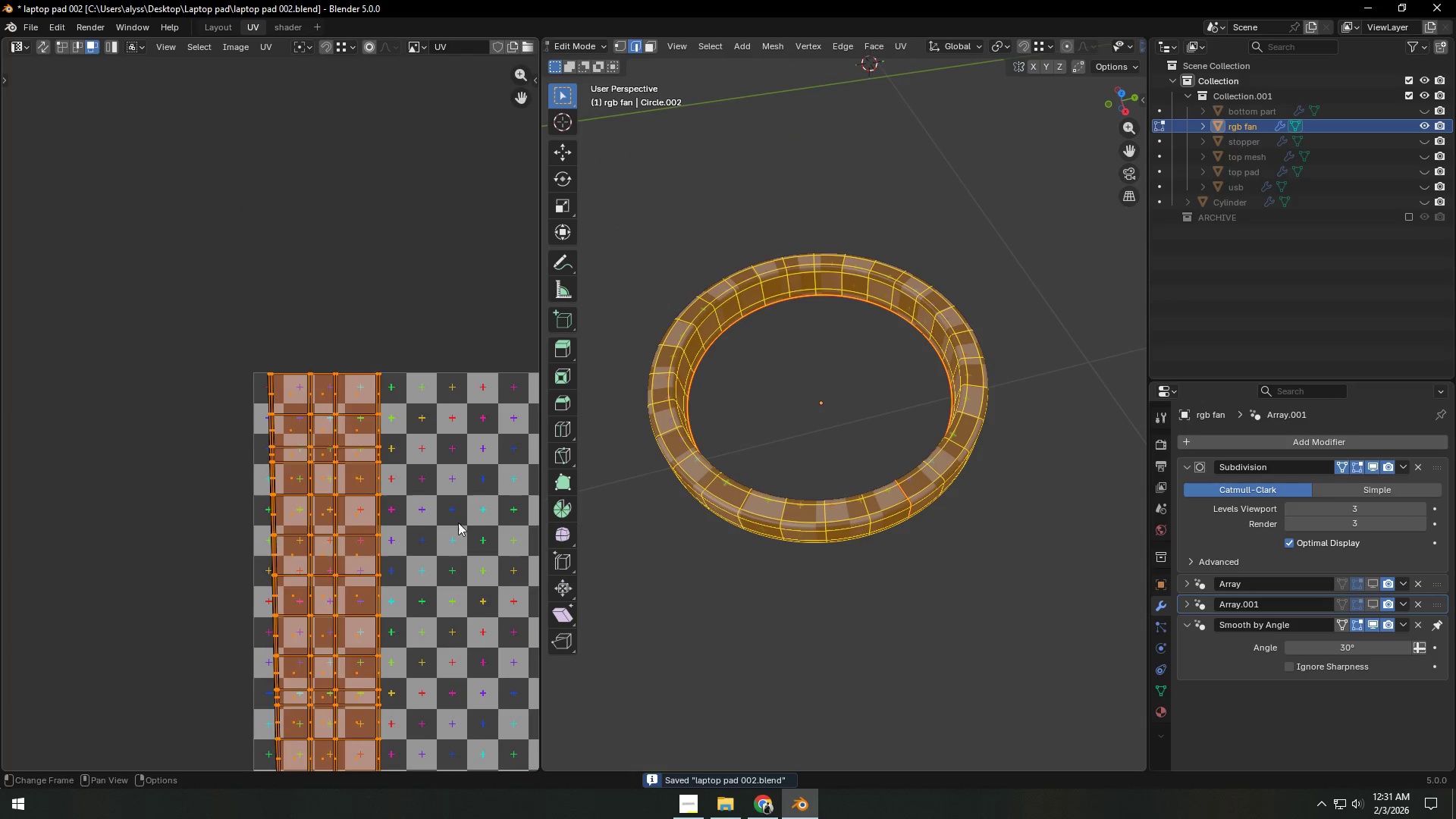 
scroll: coordinate [353, 505], scroll_direction: down, amount: 14.0
 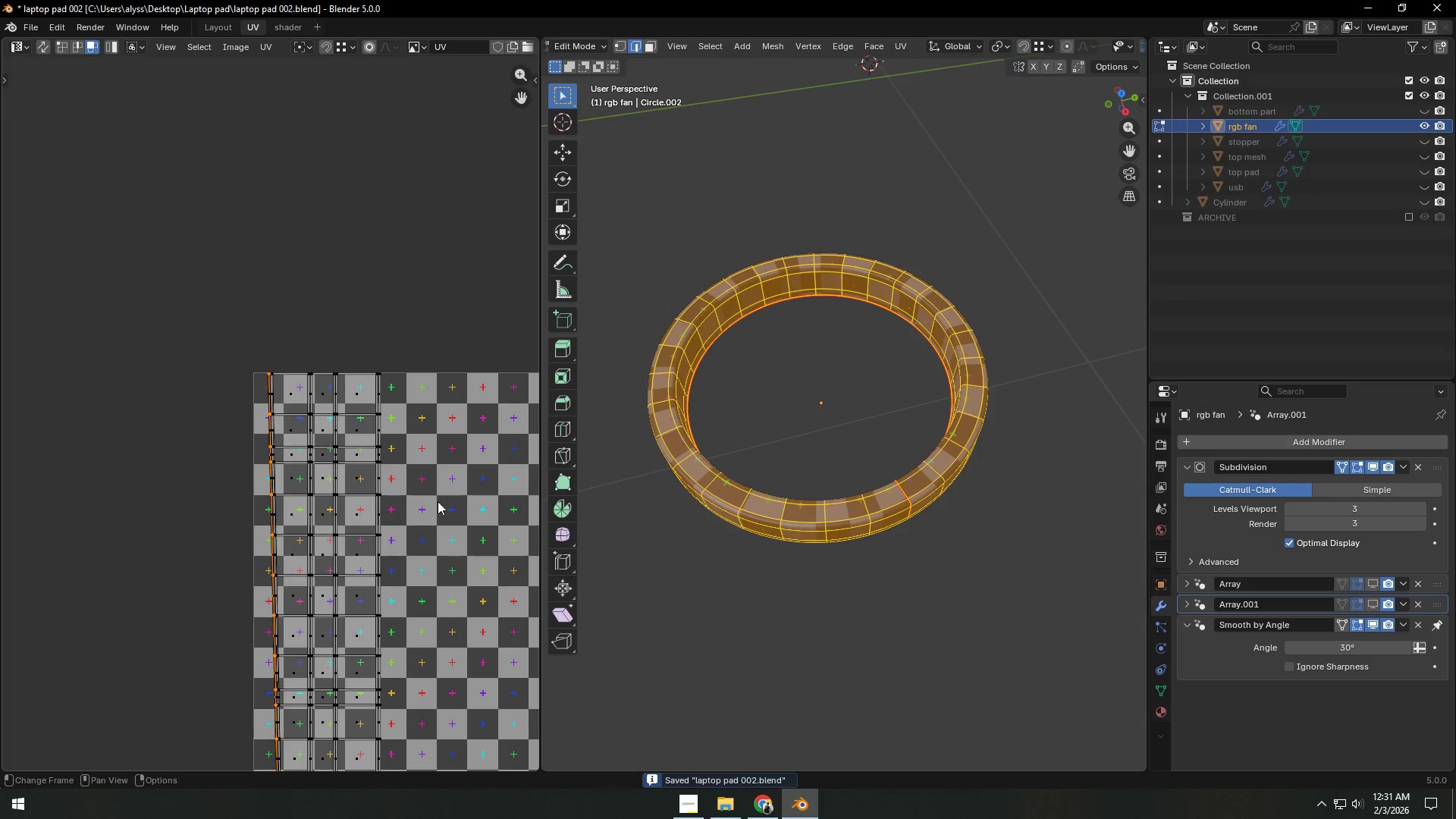 
key(G)
 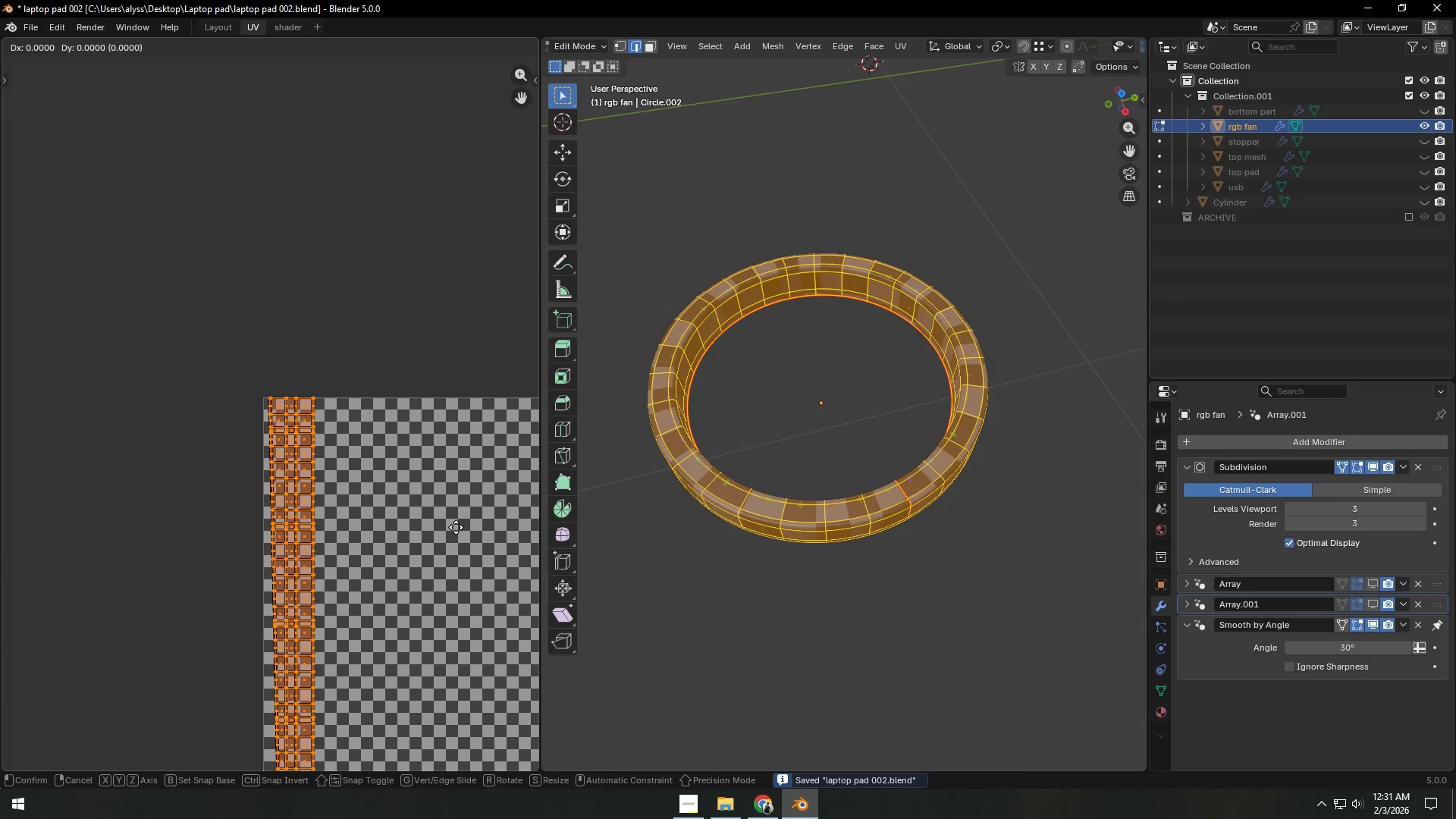 
scroll: coordinate [456, 527], scroll_direction: down, amount: 4.0
 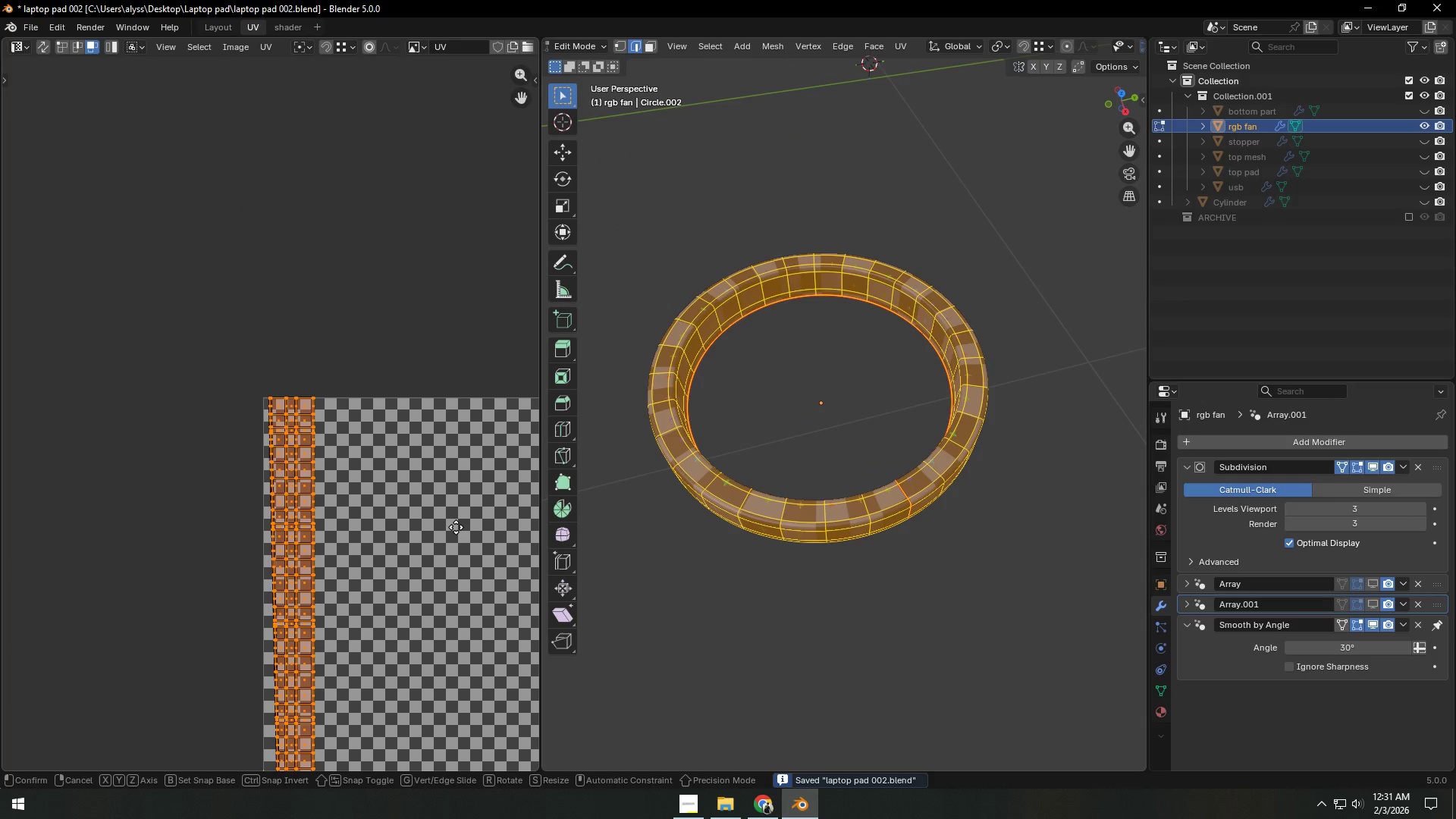 
key(X)
 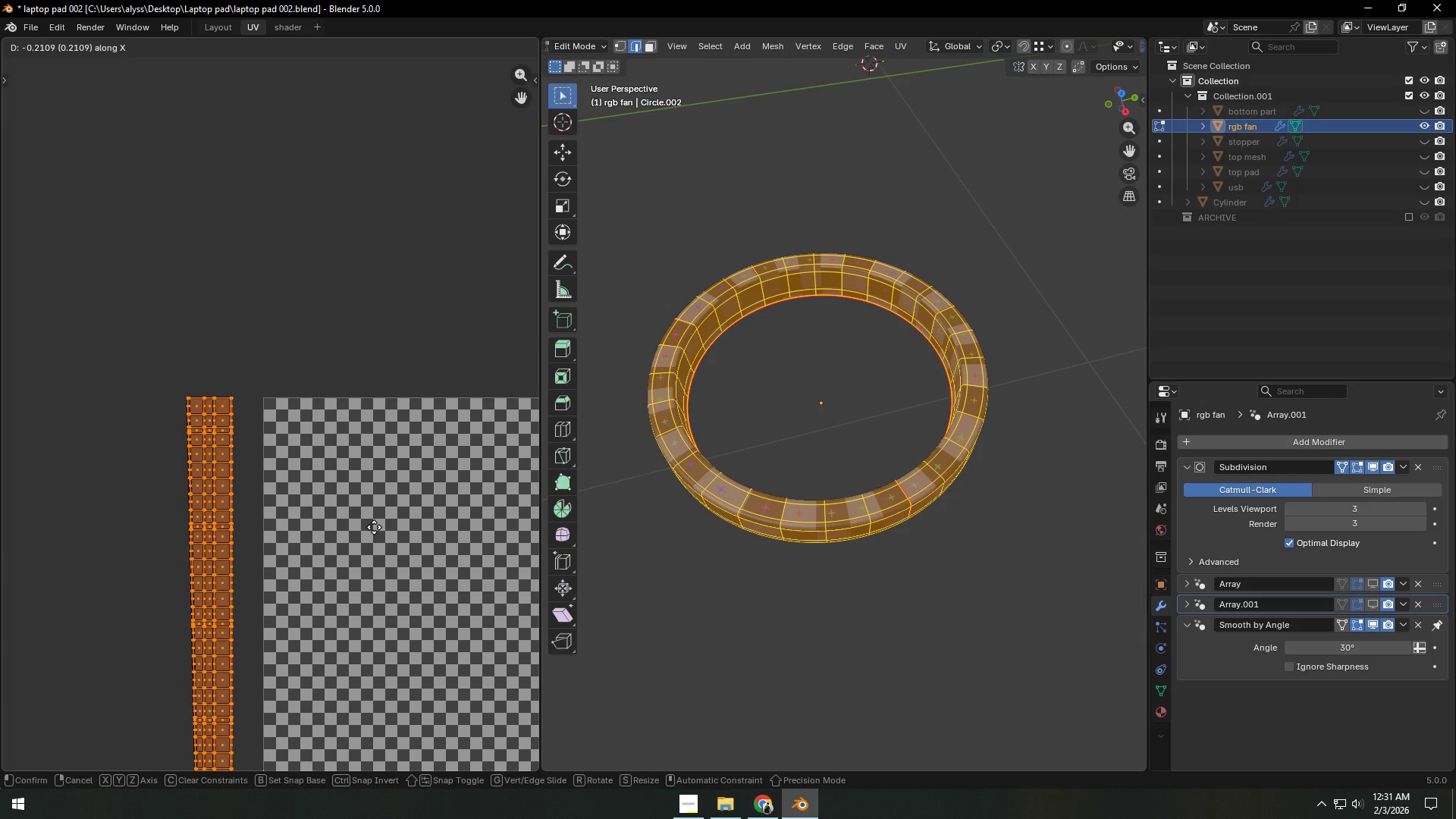 
hold_key(key=ShiftLeft, duration=1.5)
 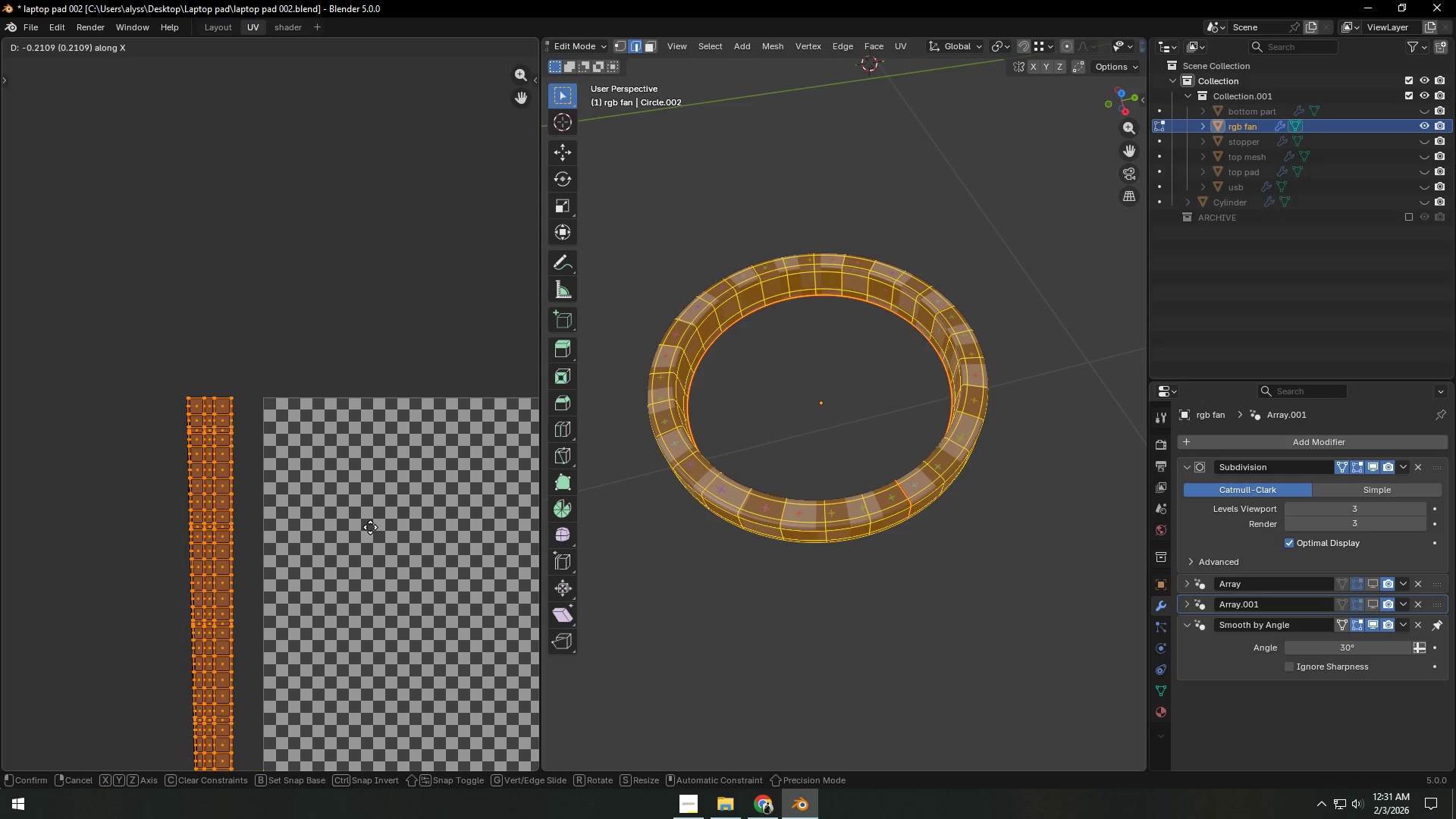 
hold_key(key=ShiftLeft, duration=1.51)
 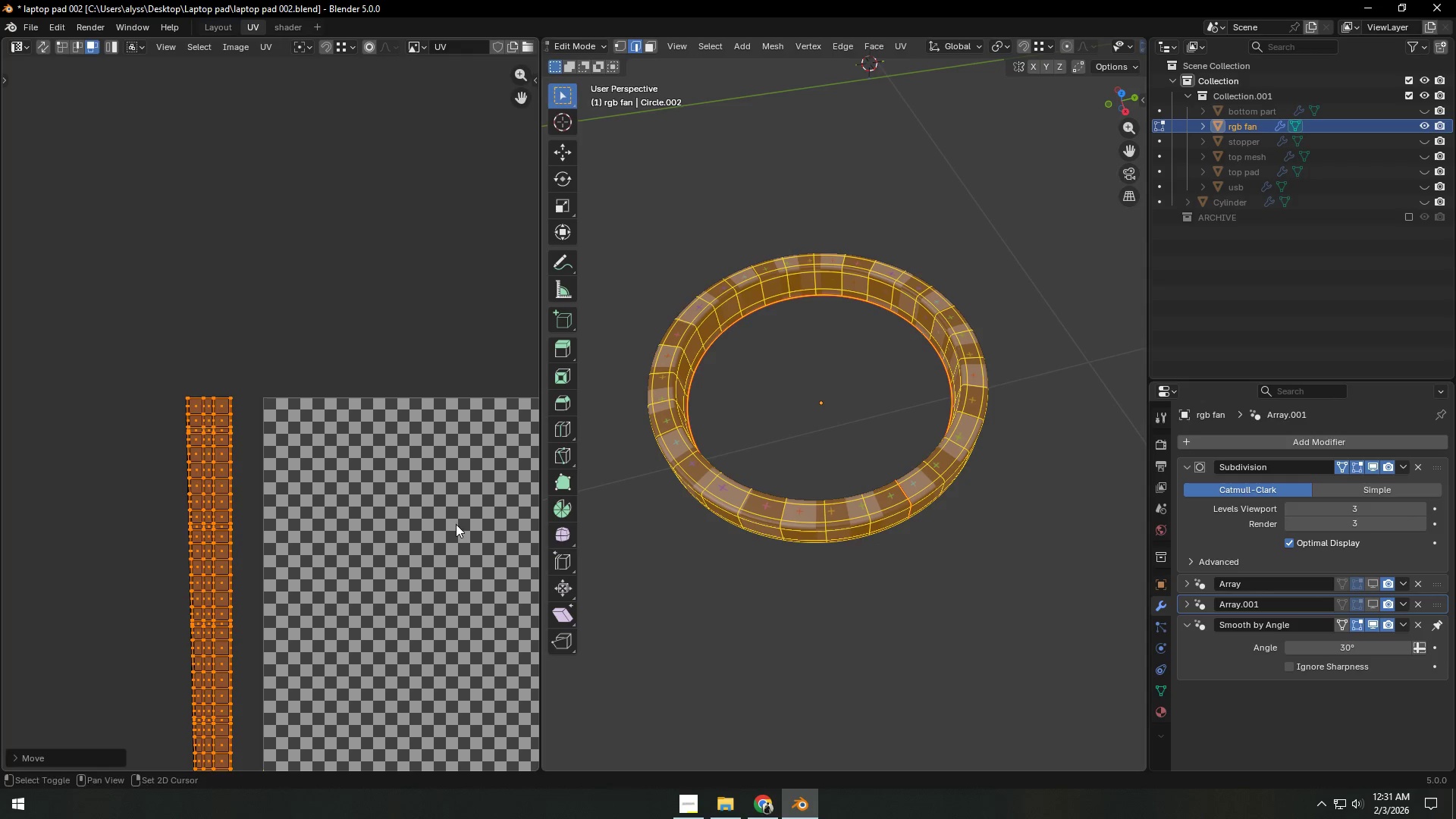 
hold_key(key=ShiftLeft, duration=0.5)
left_click([362, 528])
 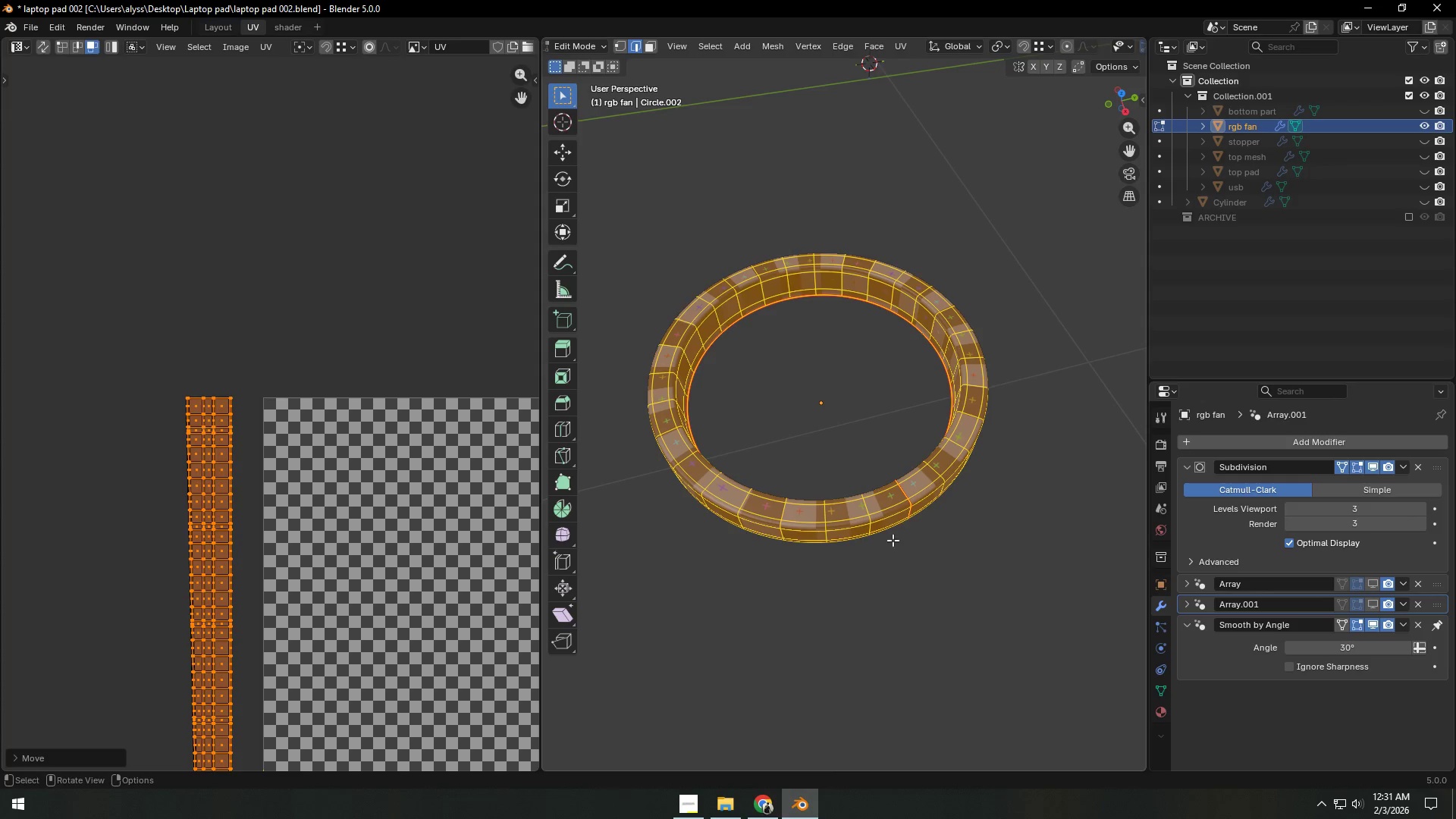 
left_click([838, 572])
 